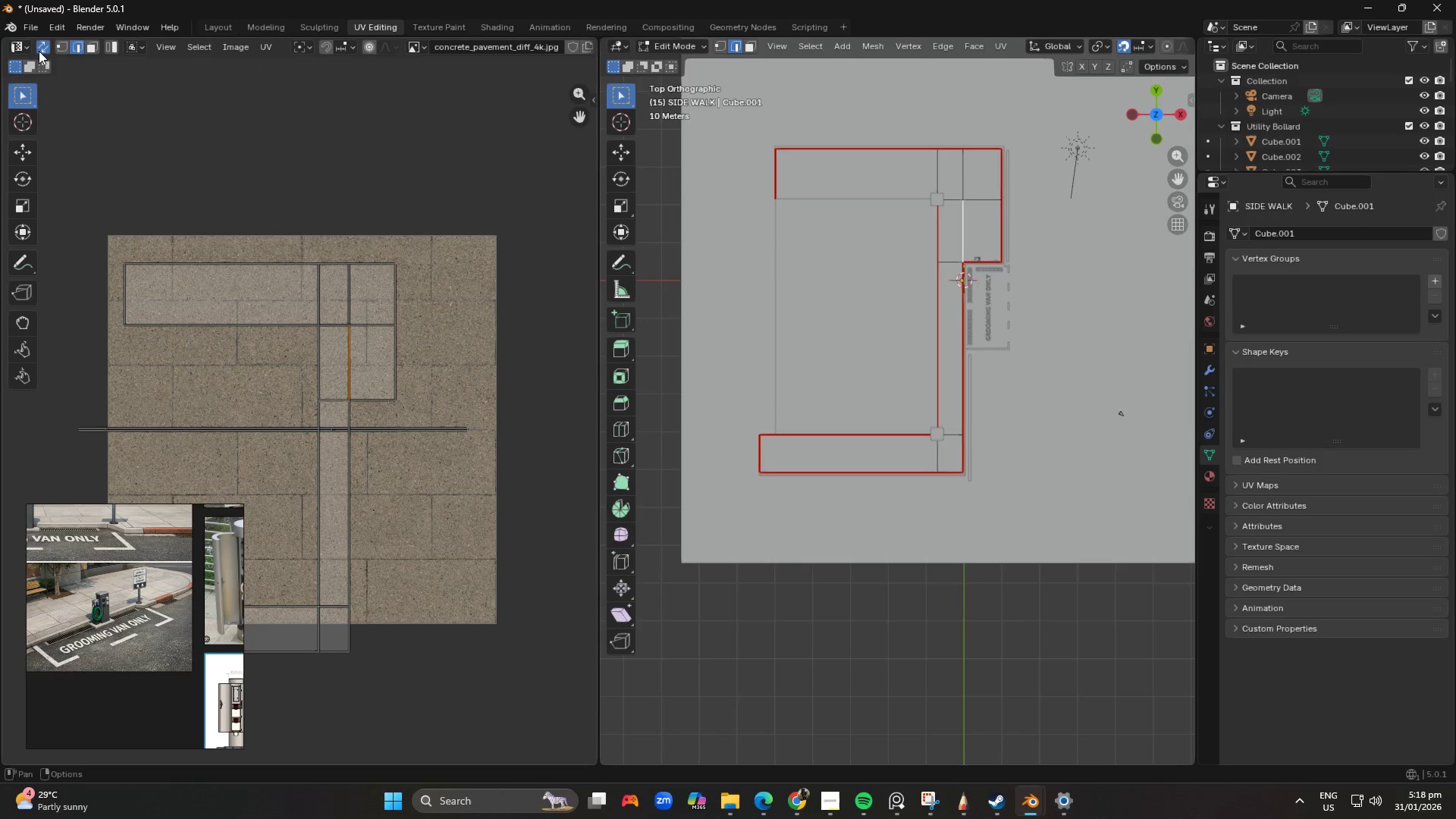 
key(A)
 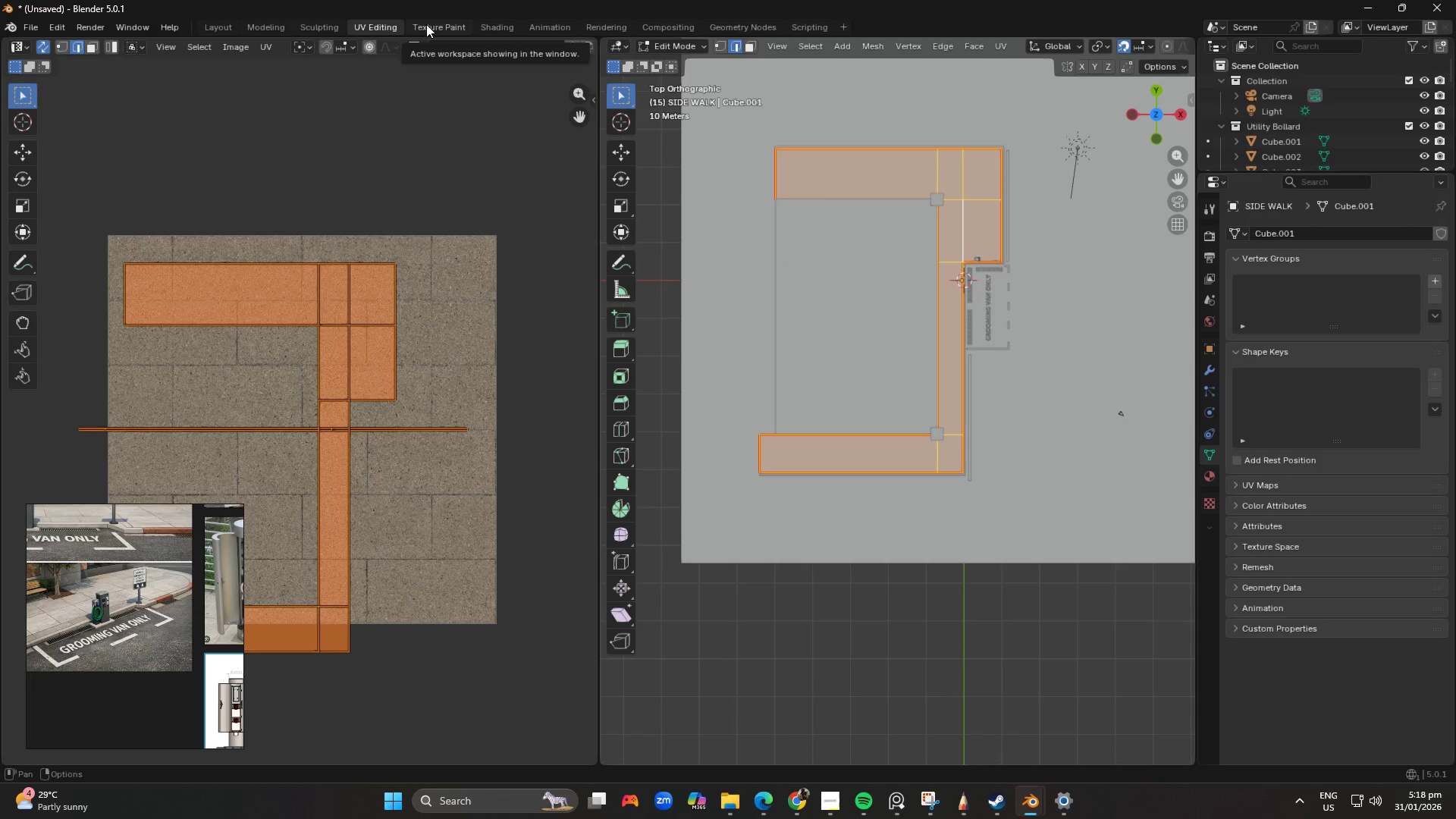 
left_click([488, 27])
 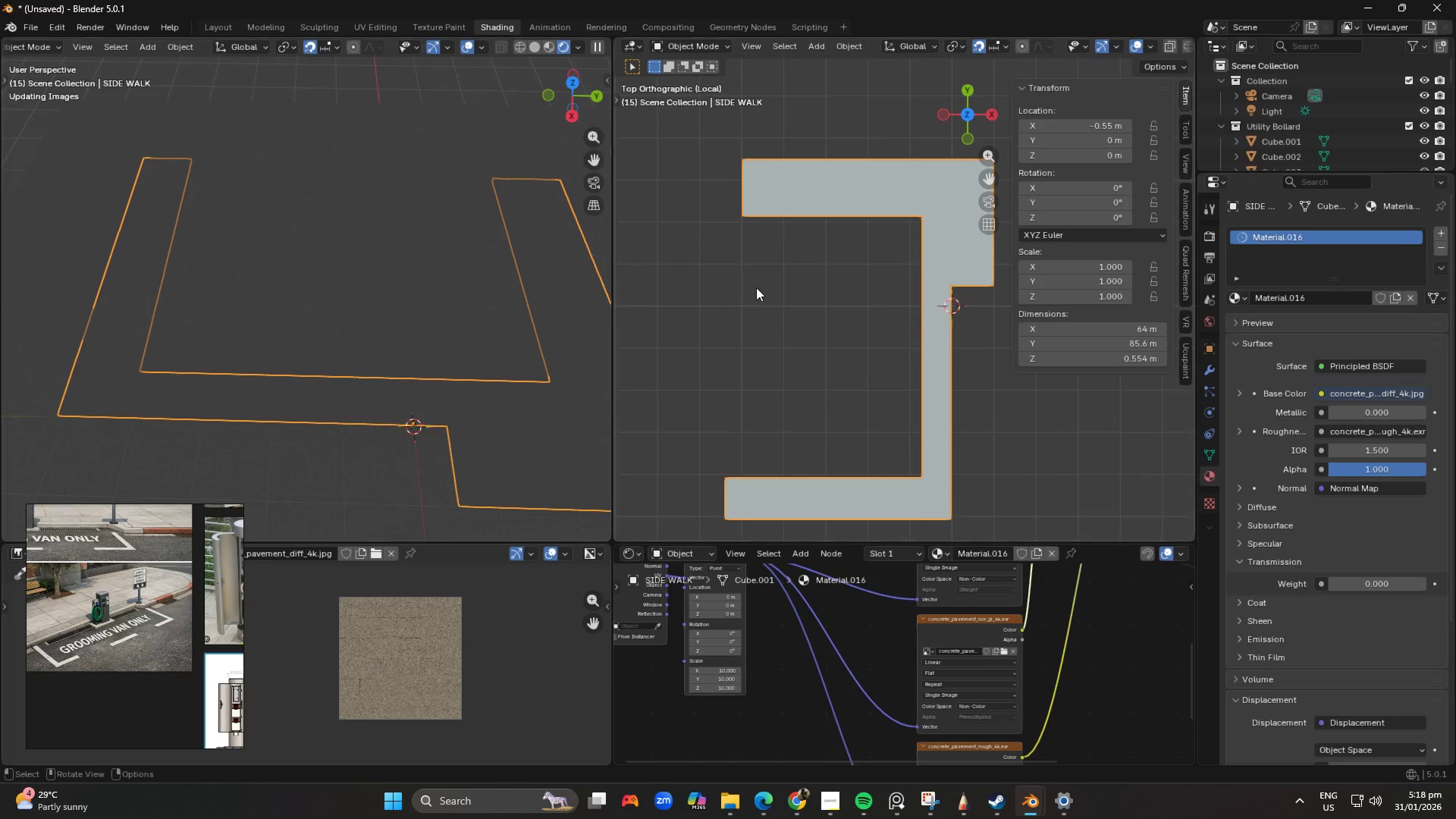 
scroll: coordinate [761, 290], scroll_direction: down, amount: 1.0
 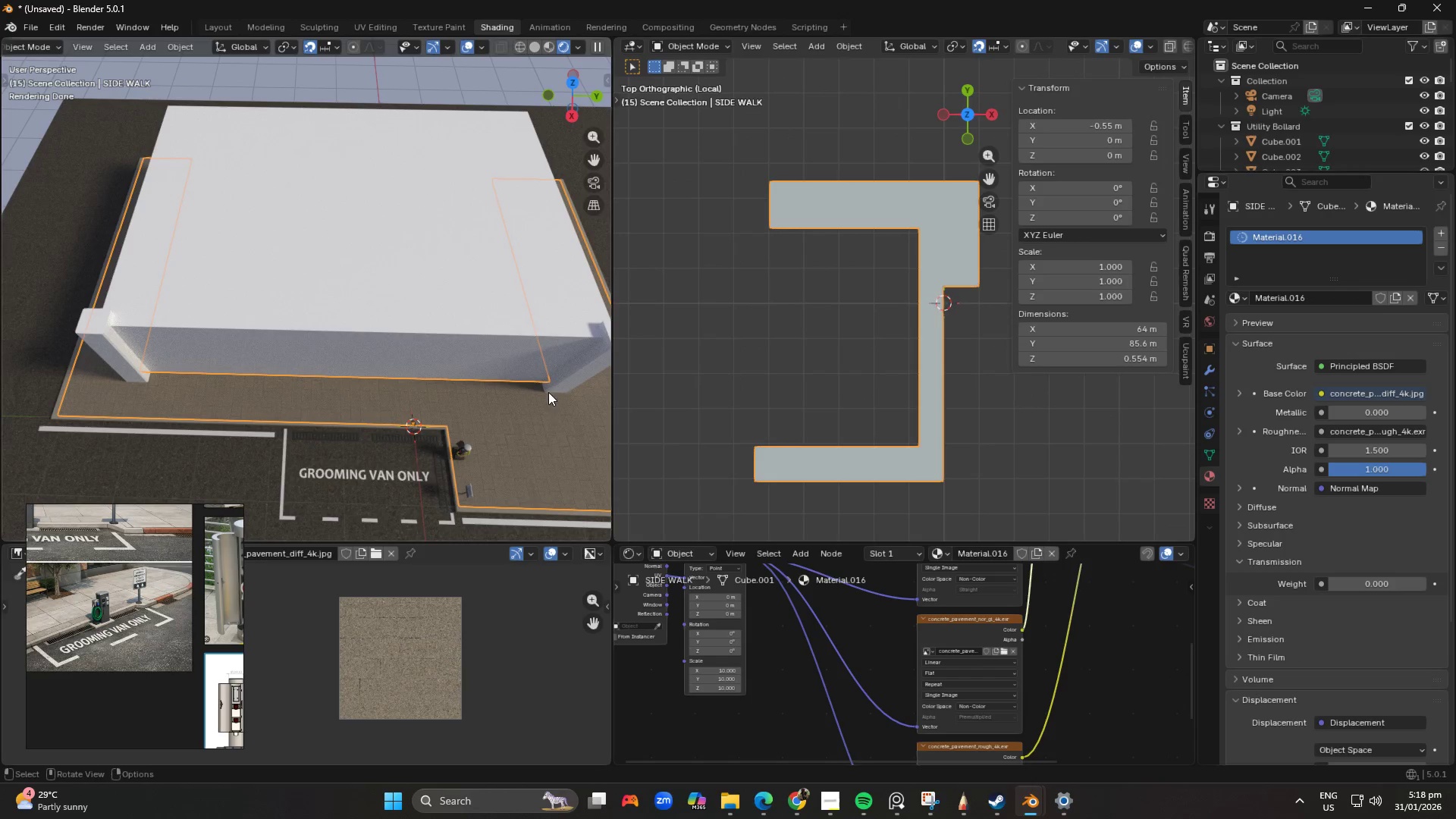 
hold_key(key=ShiftLeft, duration=0.31)
 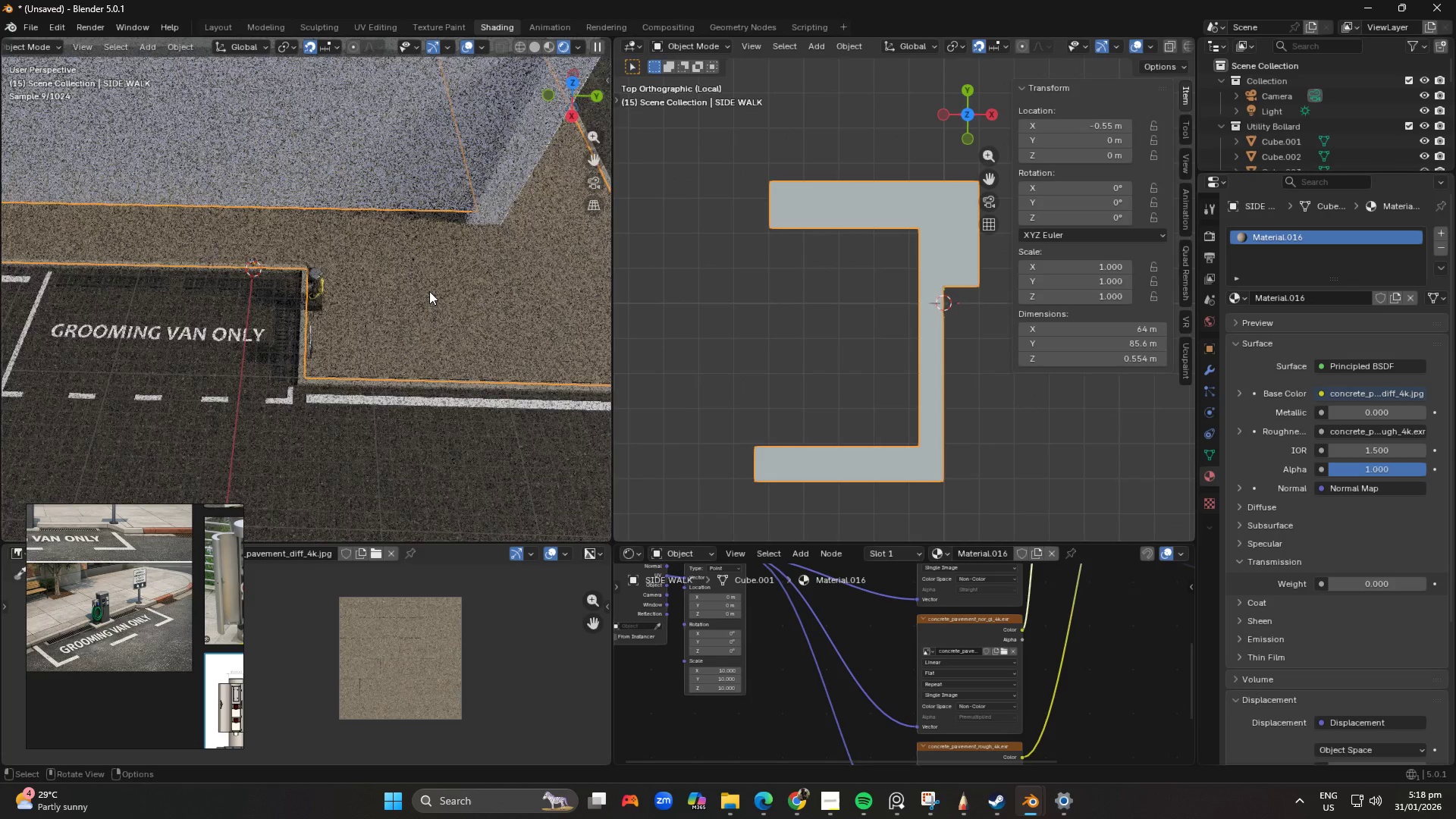 
scroll: coordinate [734, 686], scroll_direction: up, amount: 6.0
 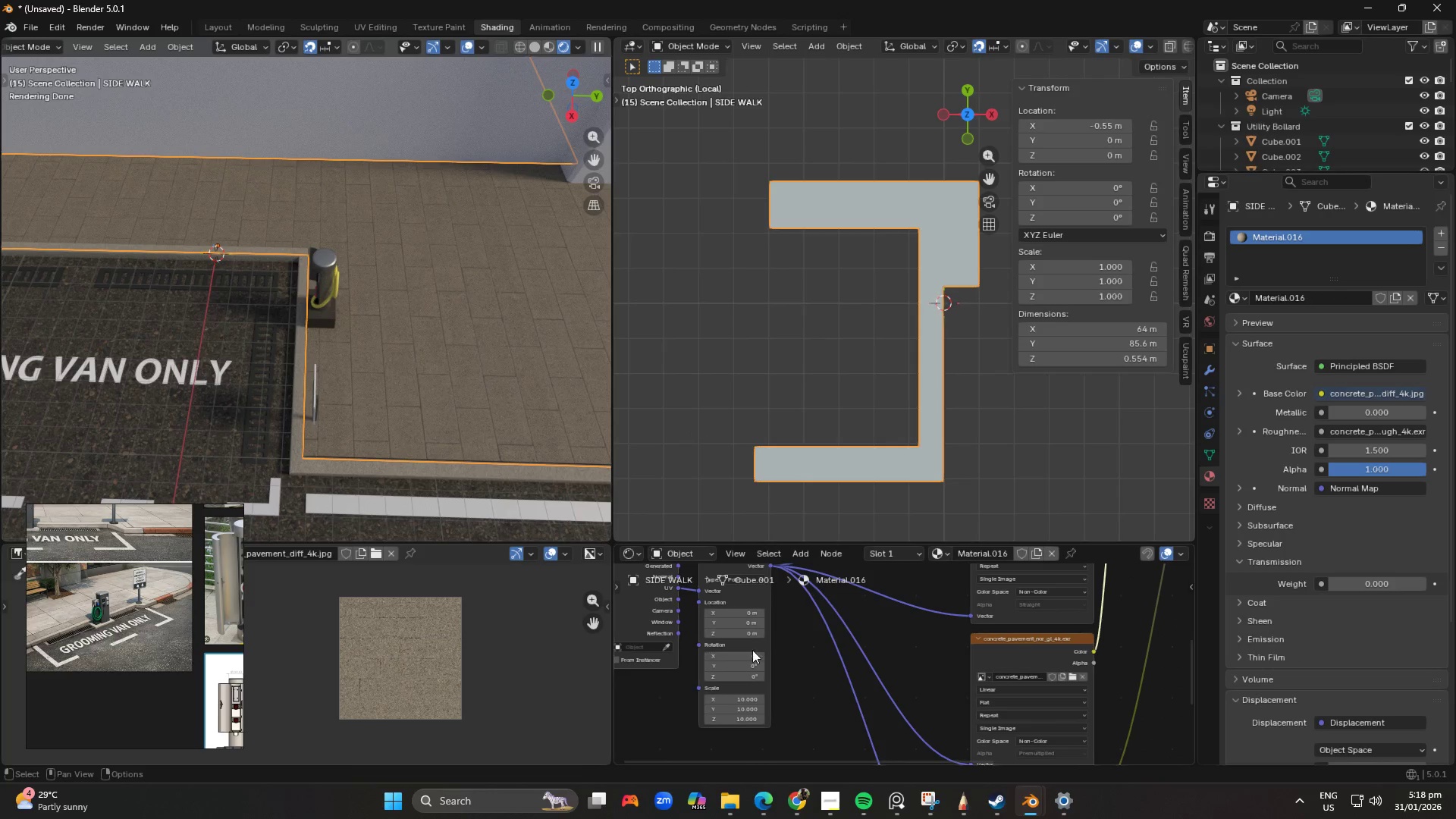 
left_click([748, 657])
 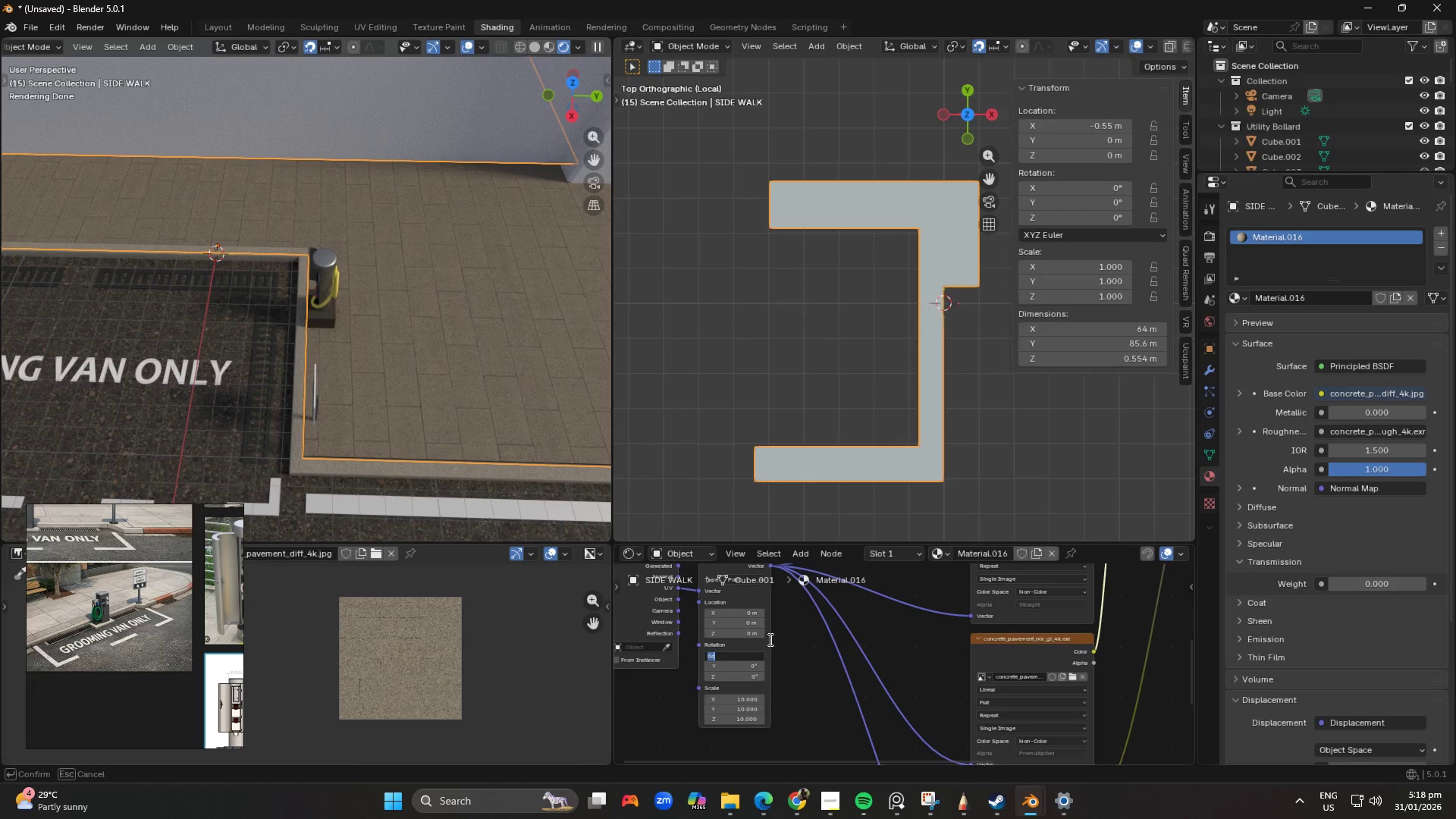 
key(Numpad9)
 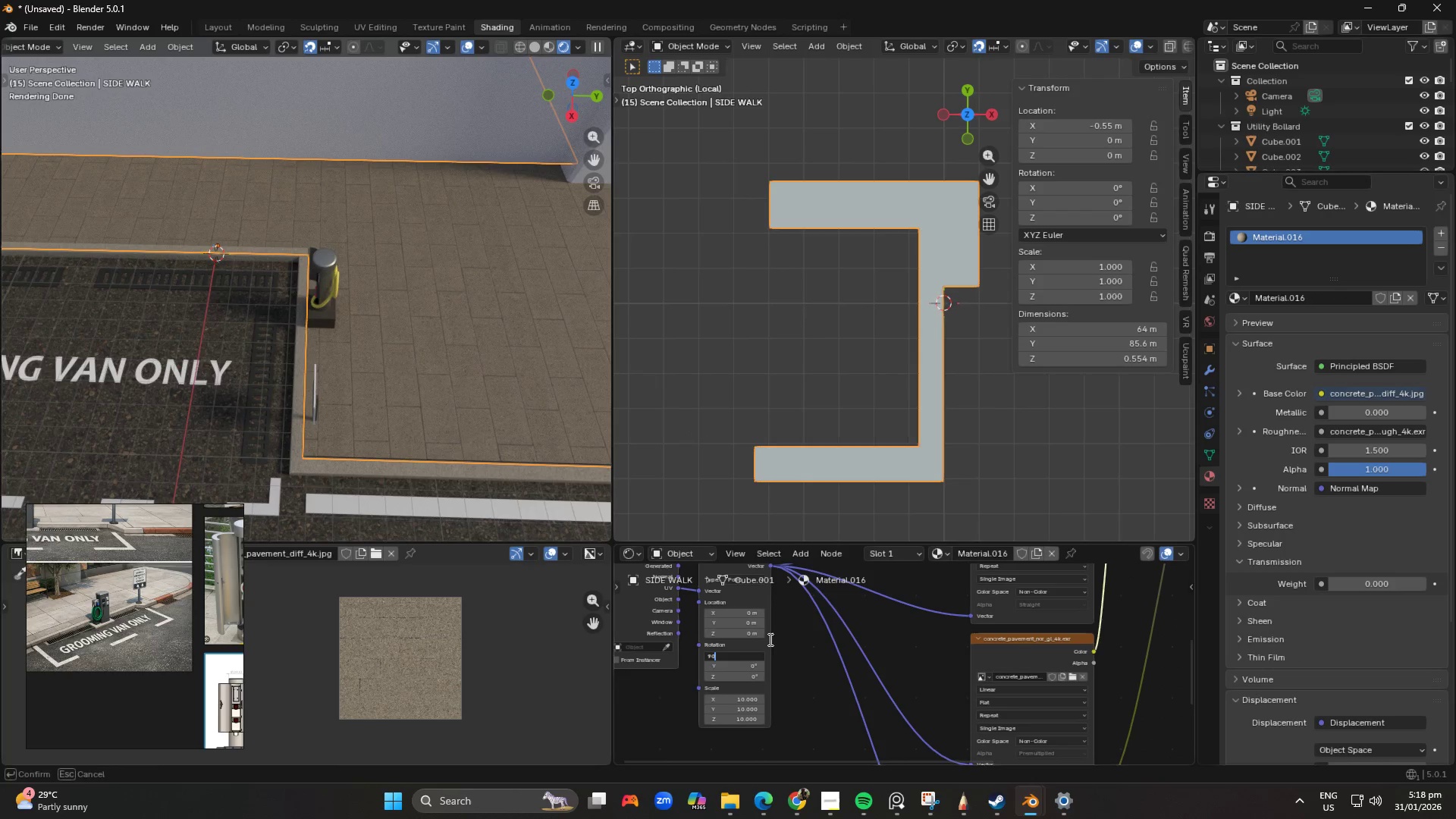 
key(Numpad0)
 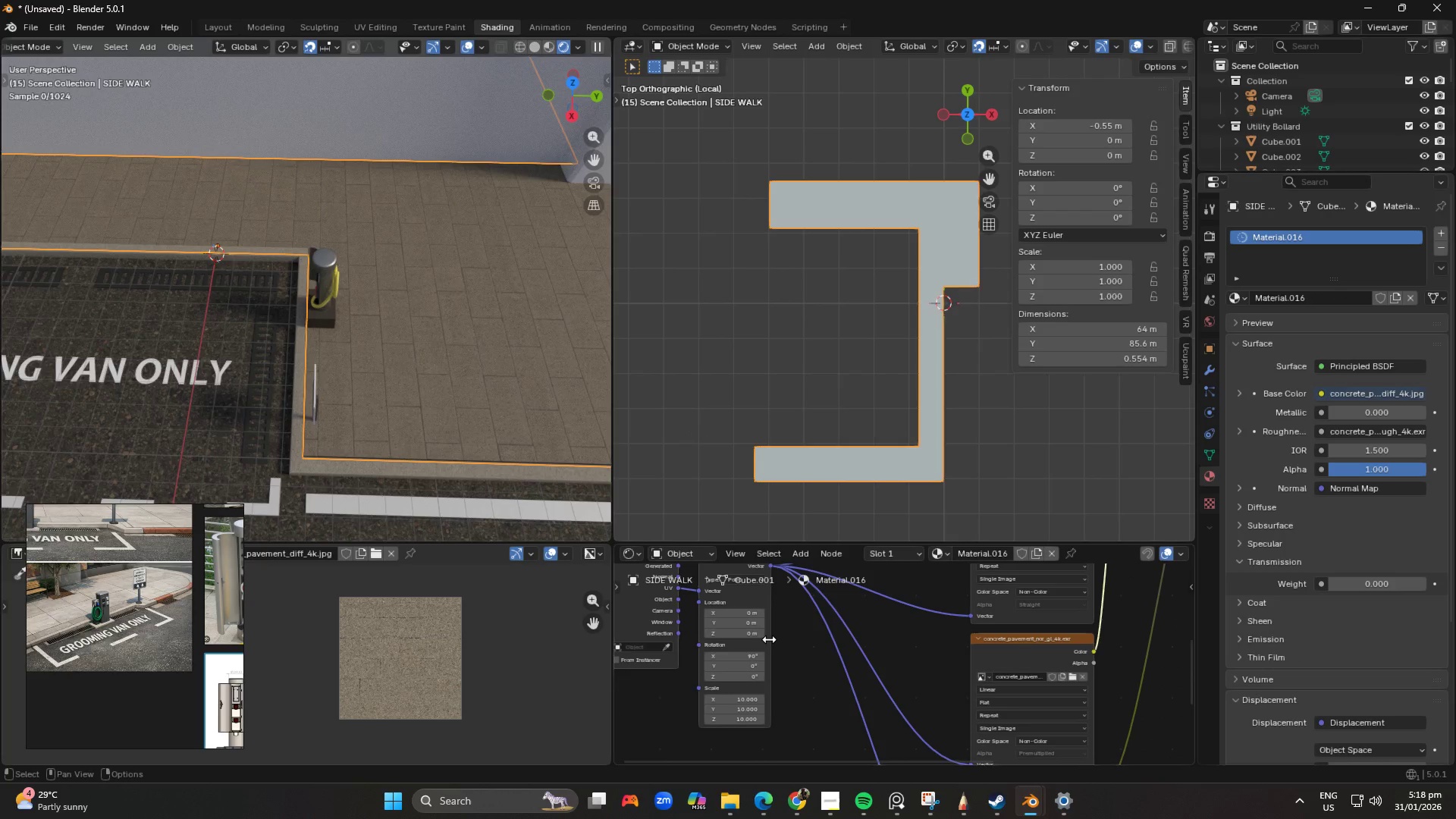 
key(NumpadEnter)
 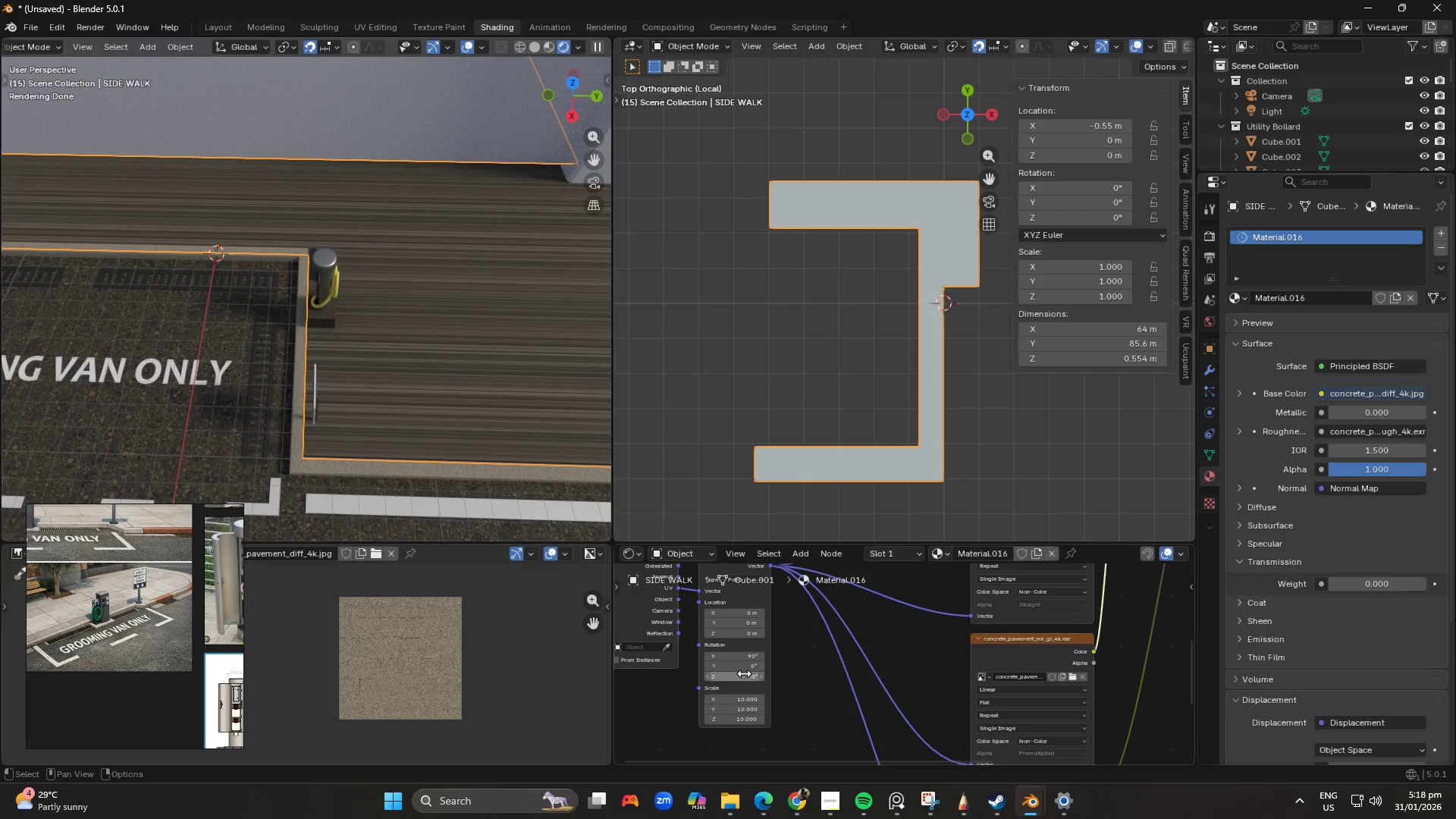 
left_click([748, 670])
 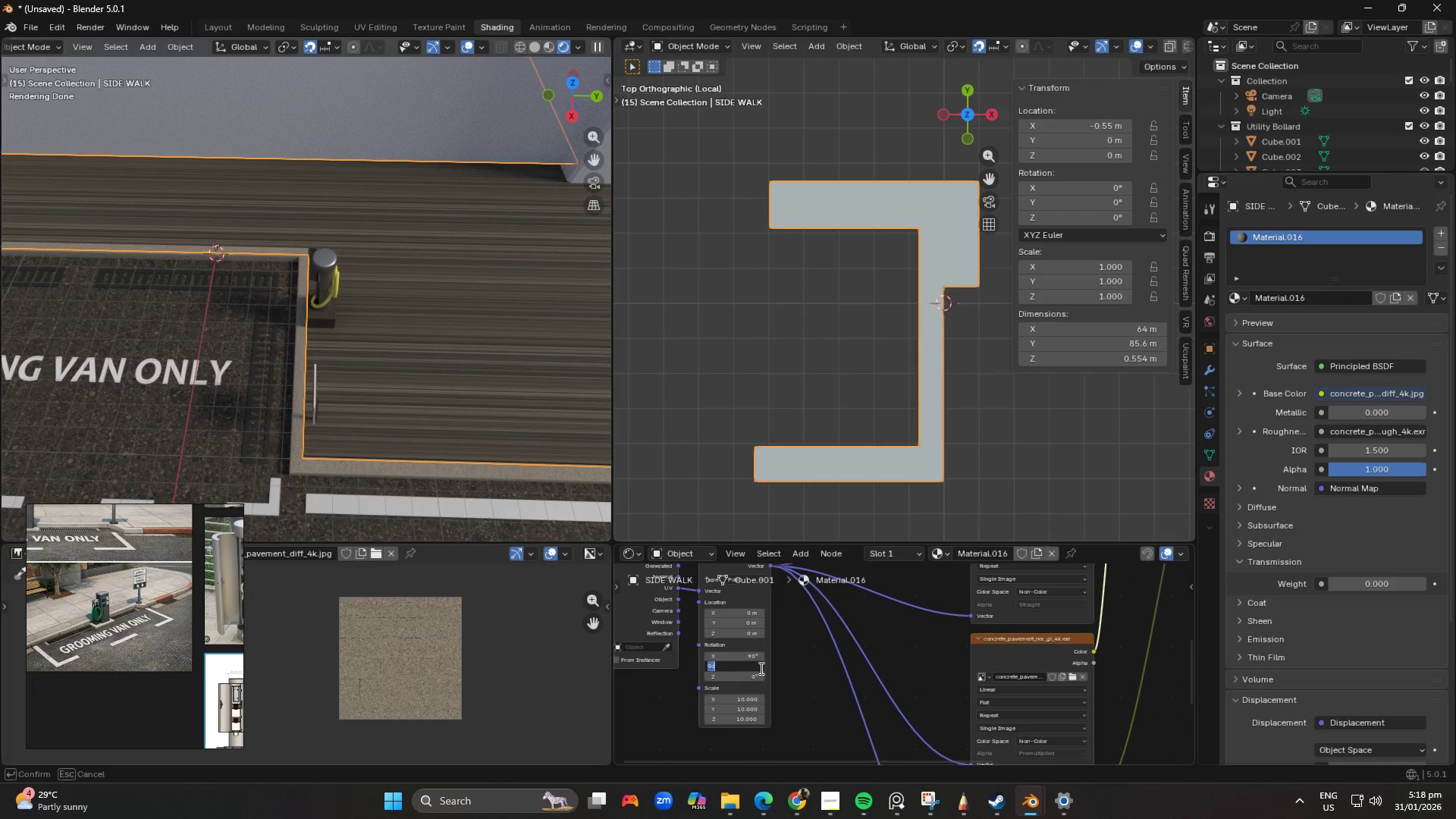 
key(Numpad9)
 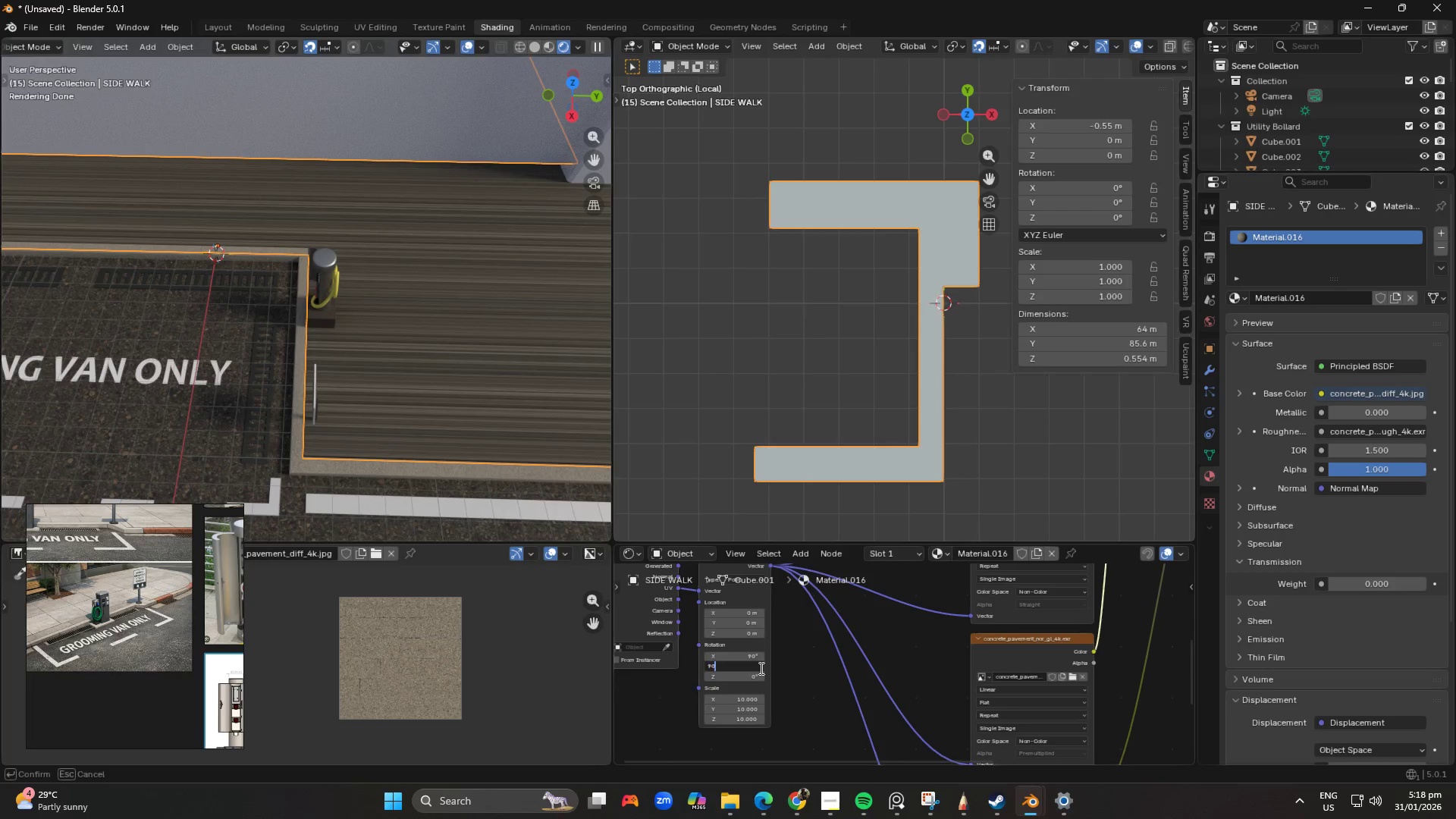 
key(Numpad0)
 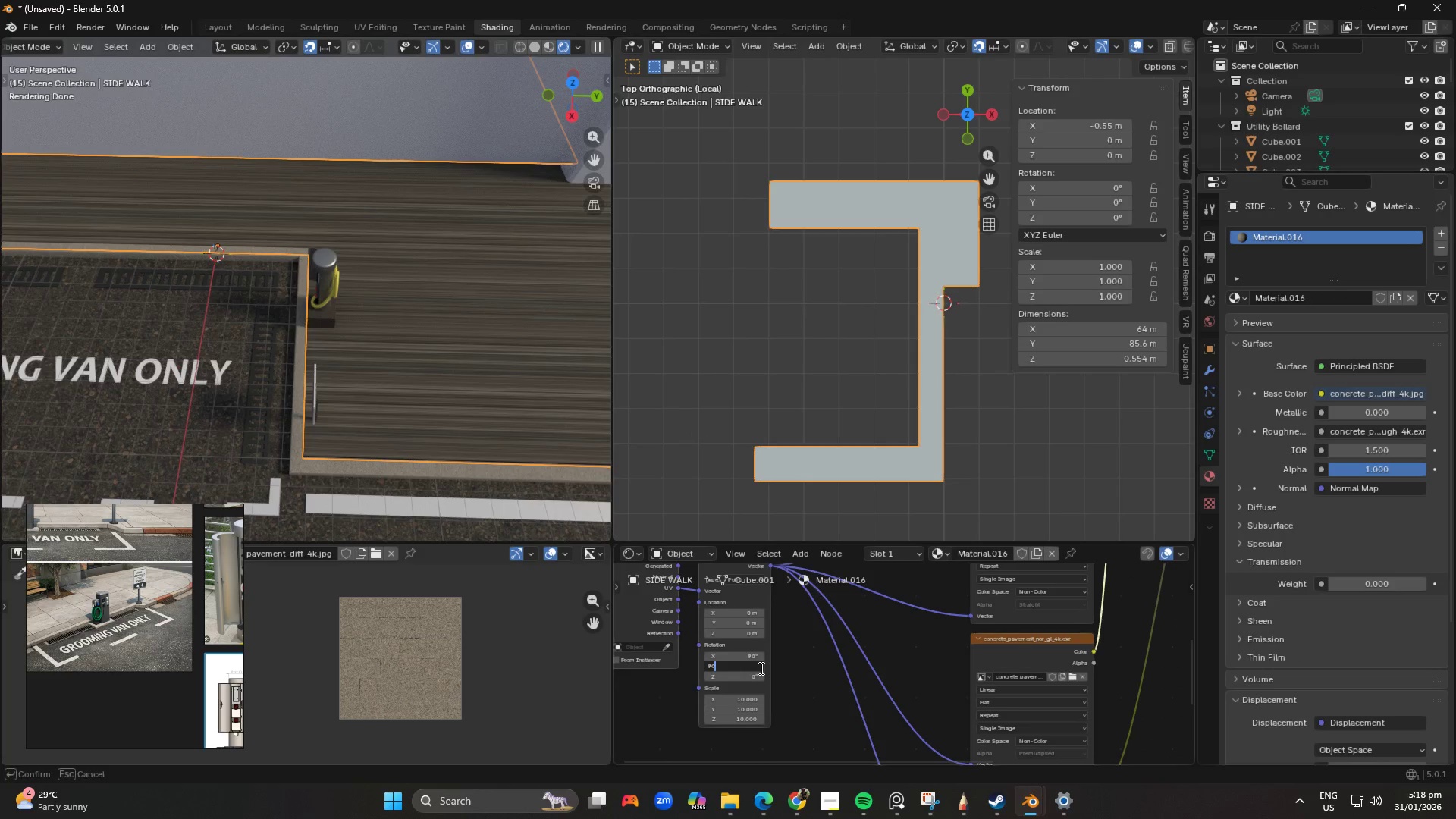 
key(NumpadEnter)
 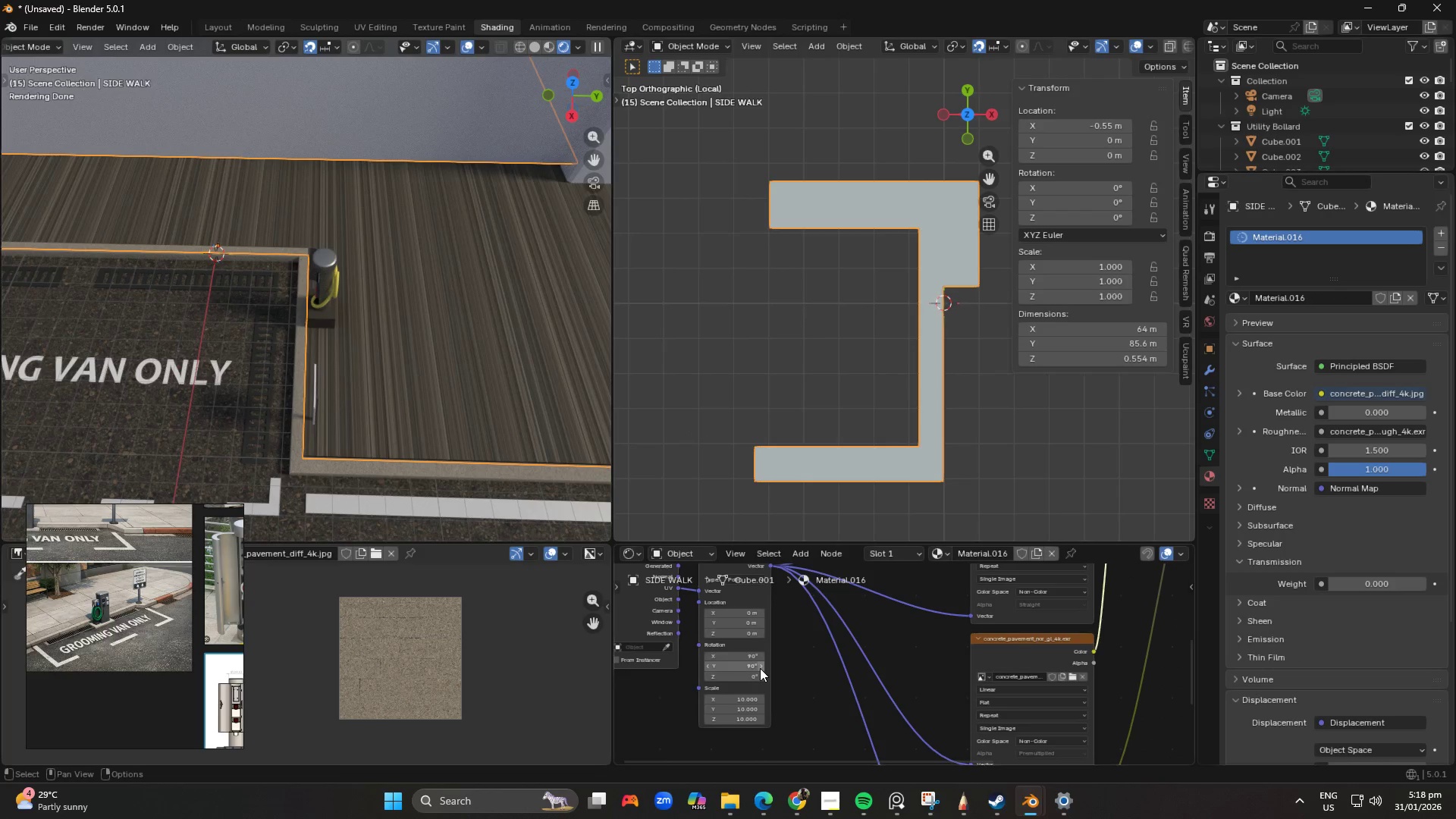 
key(Control+Z)
 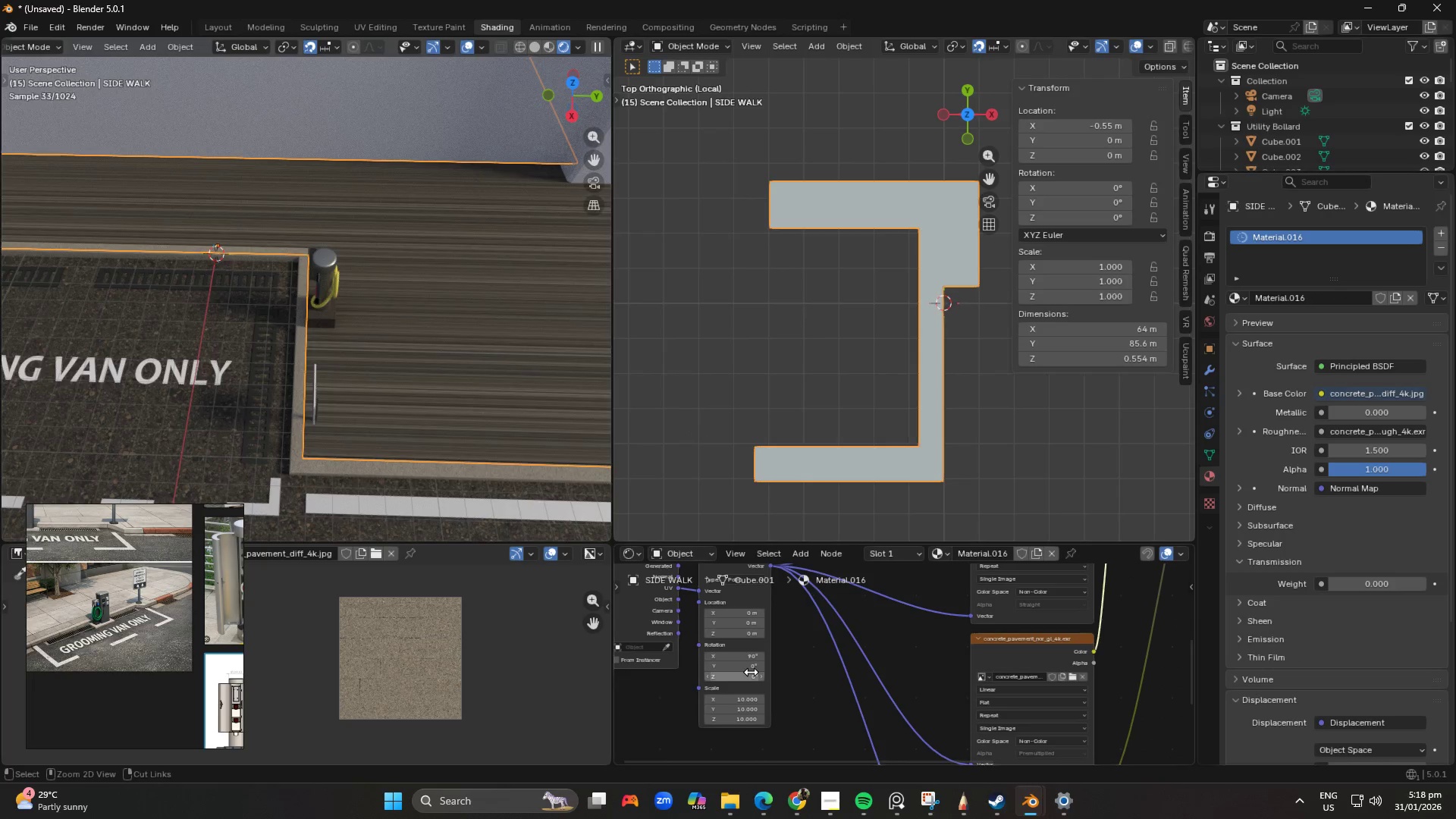 
key(Control+Z)
 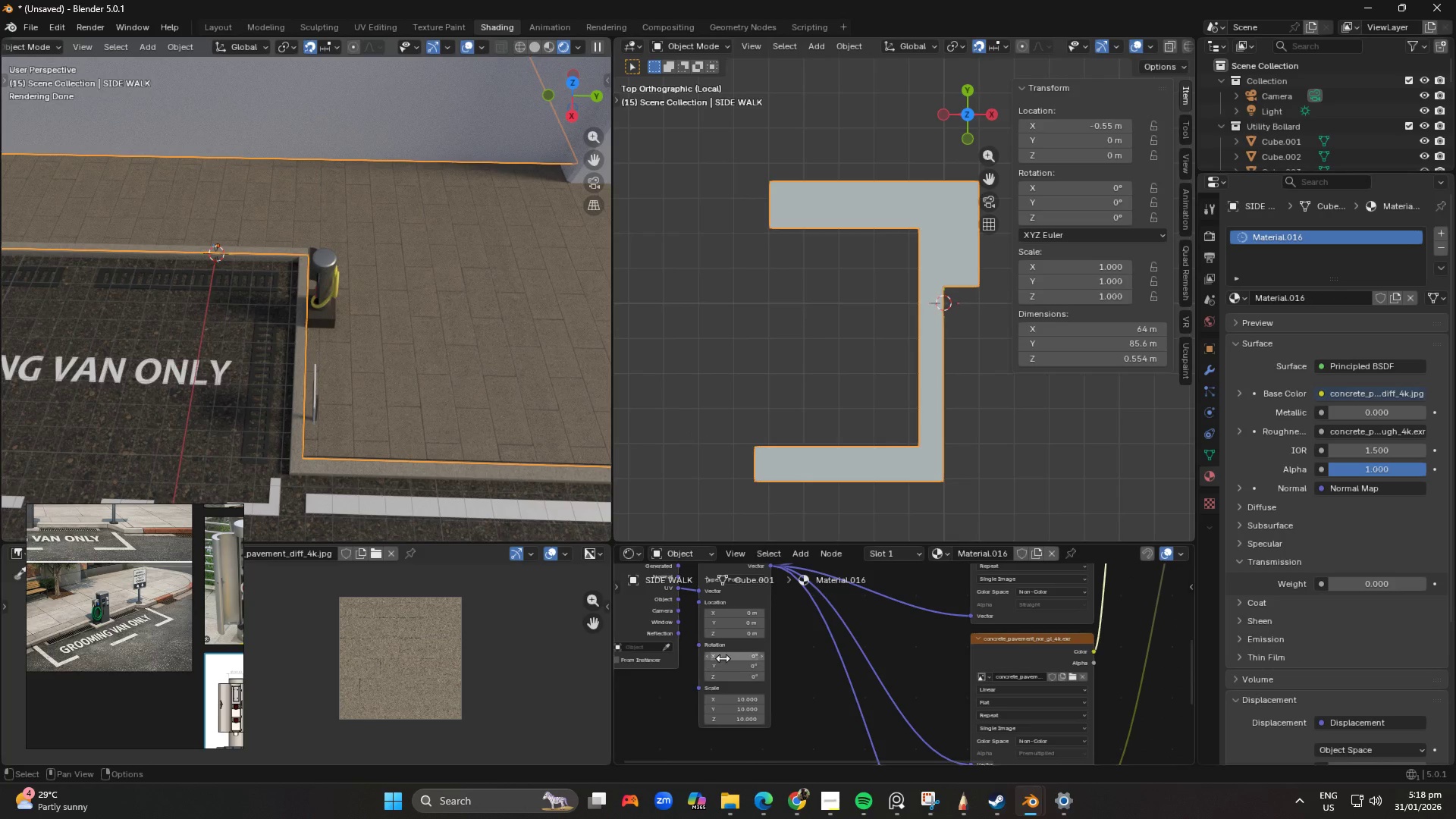 
left_click_drag(start_coordinate=[726, 654], to_coordinate=[265, 548])
 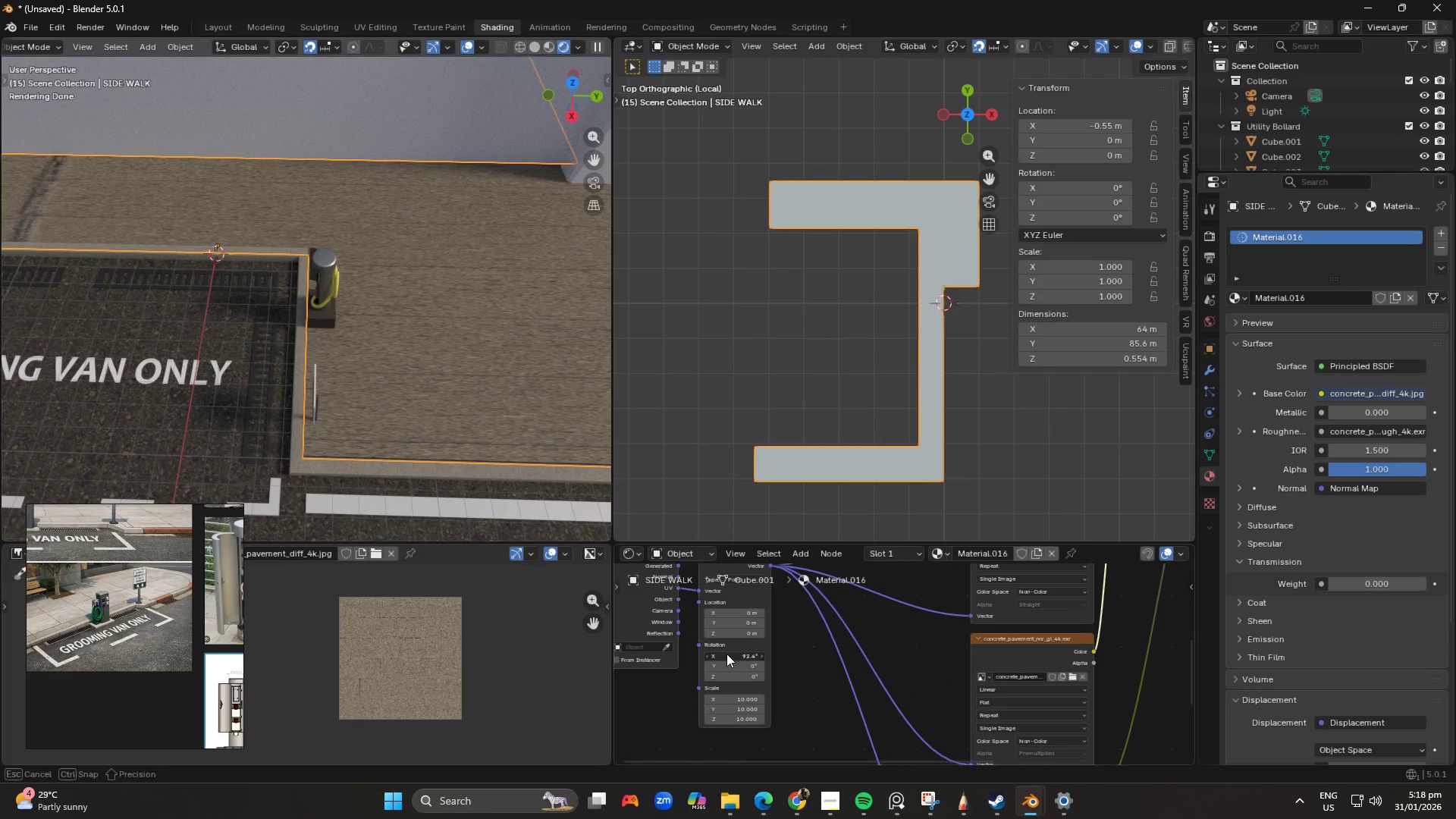 
key(Control+ControlLeft)
 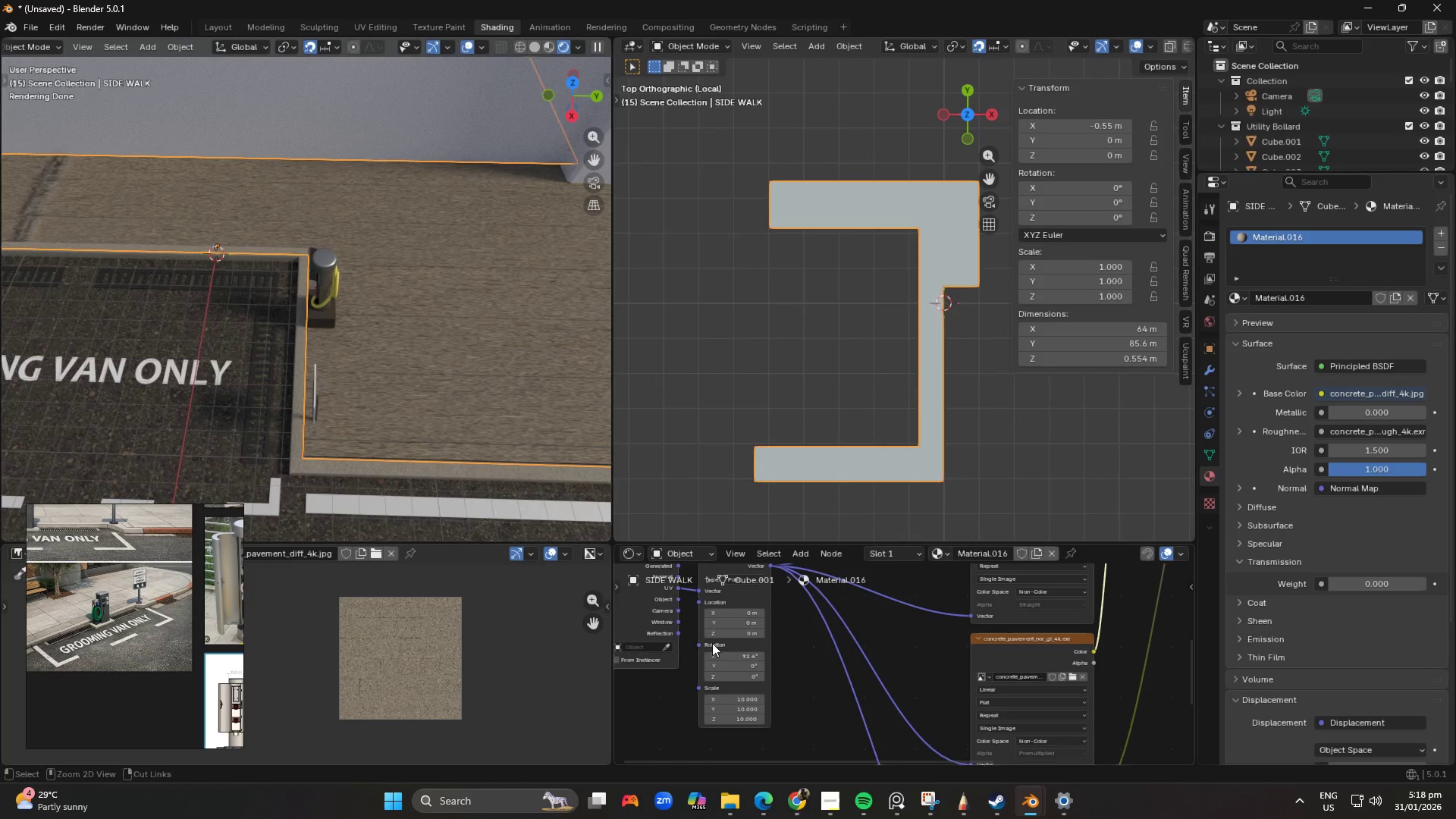 
key(Control+Z)
 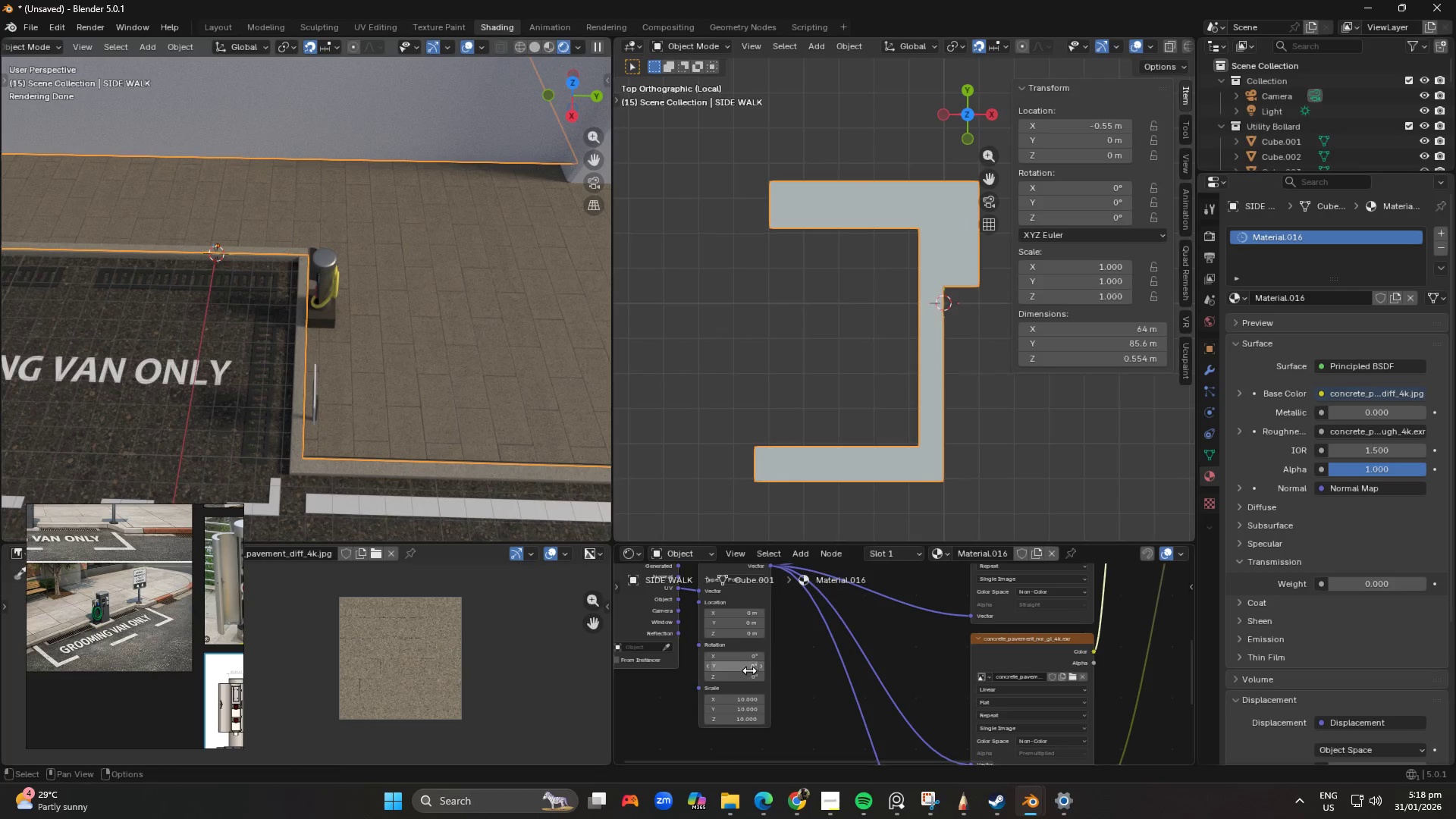 
left_click_drag(start_coordinate=[748, 678], to_coordinate=[280, 261])
 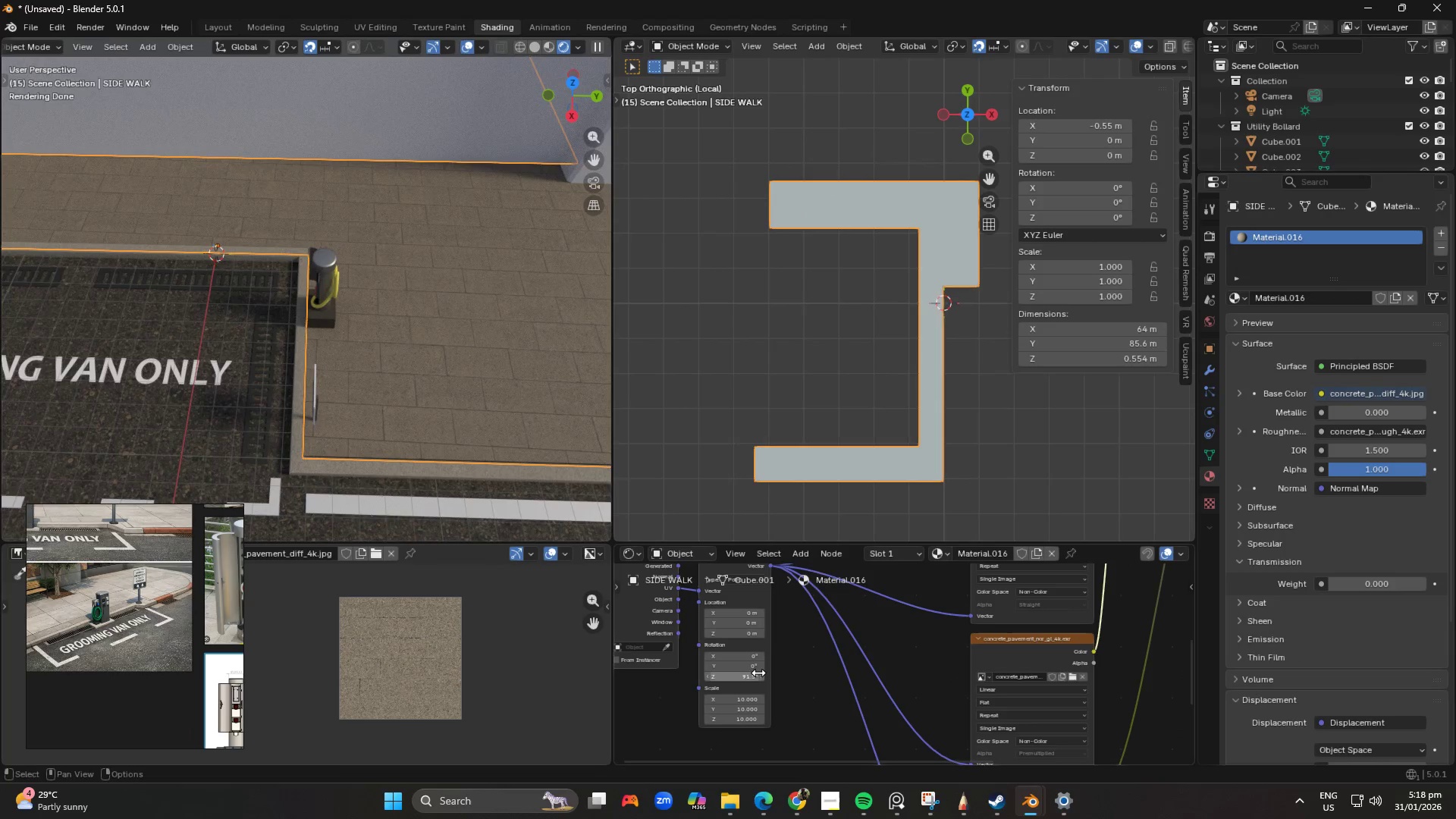 
left_click([749, 673])
 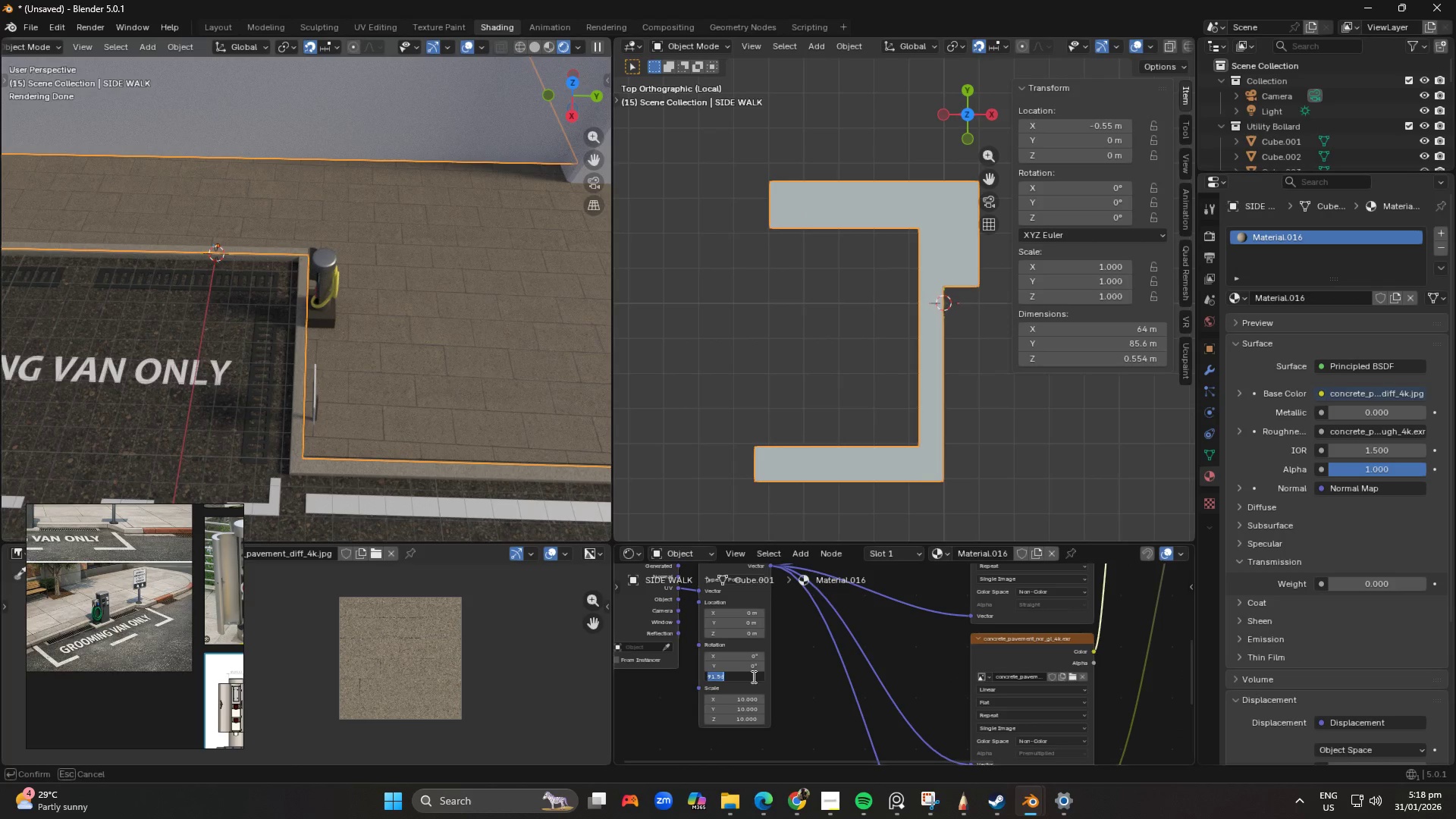 
key(Numpad9)
 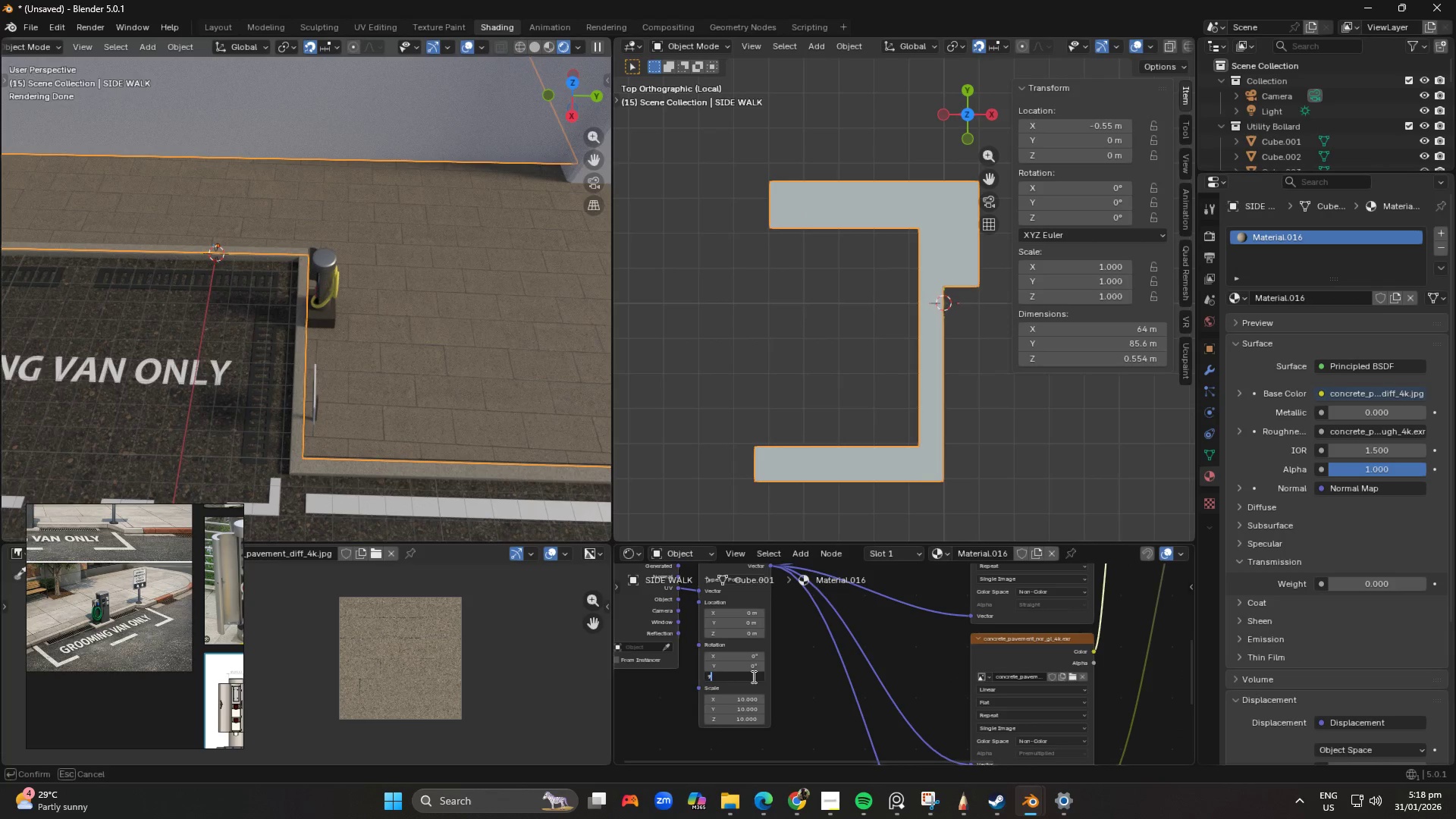 
key(Numpad0)
 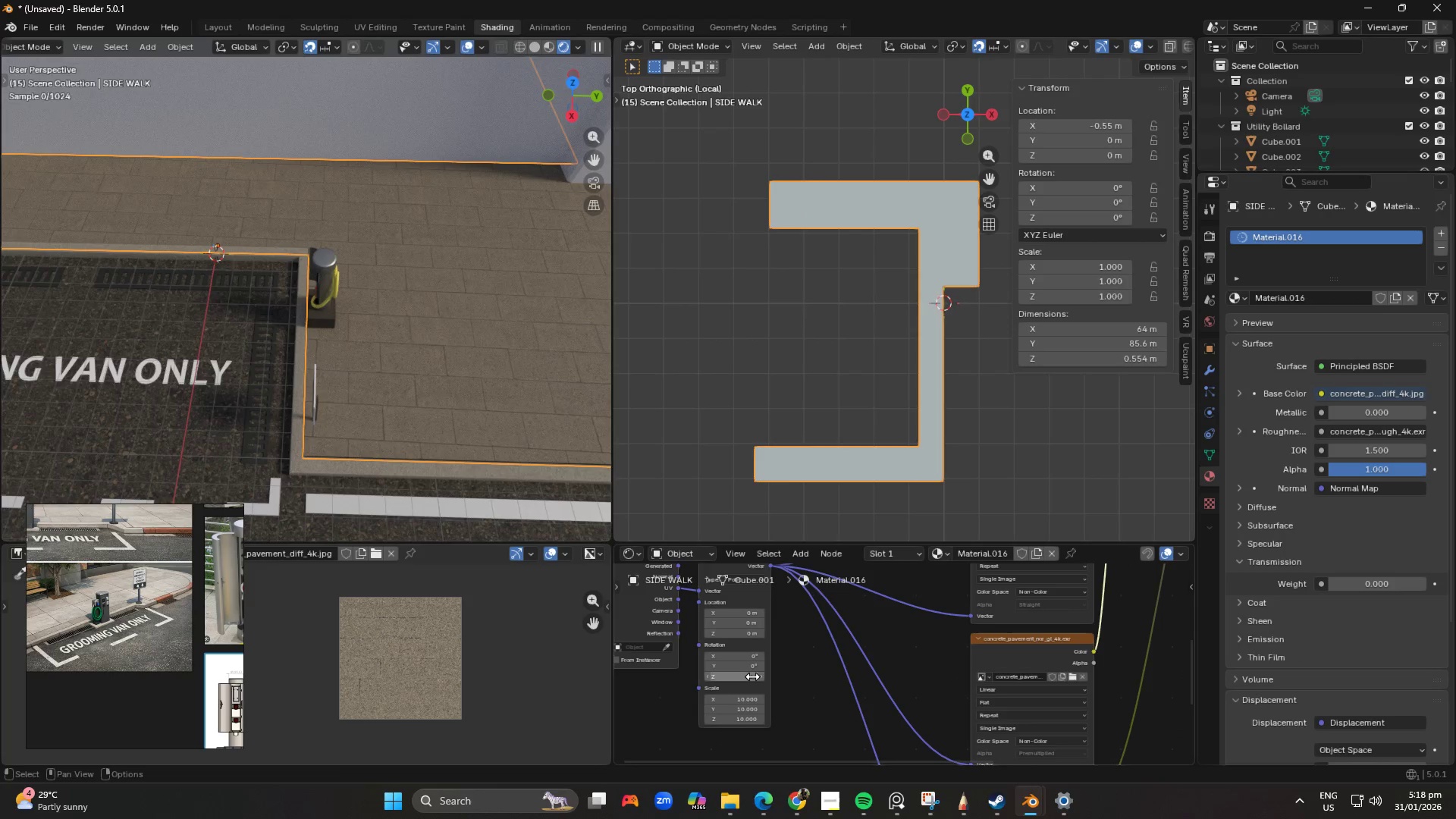 
key(NumpadEnter)
 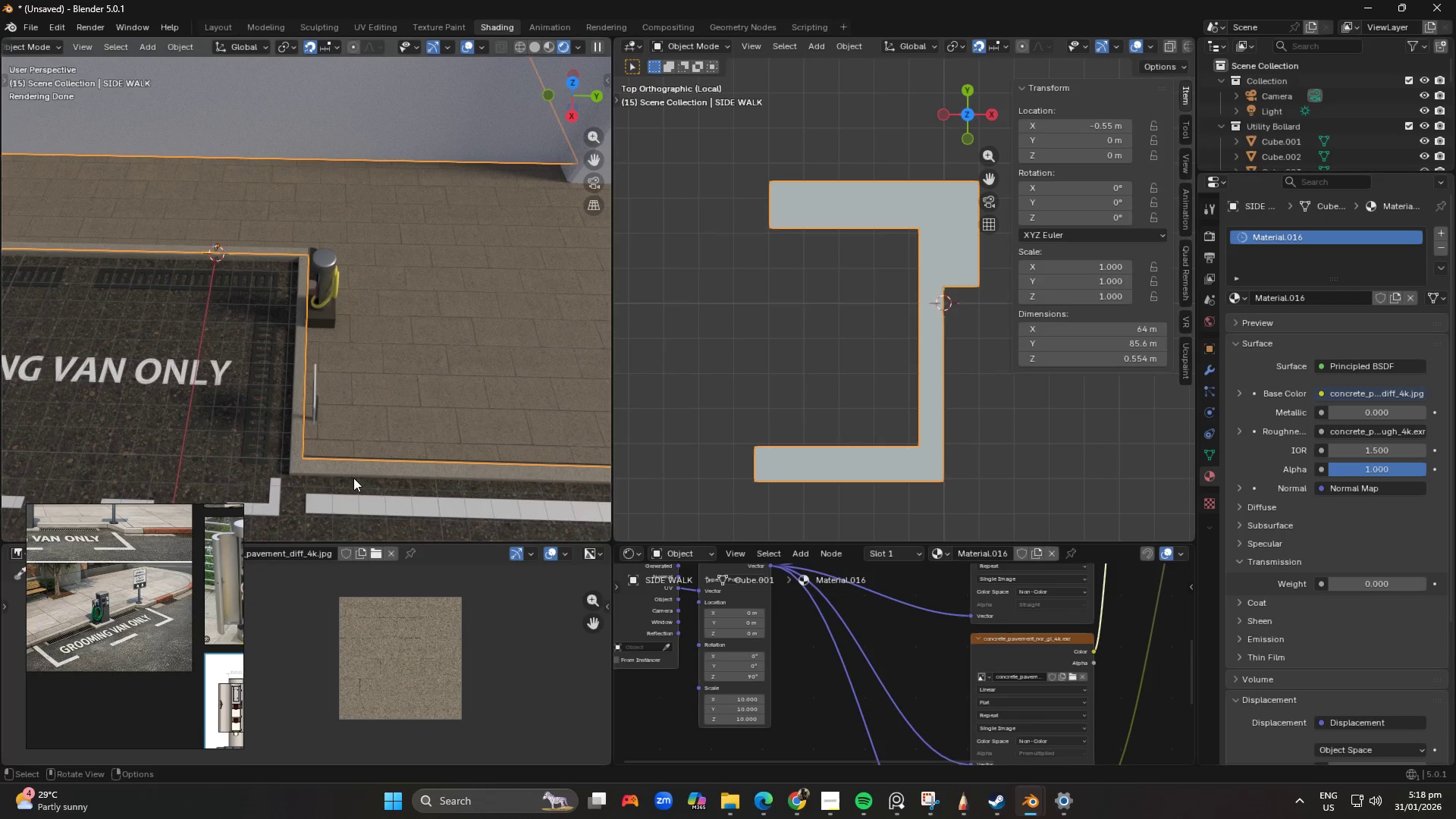 
hold_key(key=ShiftLeft, duration=0.64)
 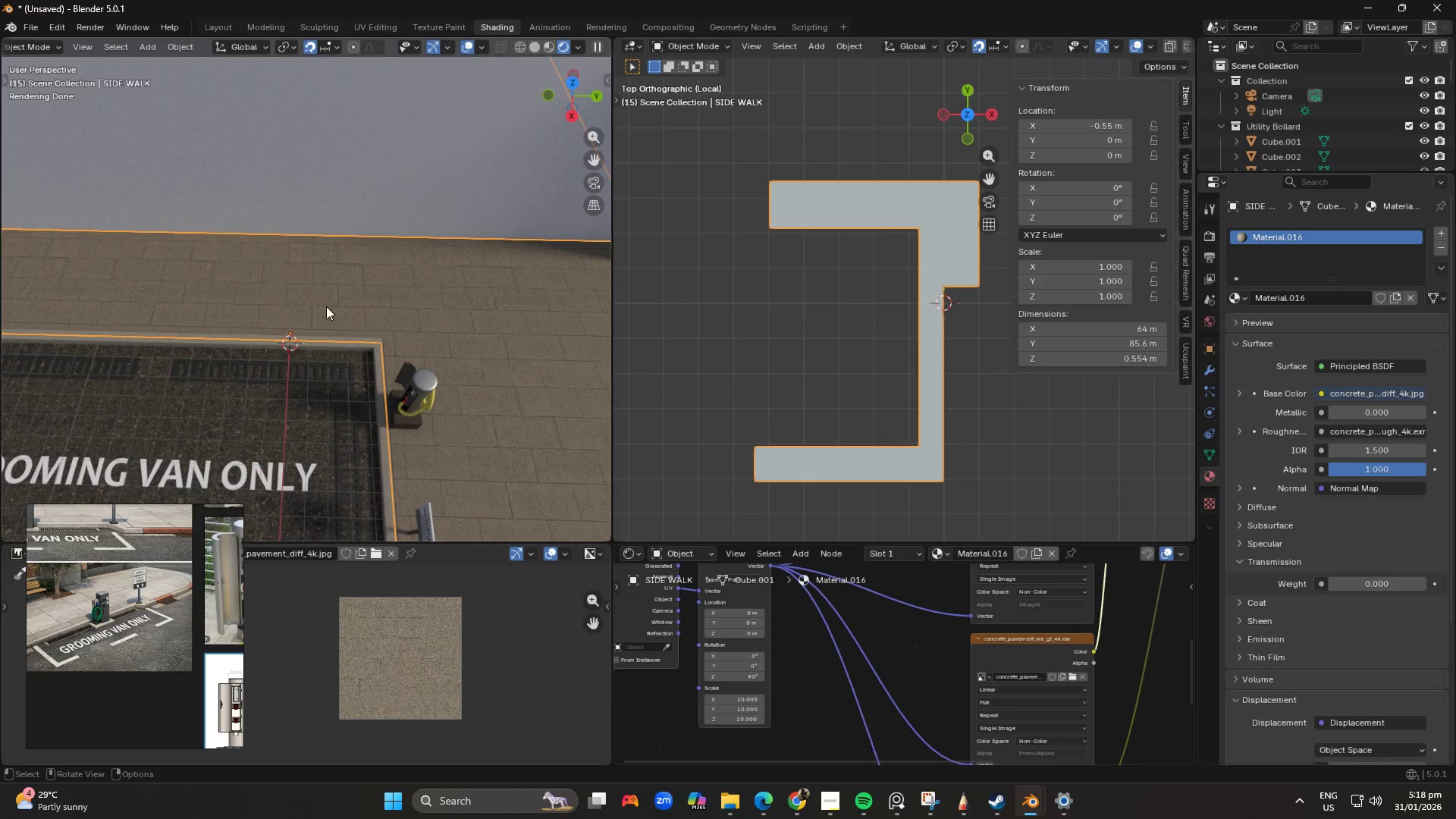 
scroll: coordinate [354, 362], scroll_direction: up, amount: 3.0
 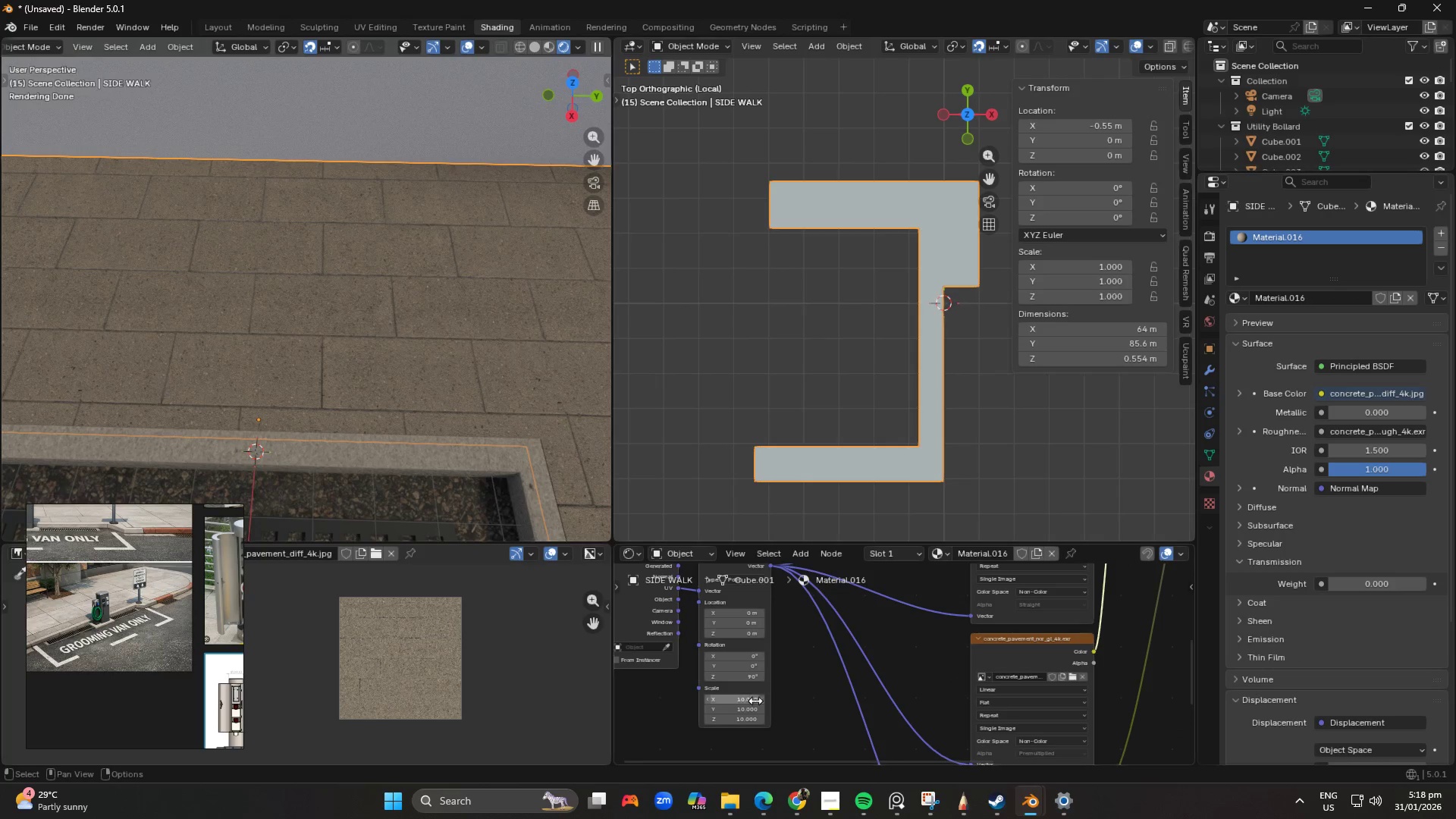 
scroll: coordinate [486, 413], scroll_direction: down, amount: 4.0
 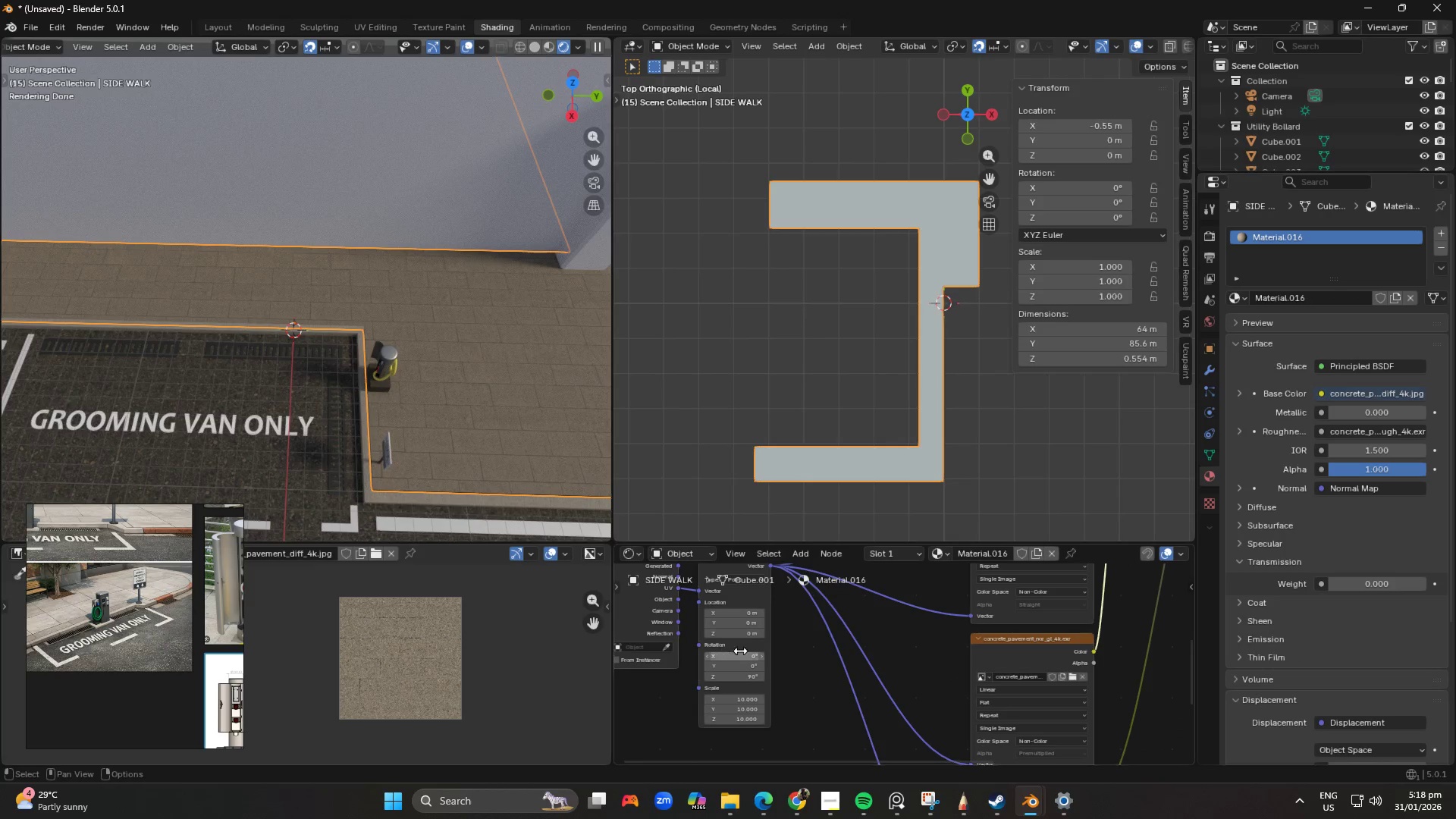 
hold_key(key=ShiftLeft, duration=1.5)
left_click_drag(start_coordinate=[743, 617], to_coordinate=[789, 615])
 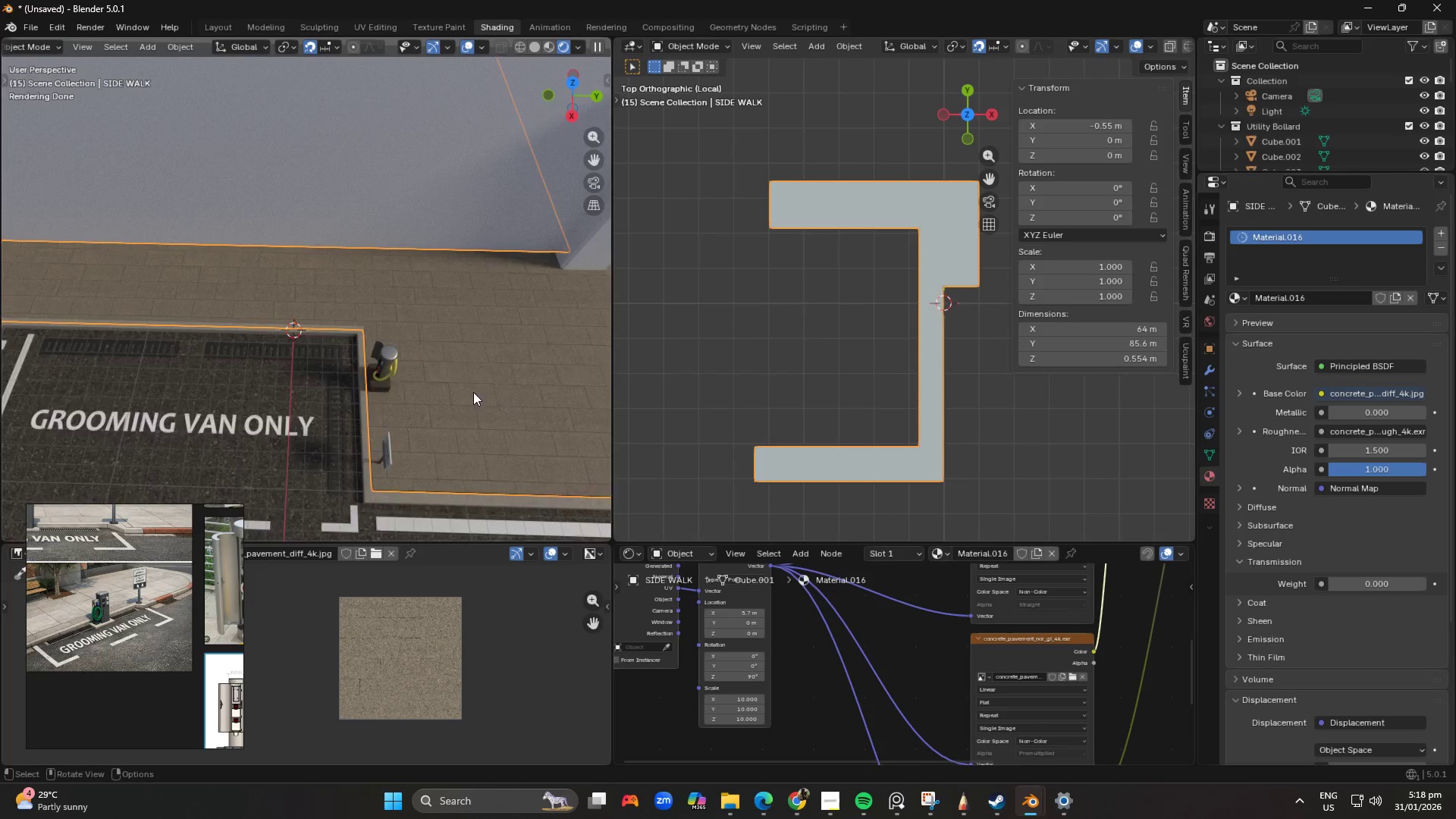 
hold_key(key=ShiftLeft, duration=1.06)
 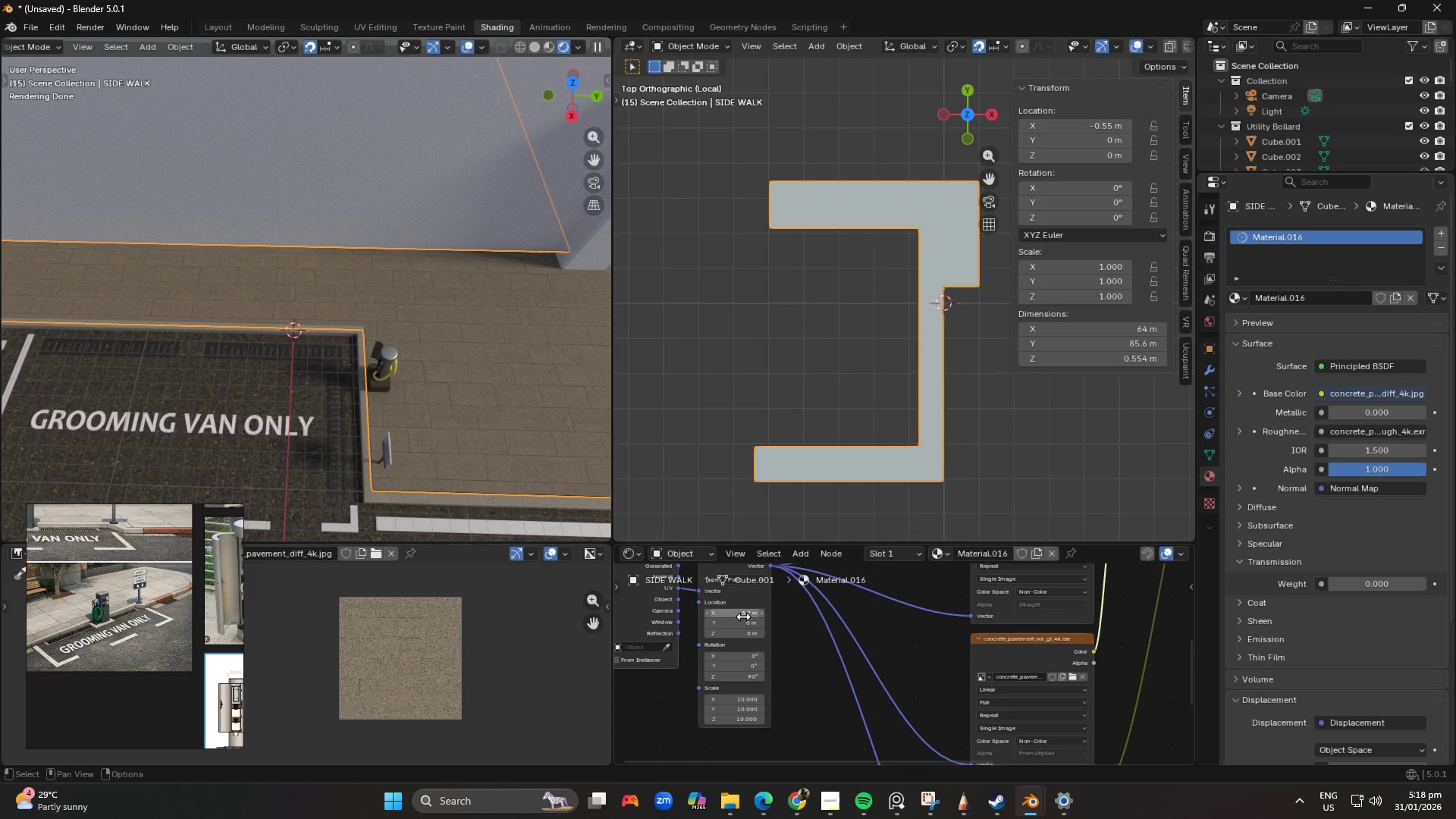 
hold_key(key=ShiftLeft, duration=0.55)
 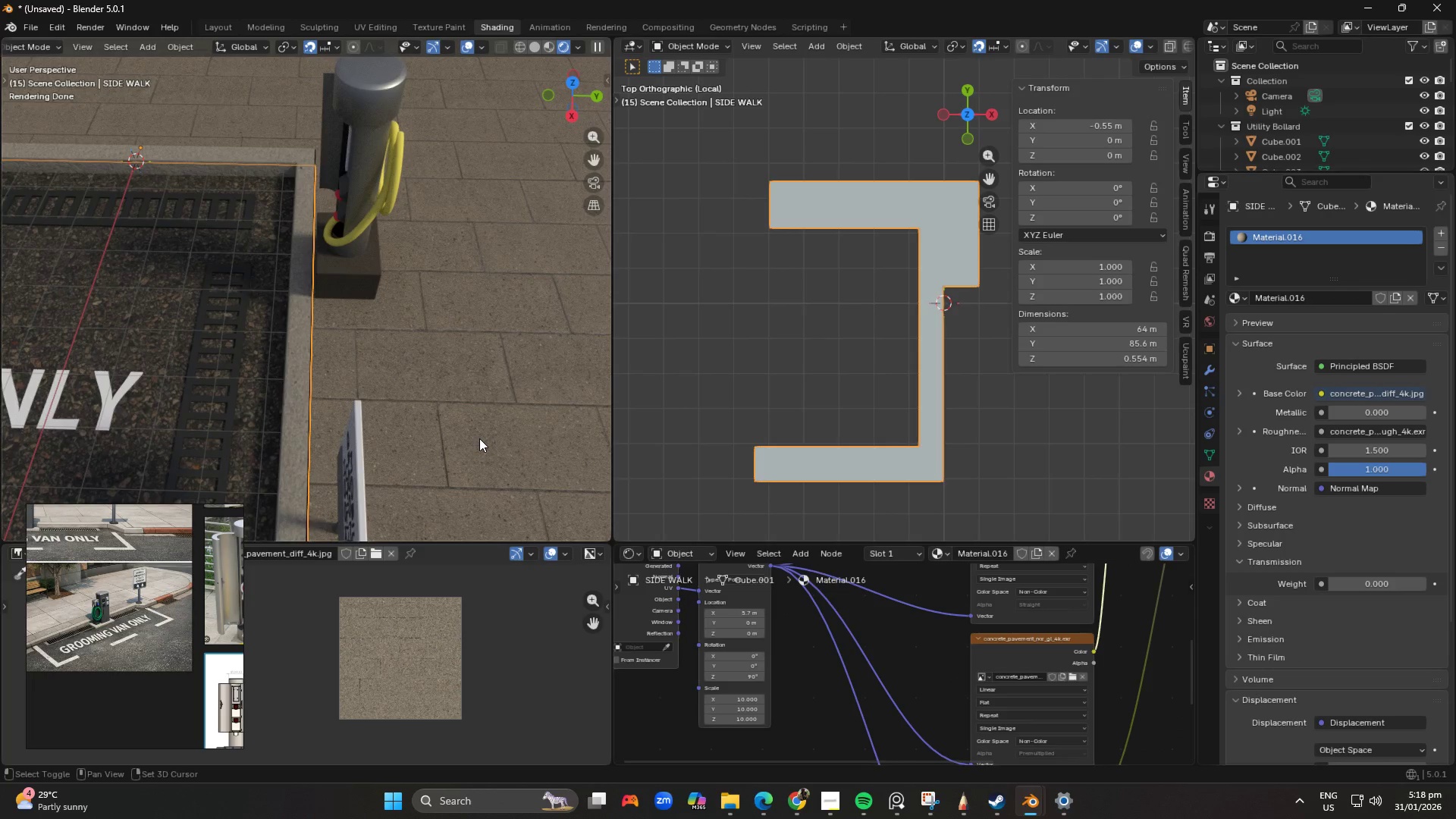 
scroll: coordinate [473, 410], scroll_direction: up, amount: 3.0
 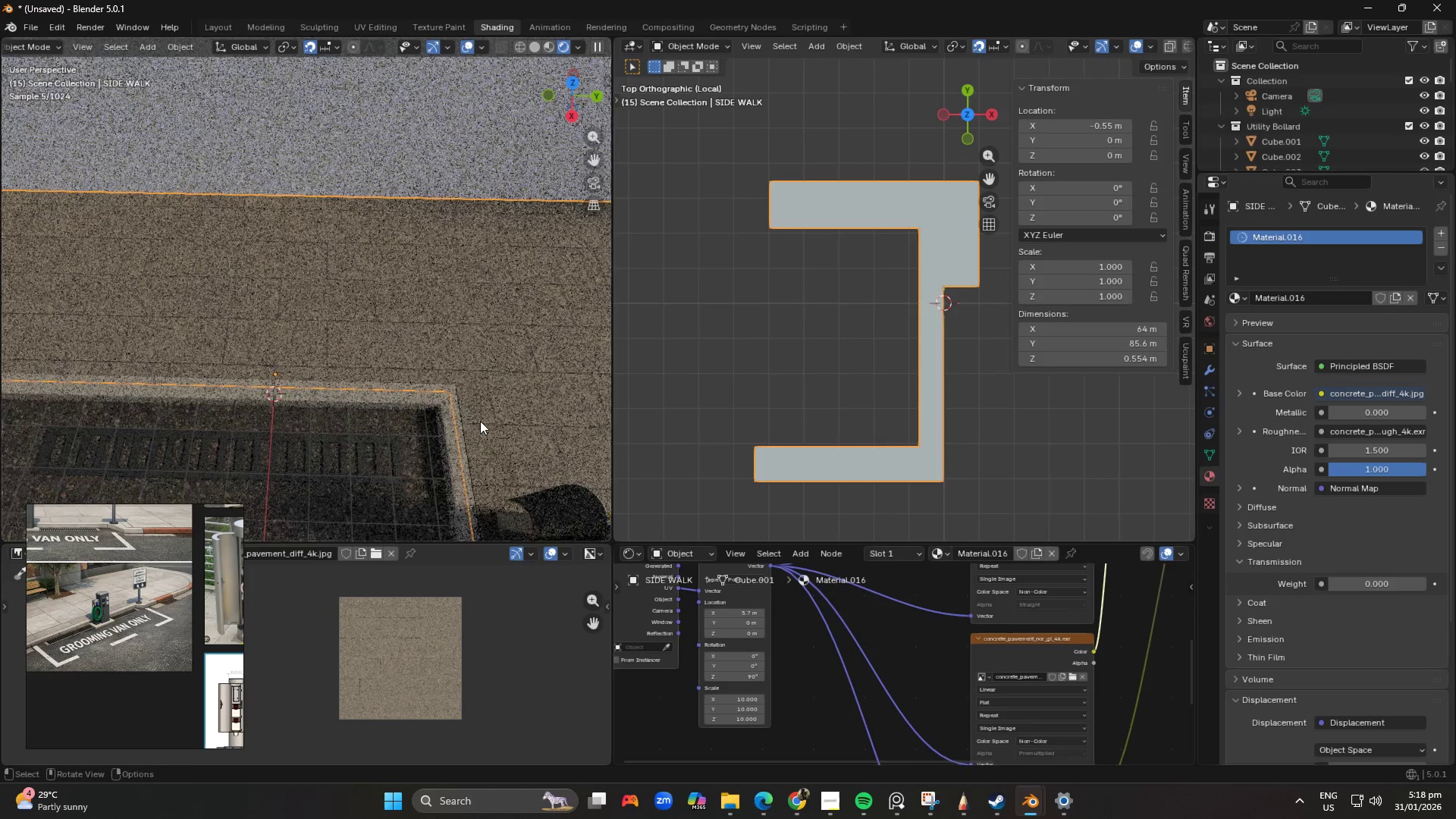 
hold_key(key=ShiftLeft, duration=0.75)
 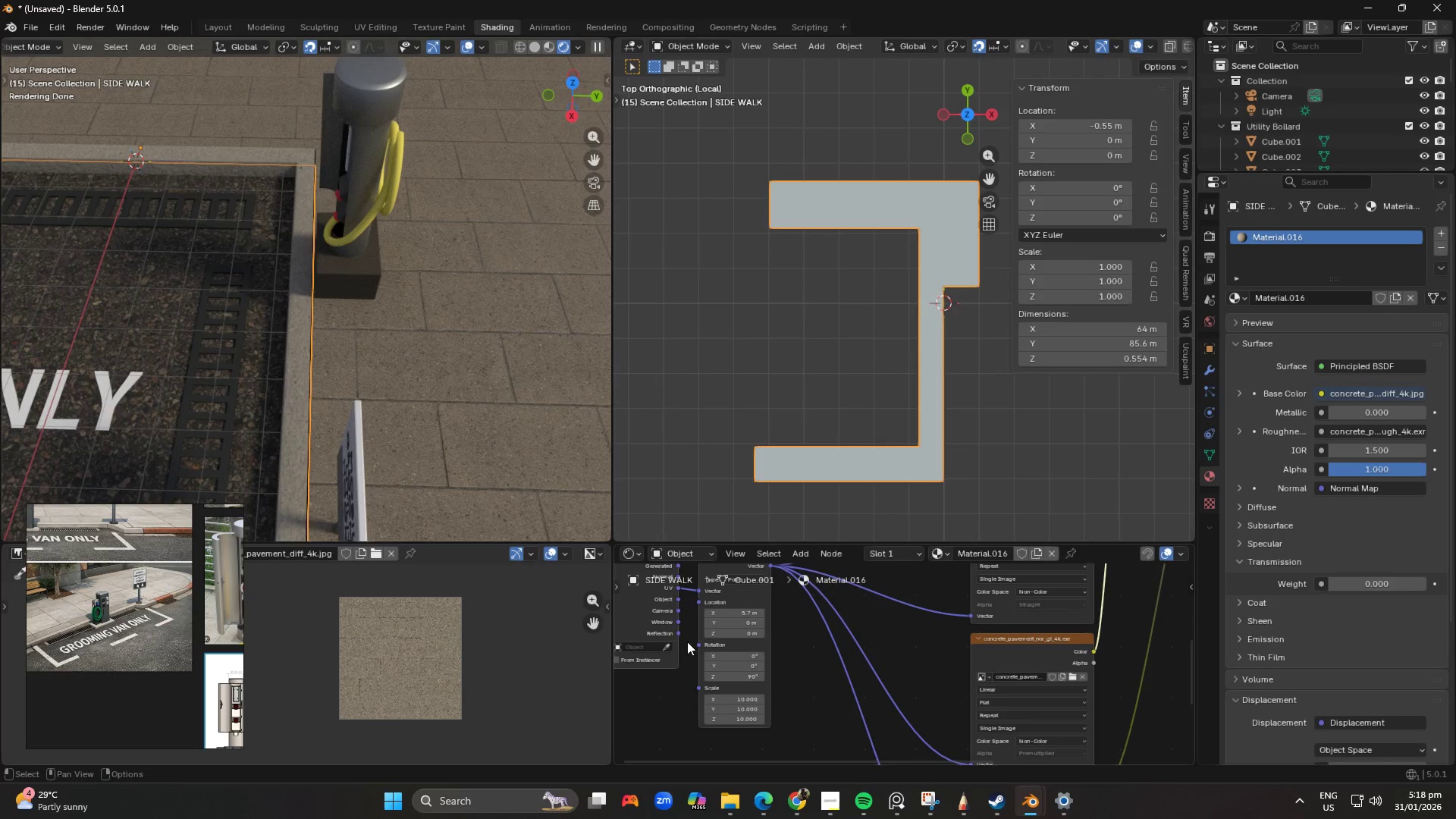 
hold_key(key=ShiftLeft, duration=1.16)
 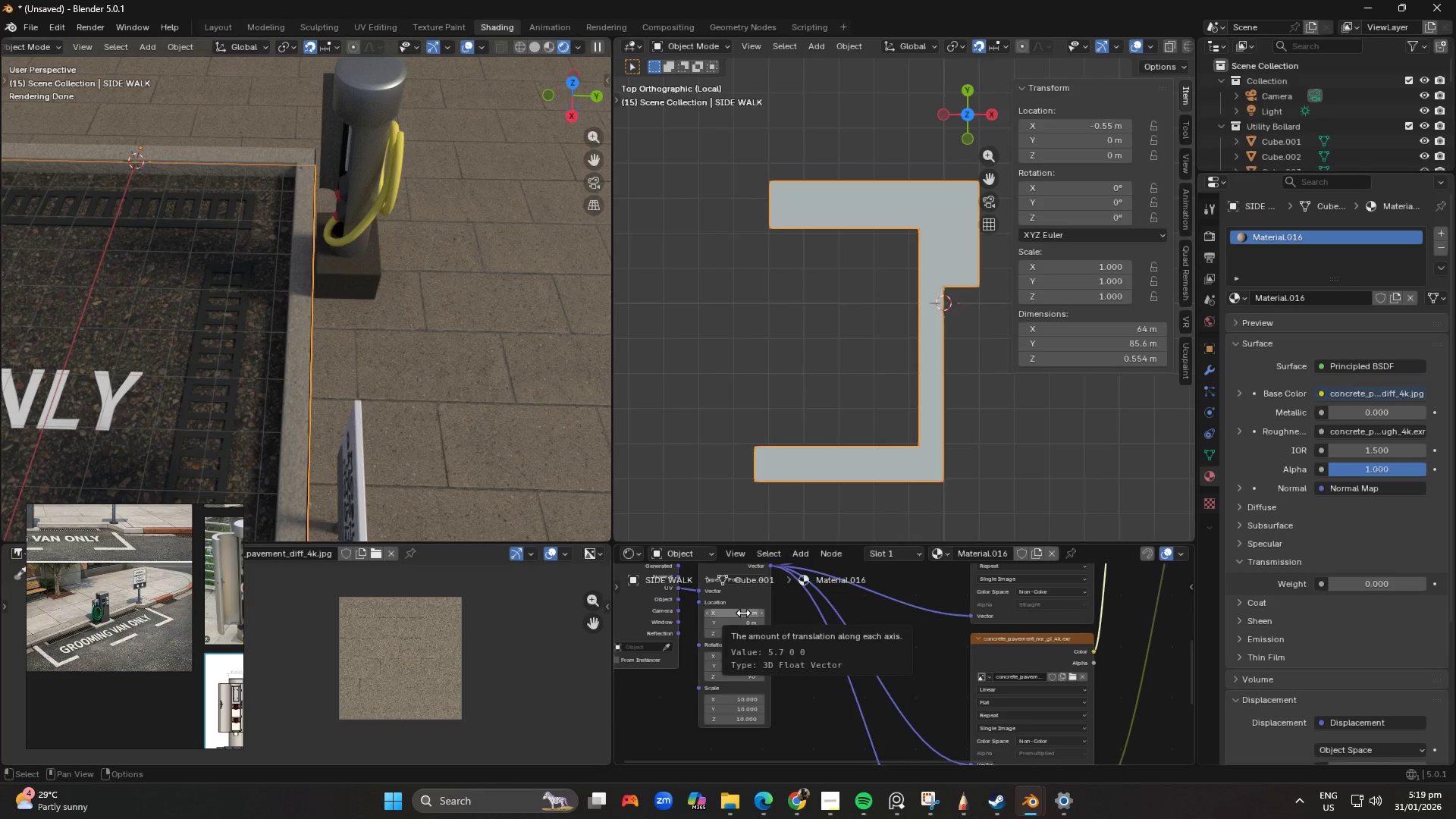 
hold_key(key=ShiftLeft, duration=1.5)
left_click_drag(start_coordinate=[742, 613], to_coordinate=[731, 616])
 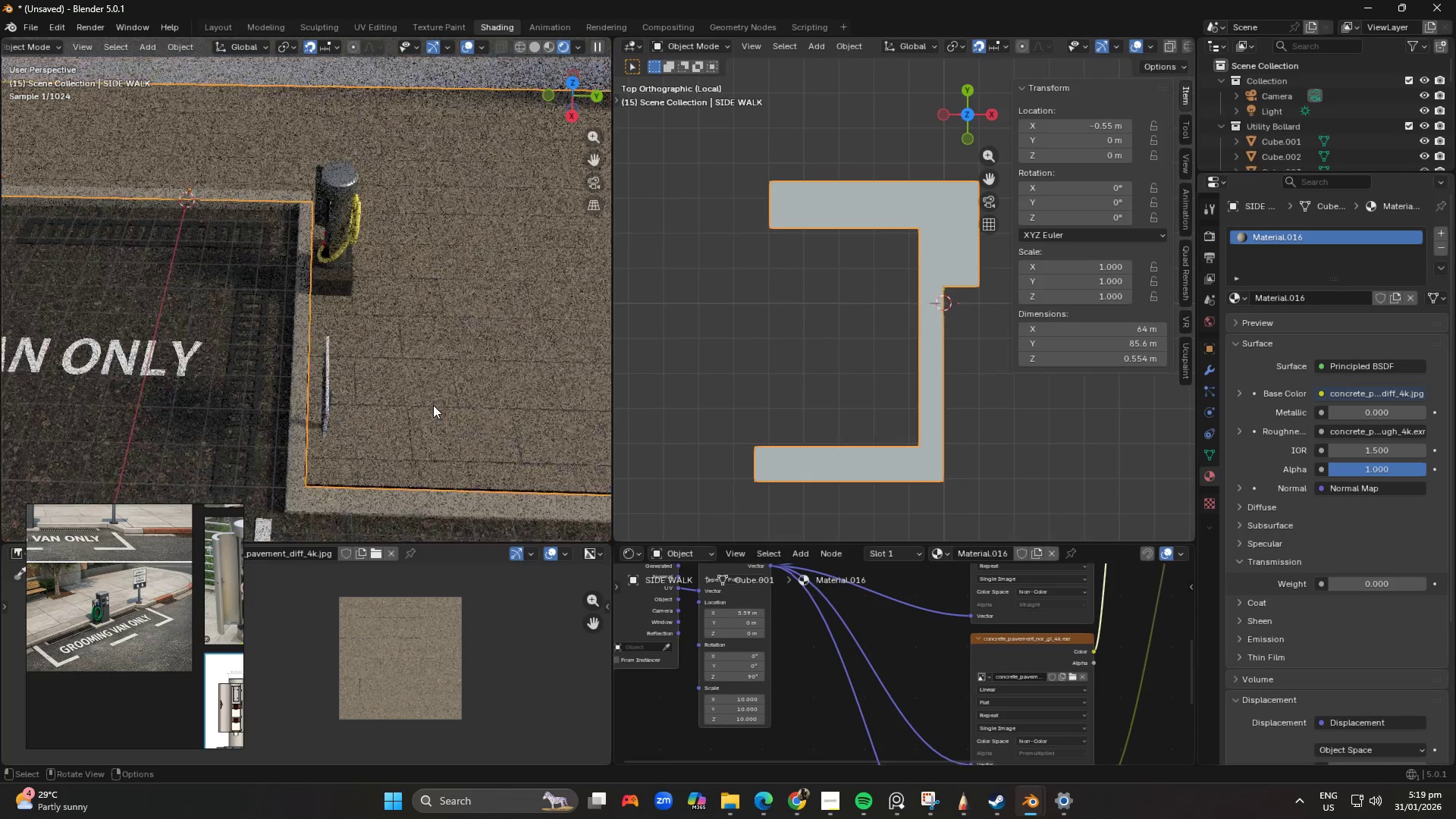 
hold_key(key=ShiftLeft, duration=1.28)
 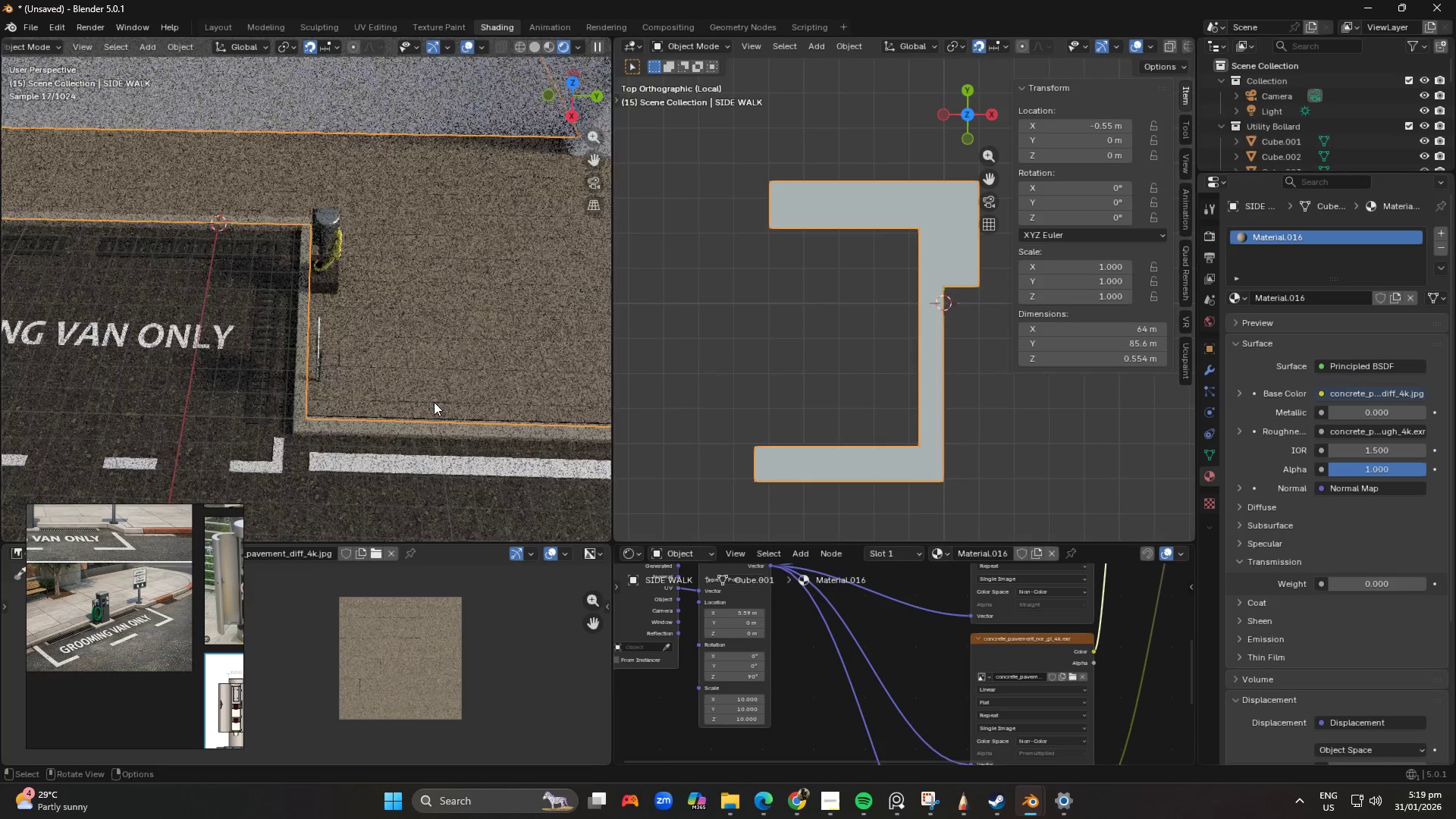 
hold_key(key=ShiftLeft, duration=2.27)
scroll: coordinate [433, 405], scroll_direction: down, amount: 2.0
 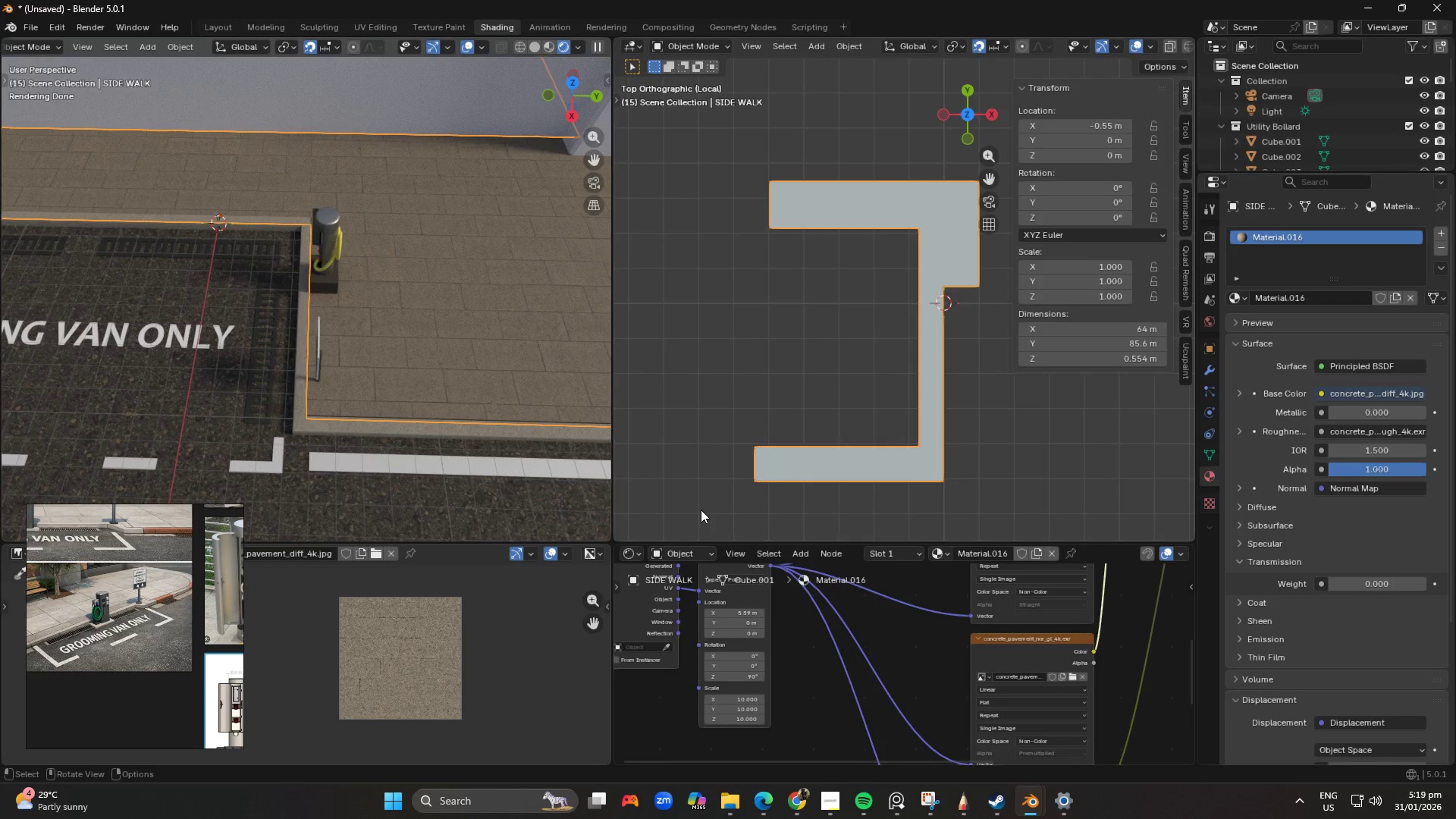 
hold_key(key=ShiftLeft, duration=1.52)
left_click_drag(start_coordinate=[742, 625], to_coordinate=[751, 623])
 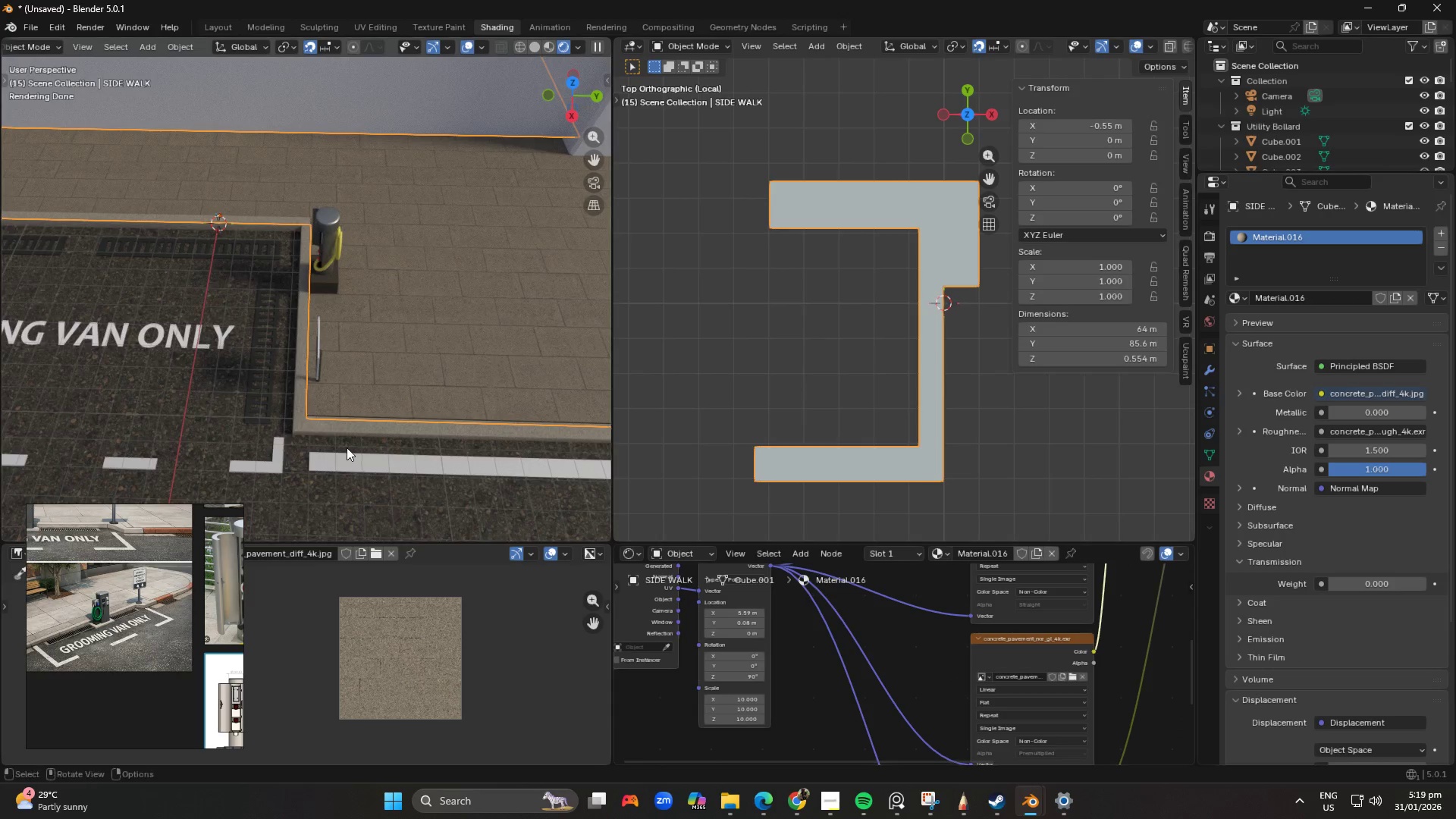 
hold_key(key=ShiftLeft, duration=1.53)
 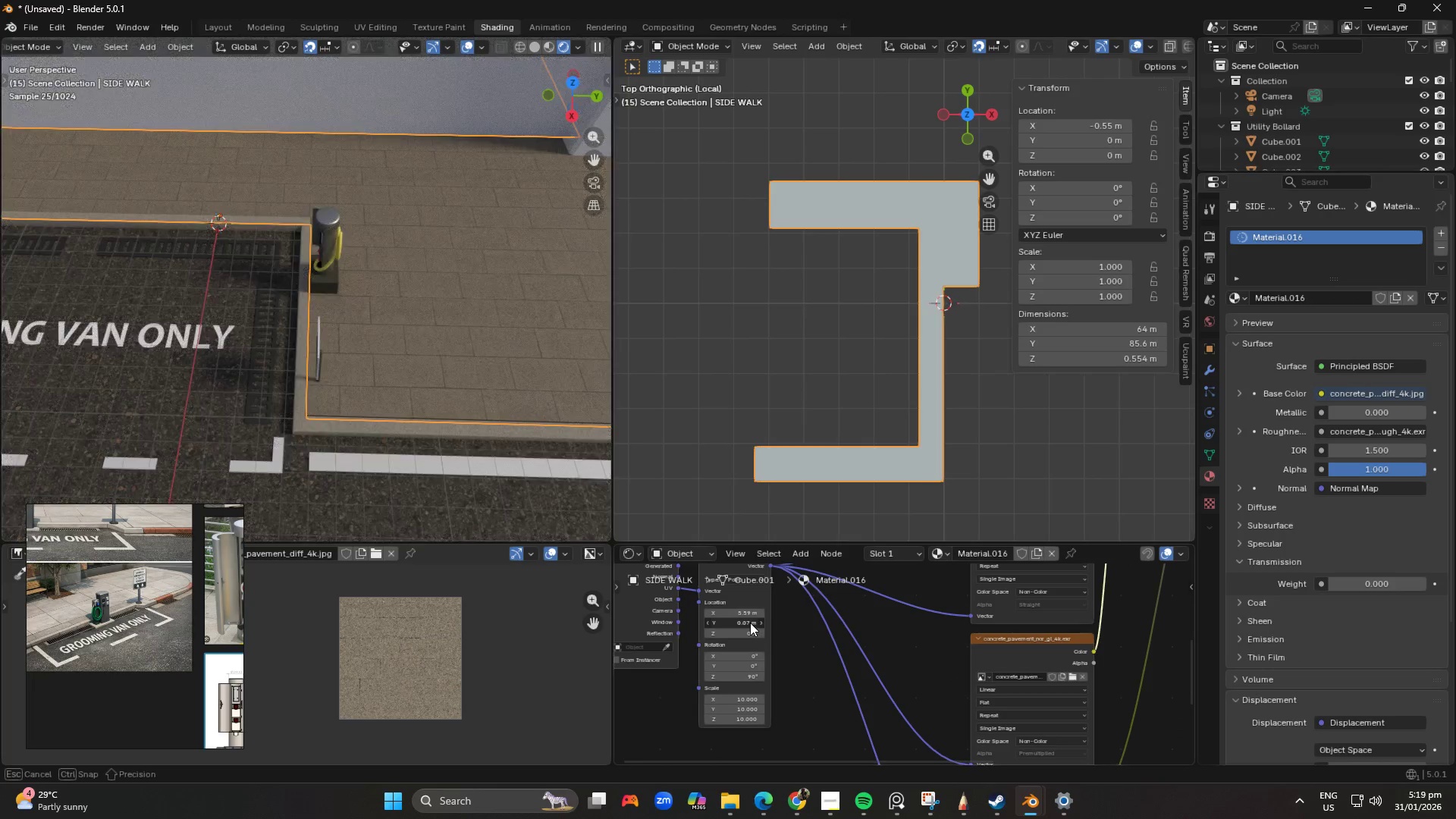 
hold_key(key=ShiftLeft, duration=1.5)
 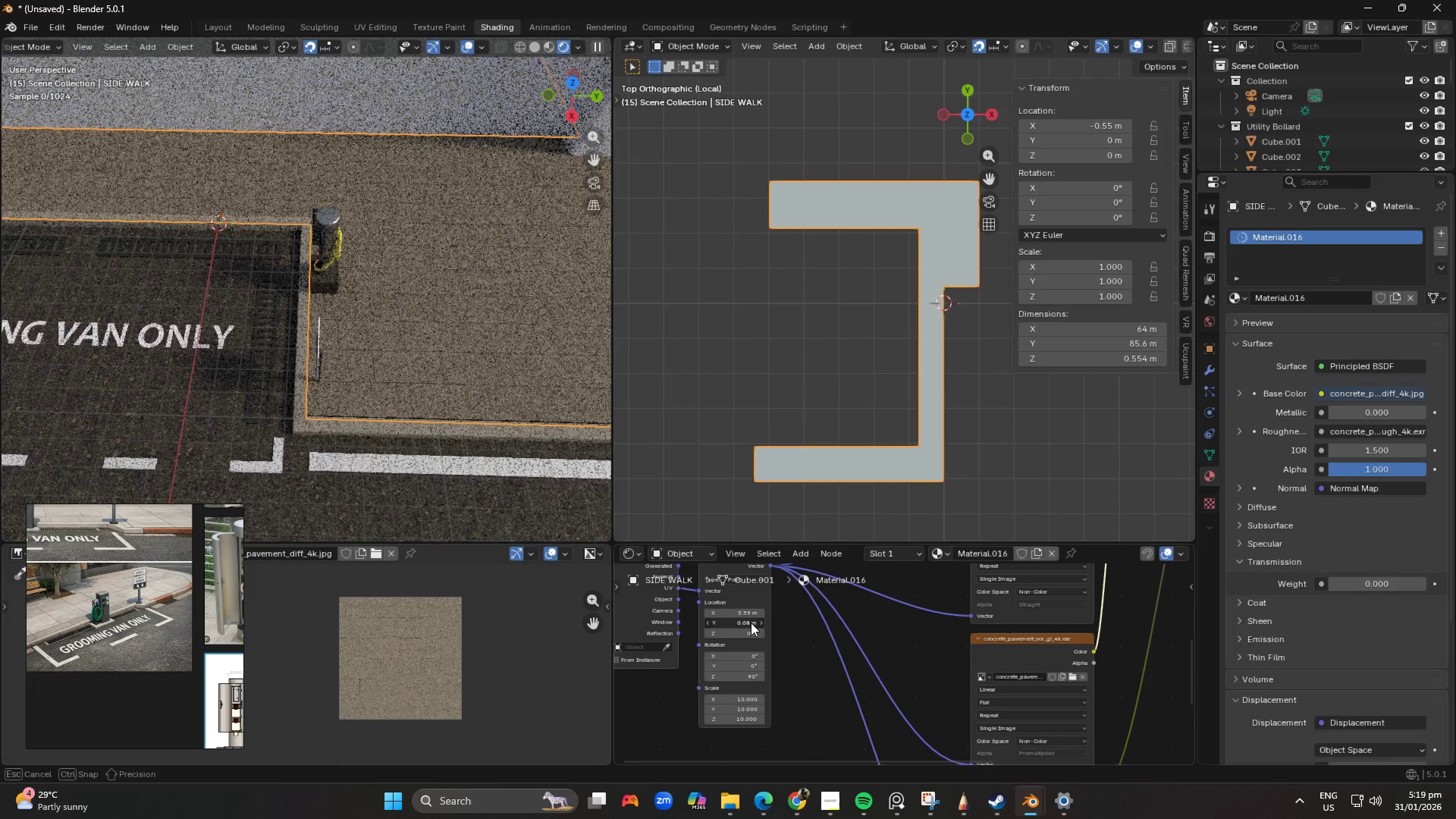 
hold_key(key=ShiftLeft, duration=1.3)
 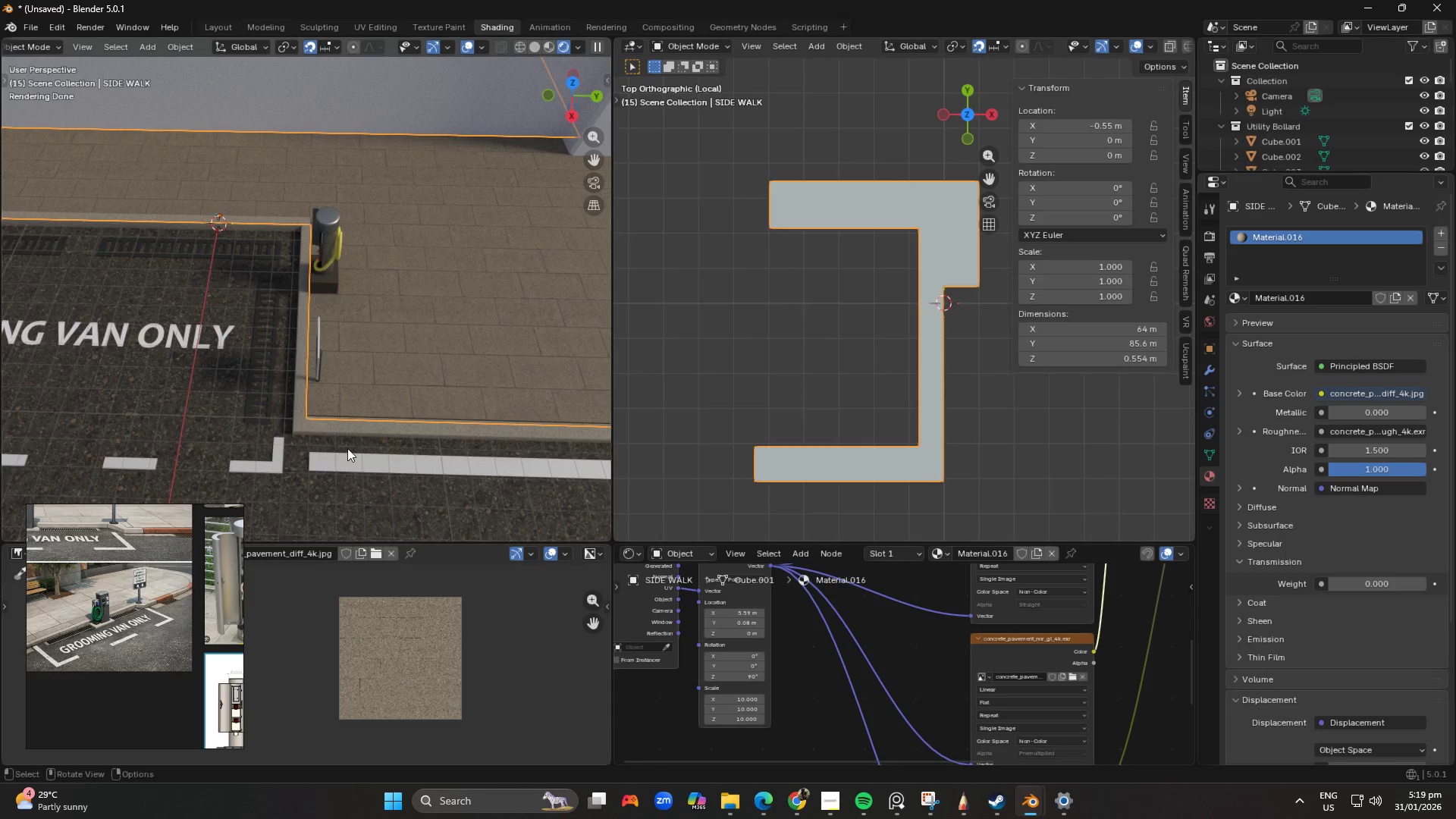 
scroll: coordinate [347, 445], scroll_direction: up, amount: 2.0
 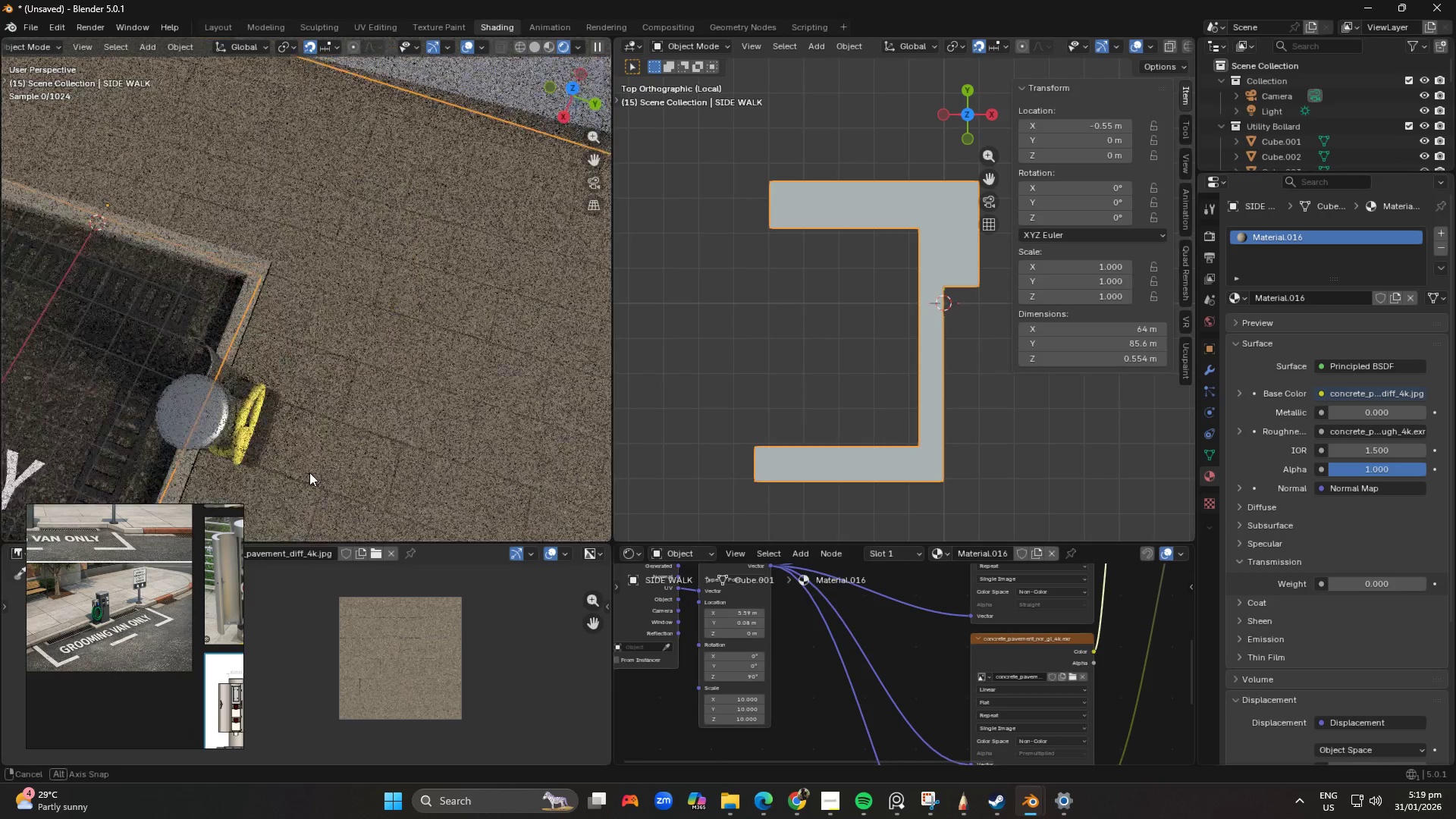 
hold_key(key=ShiftLeft, duration=0.77)
 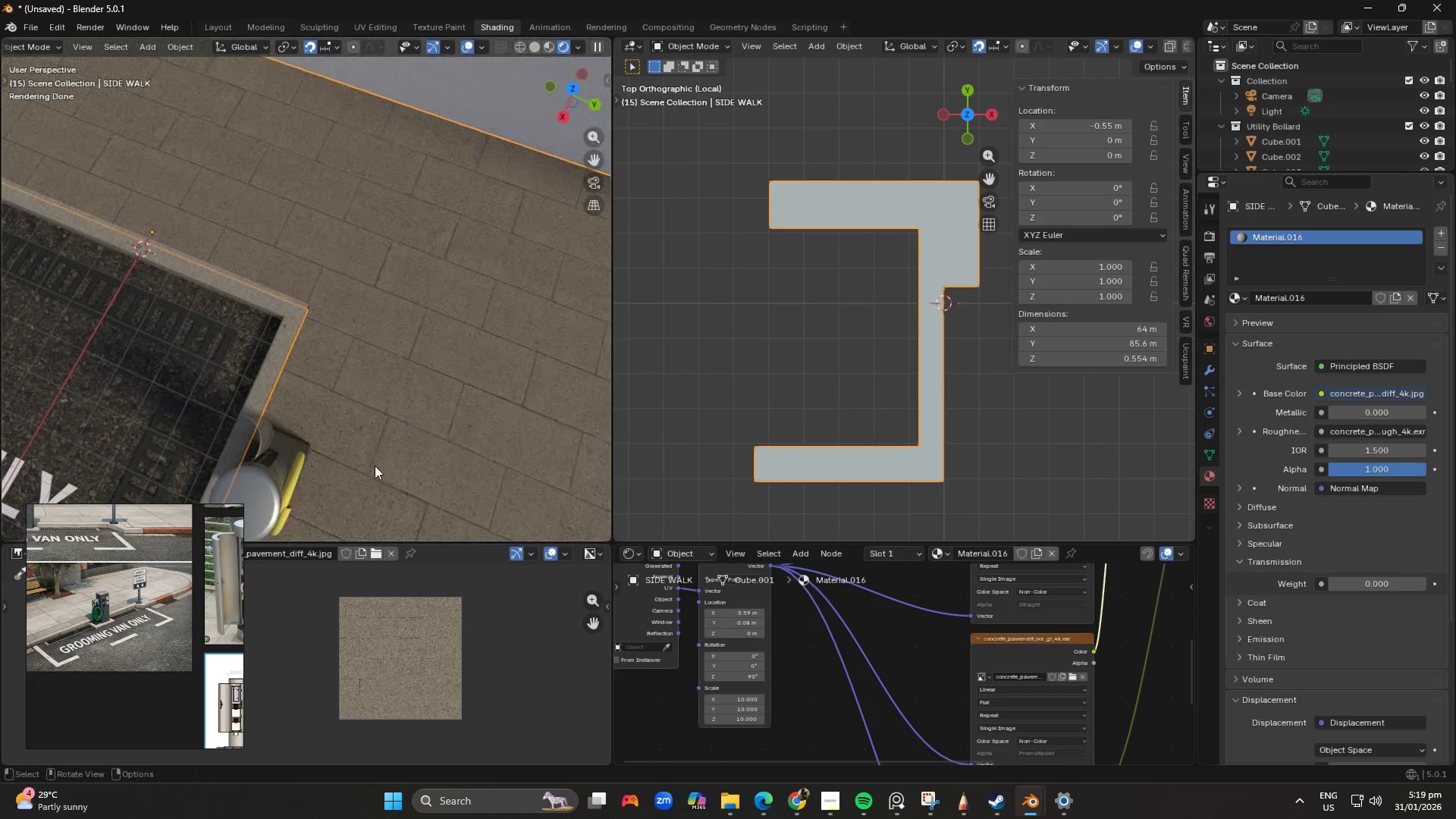 
hold_key(key=ShiftLeft, duration=0.44)
 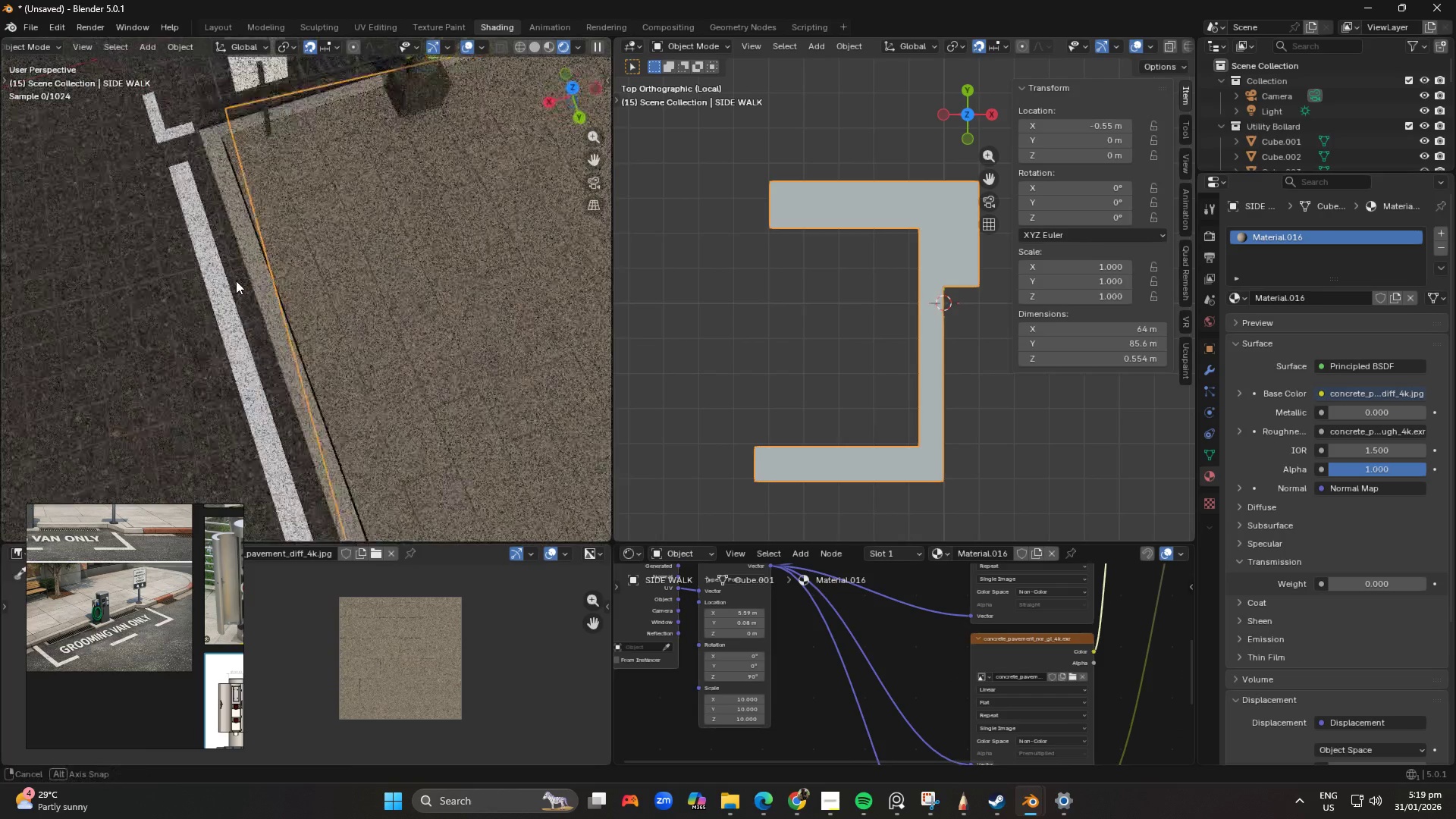 
scroll: coordinate [375, 466], scroll_direction: down, amount: 1.0
 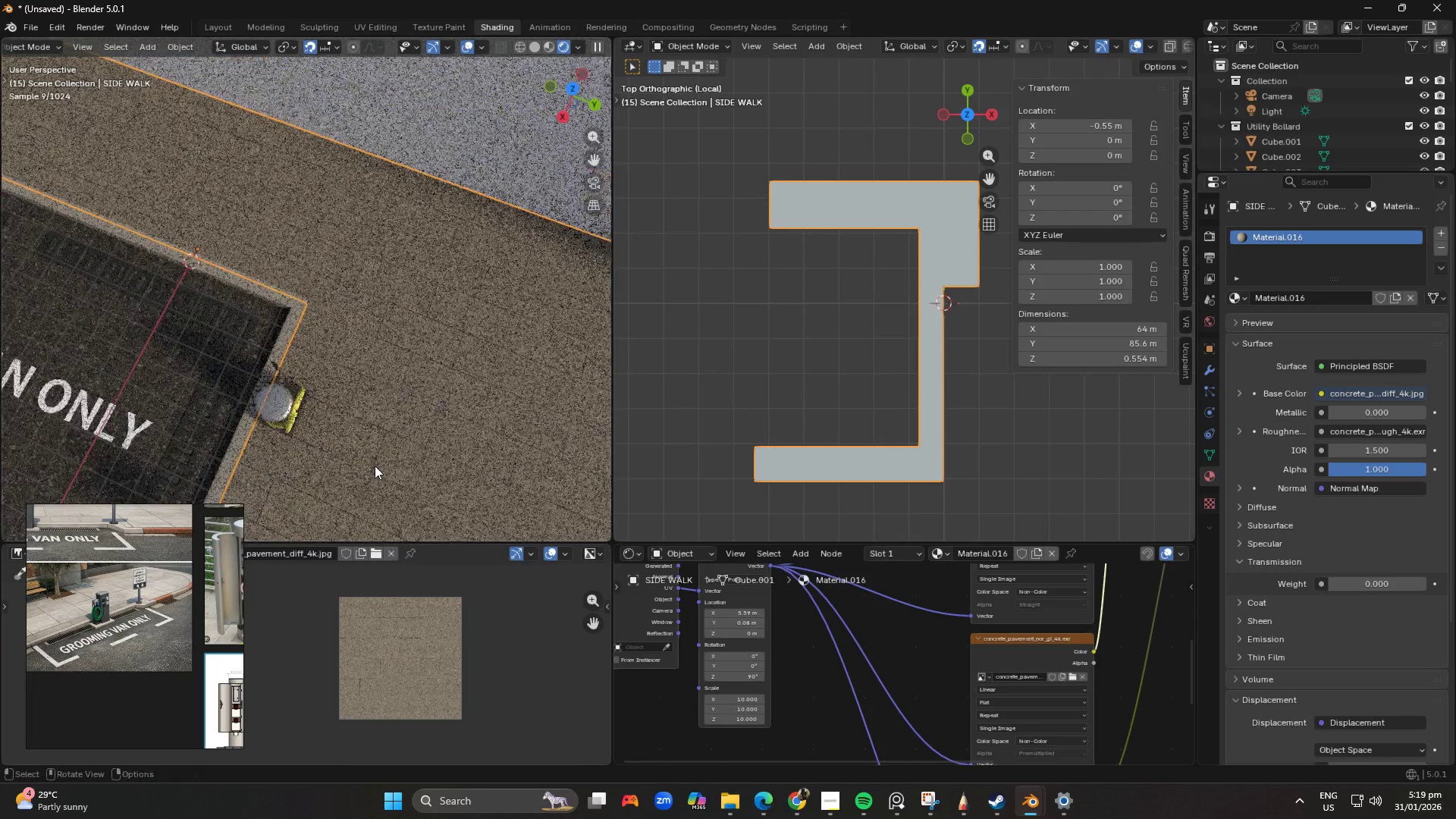 
scroll: coordinate [275, 275], scroll_direction: up, amount: 2.0
 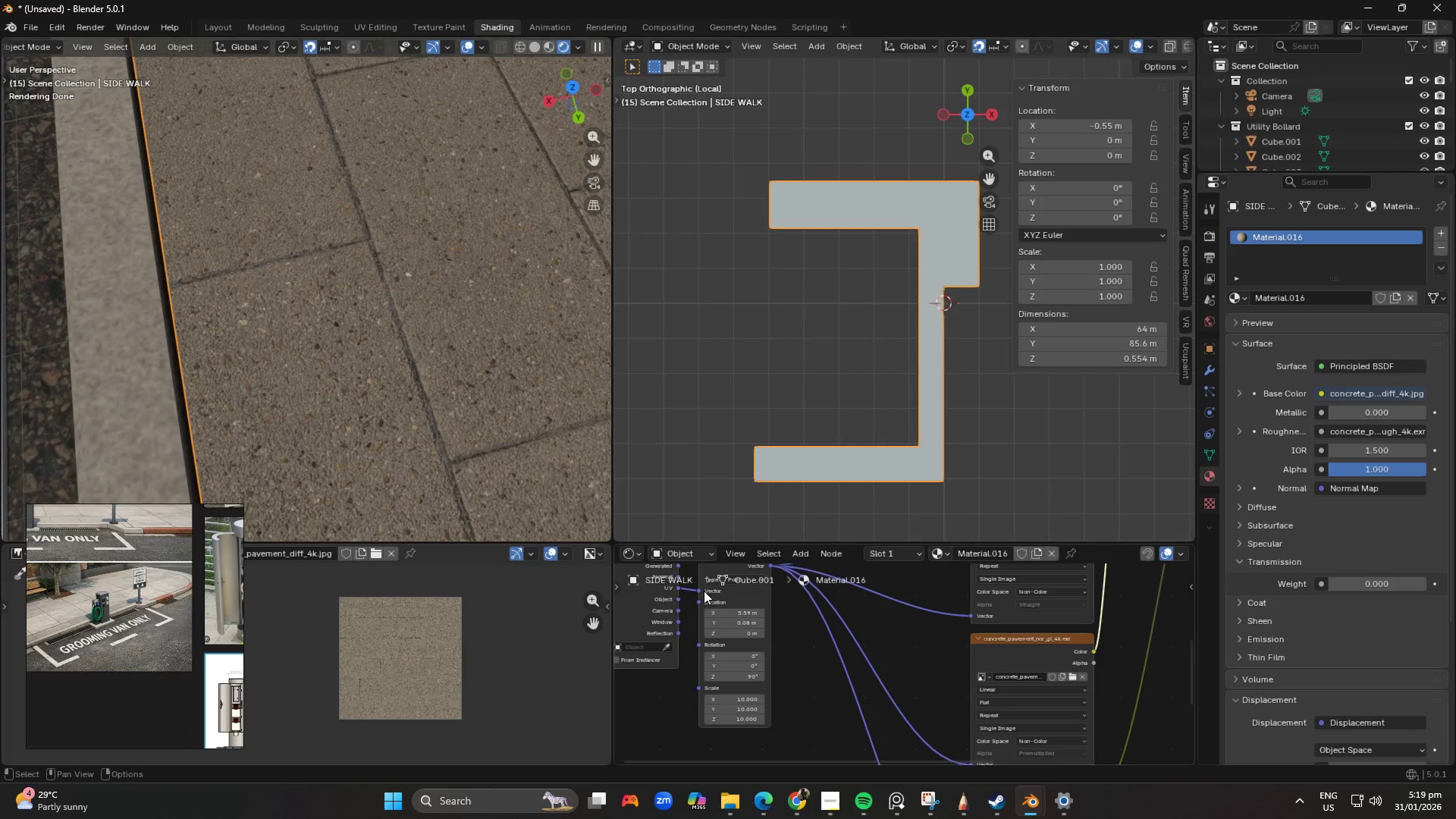 
hold_key(key=ShiftLeft, duration=0.59)
 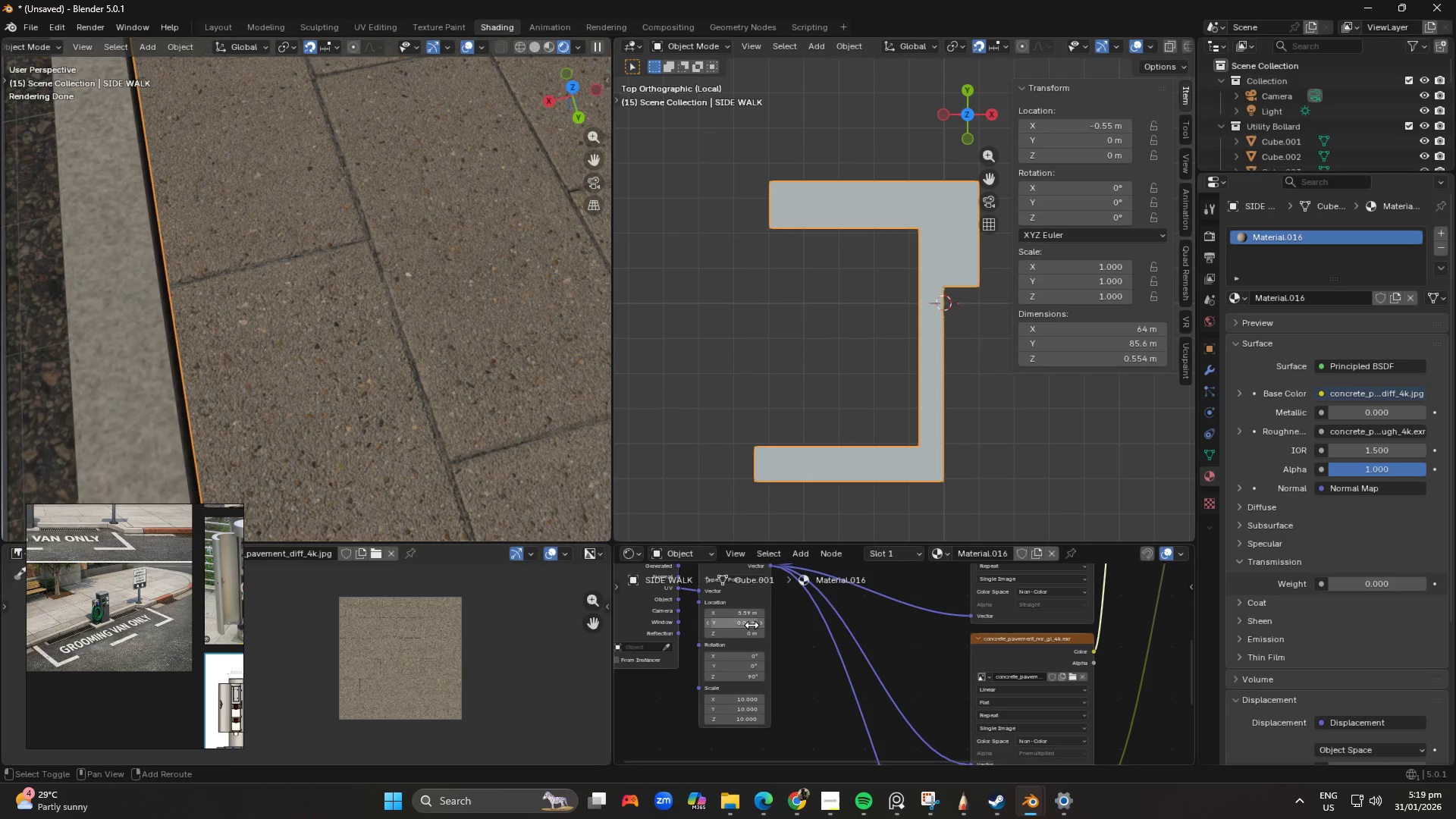 
hold_key(key=ShiftLeft, duration=1.5)
left_click([764, 625])
 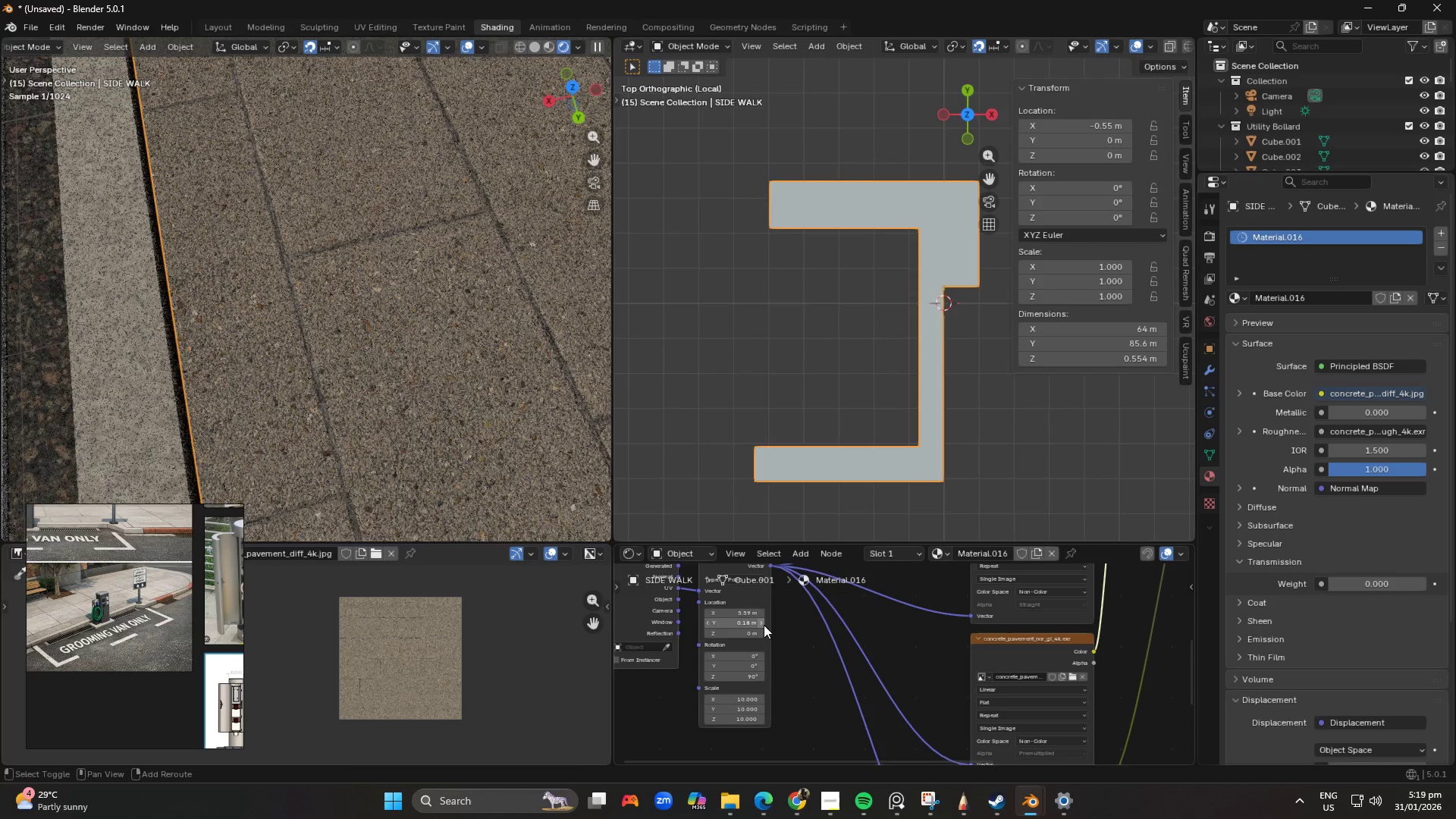 
hold_key(key=ShiftLeft, duration=1.34)
 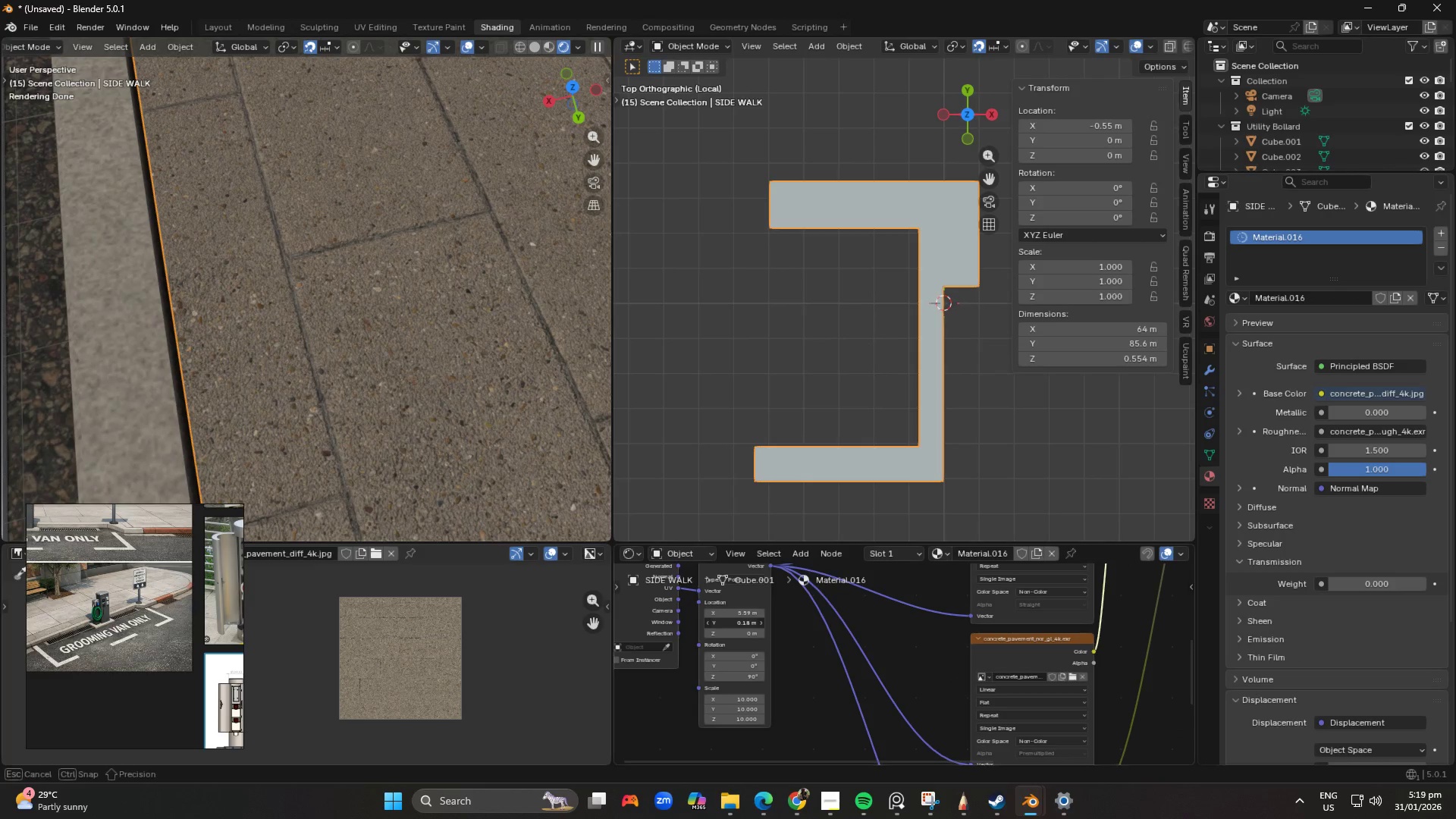 
hold_key(key=ShiftLeft, duration=1.5)
left_click_drag(start_coordinate=[743, 624], to_coordinate=[735, 618])
 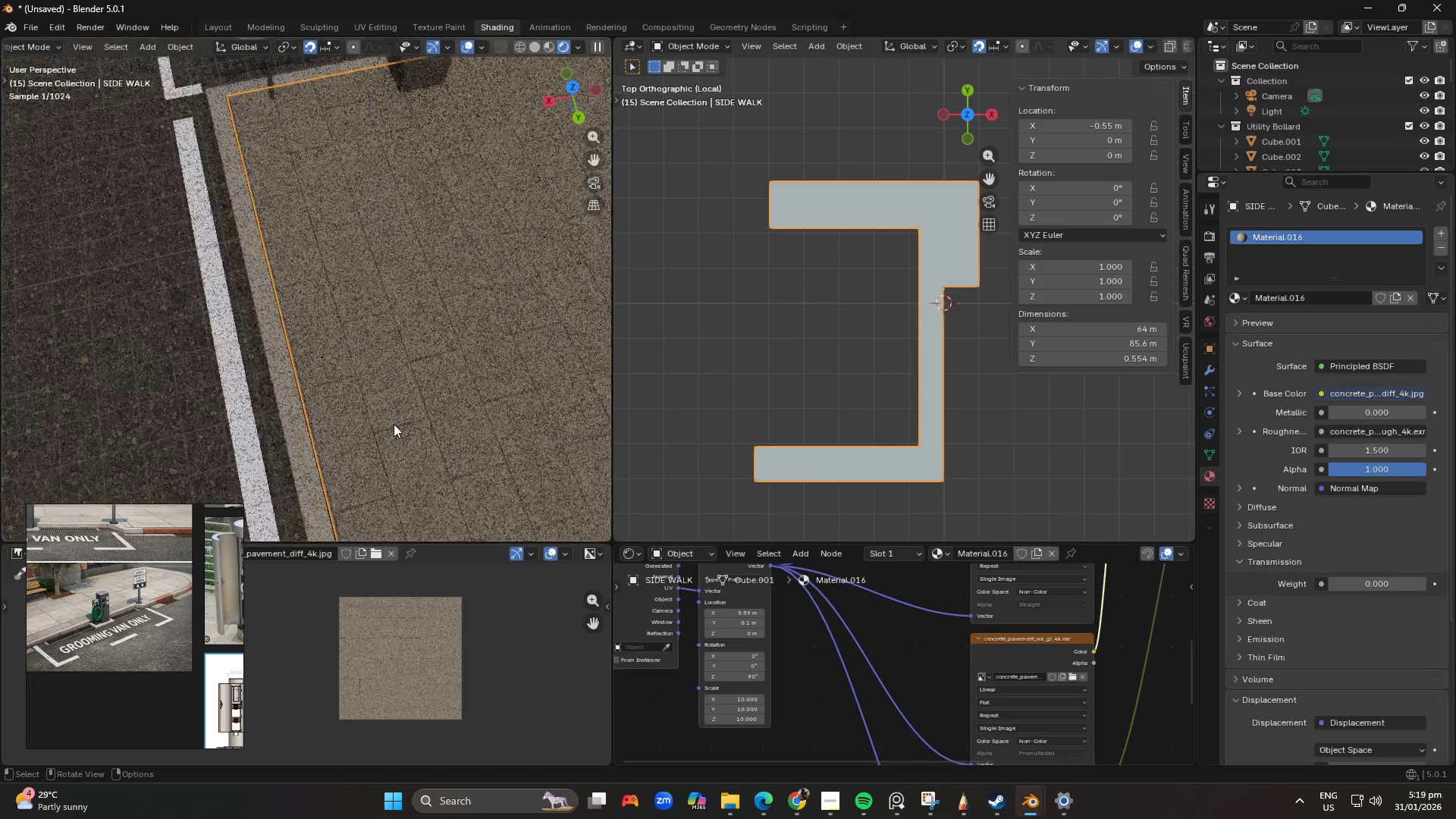 
hold_key(key=ShiftLeft, duration=1.52)
 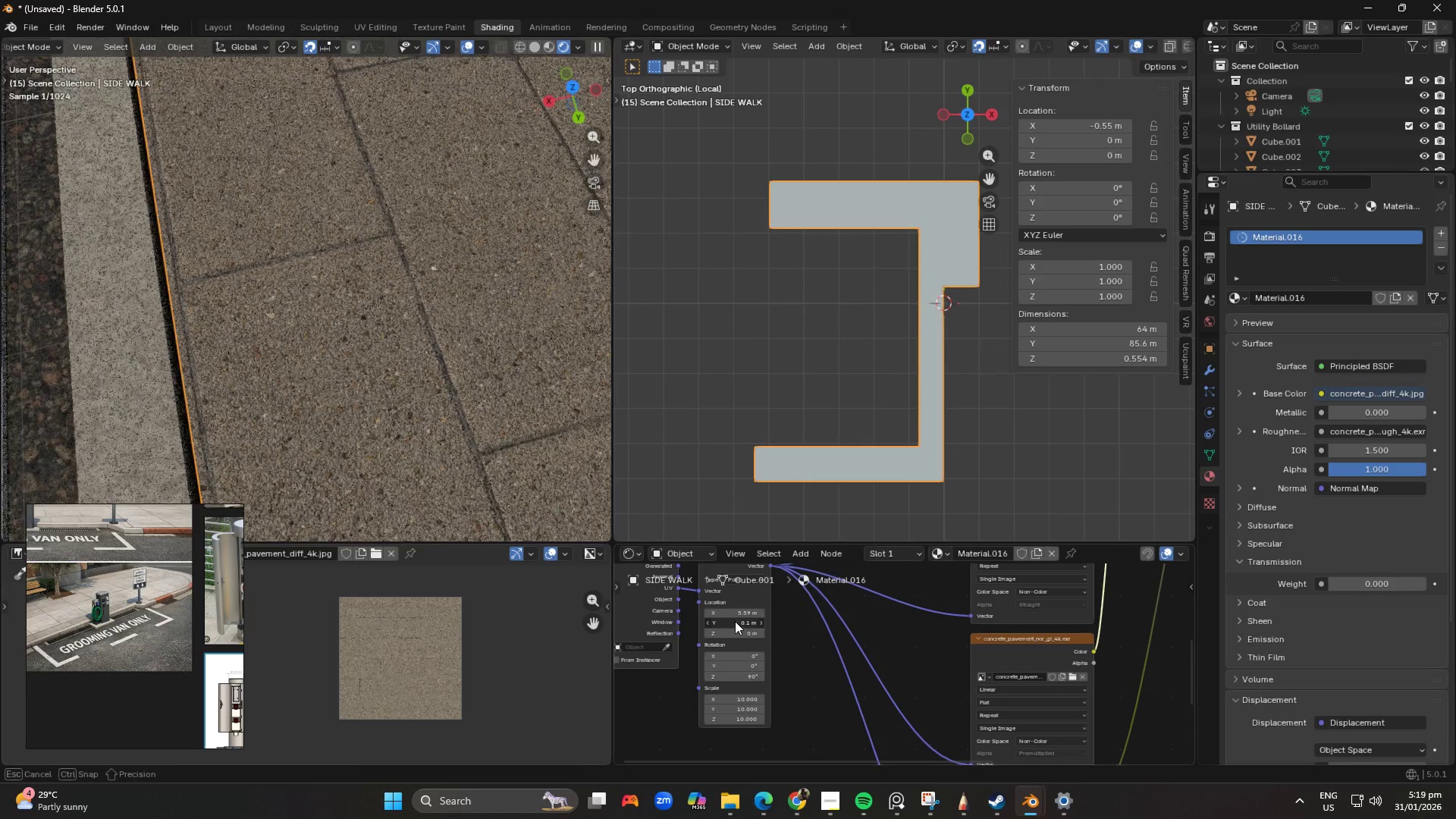 
hold_key(key=ShiftLeft, duration=9.78)
 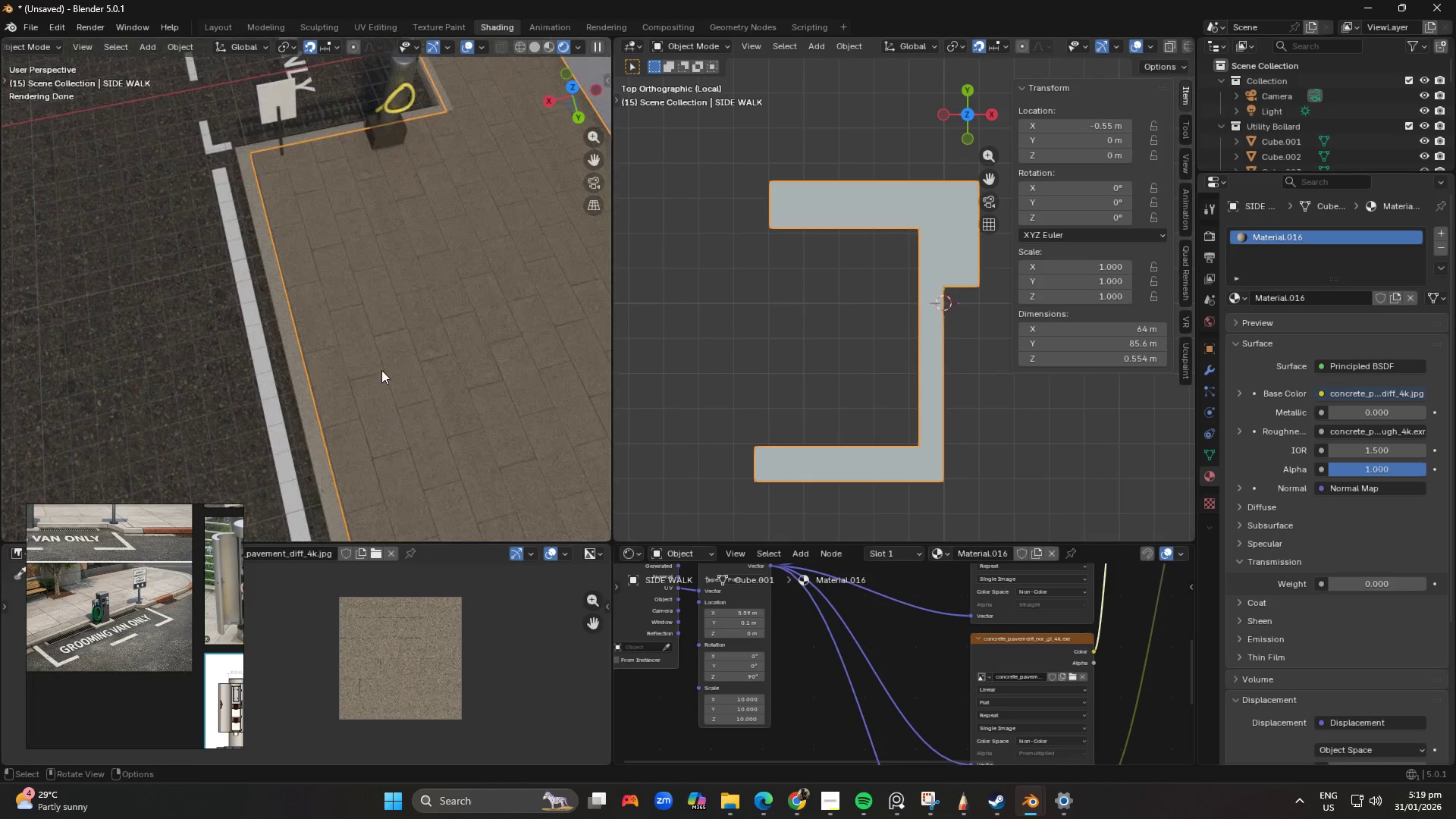 
hold_key(key=ControlLeft, duration=1.5)
 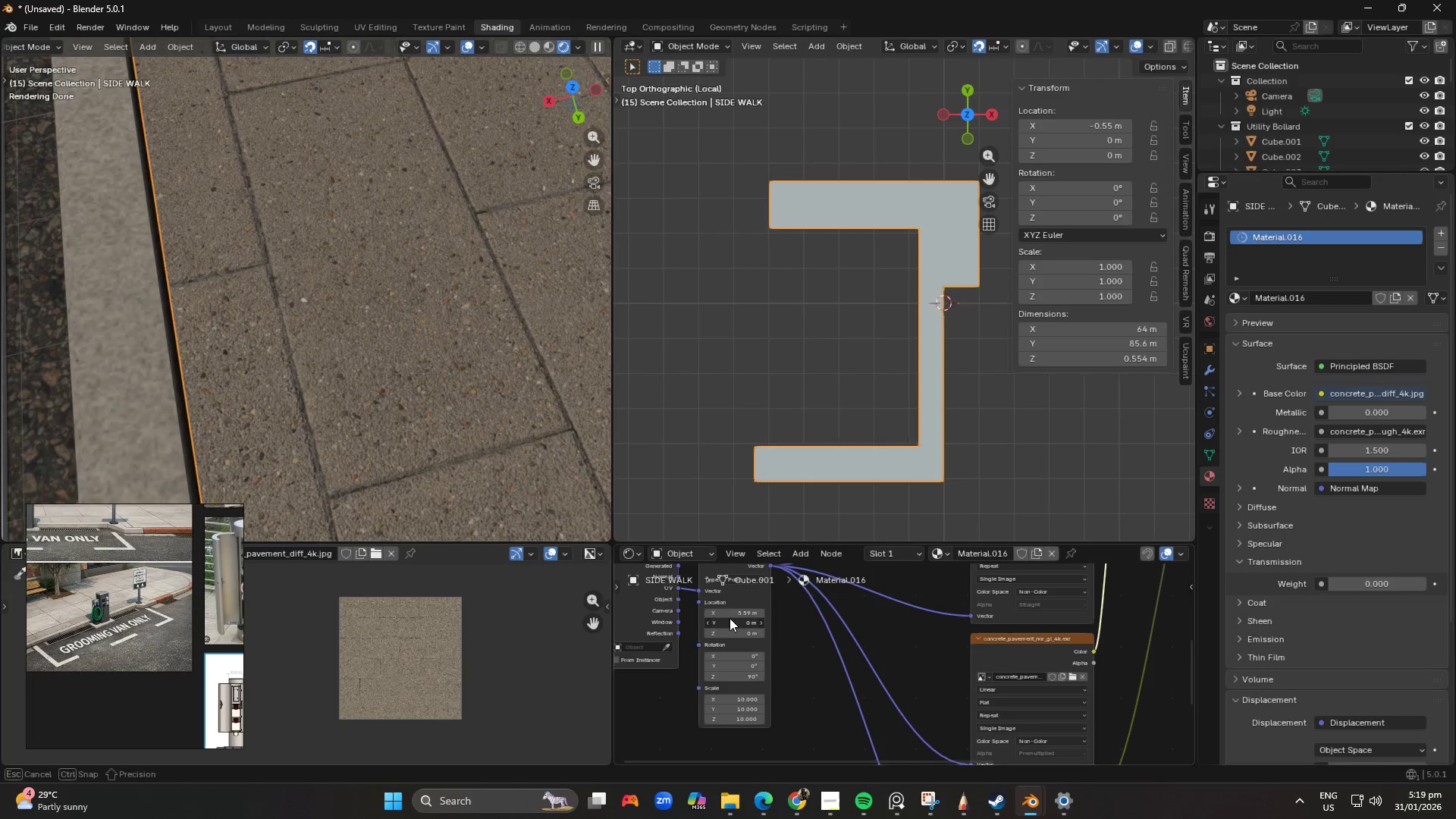 
hold_key(key=ControlLeft, duration=1.22)
 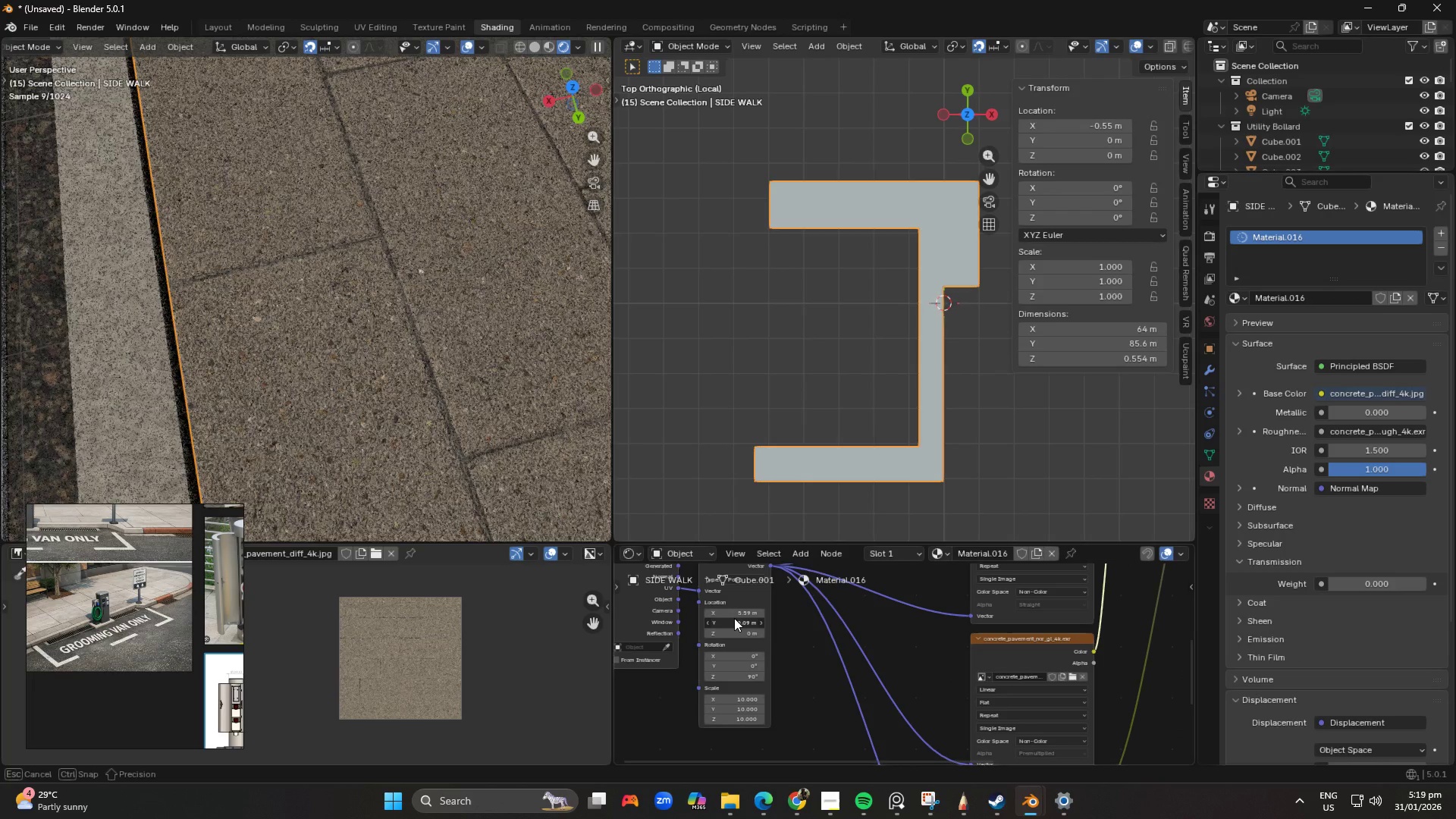 
hold_key(key=ShiftLeft, duration=0.7)
 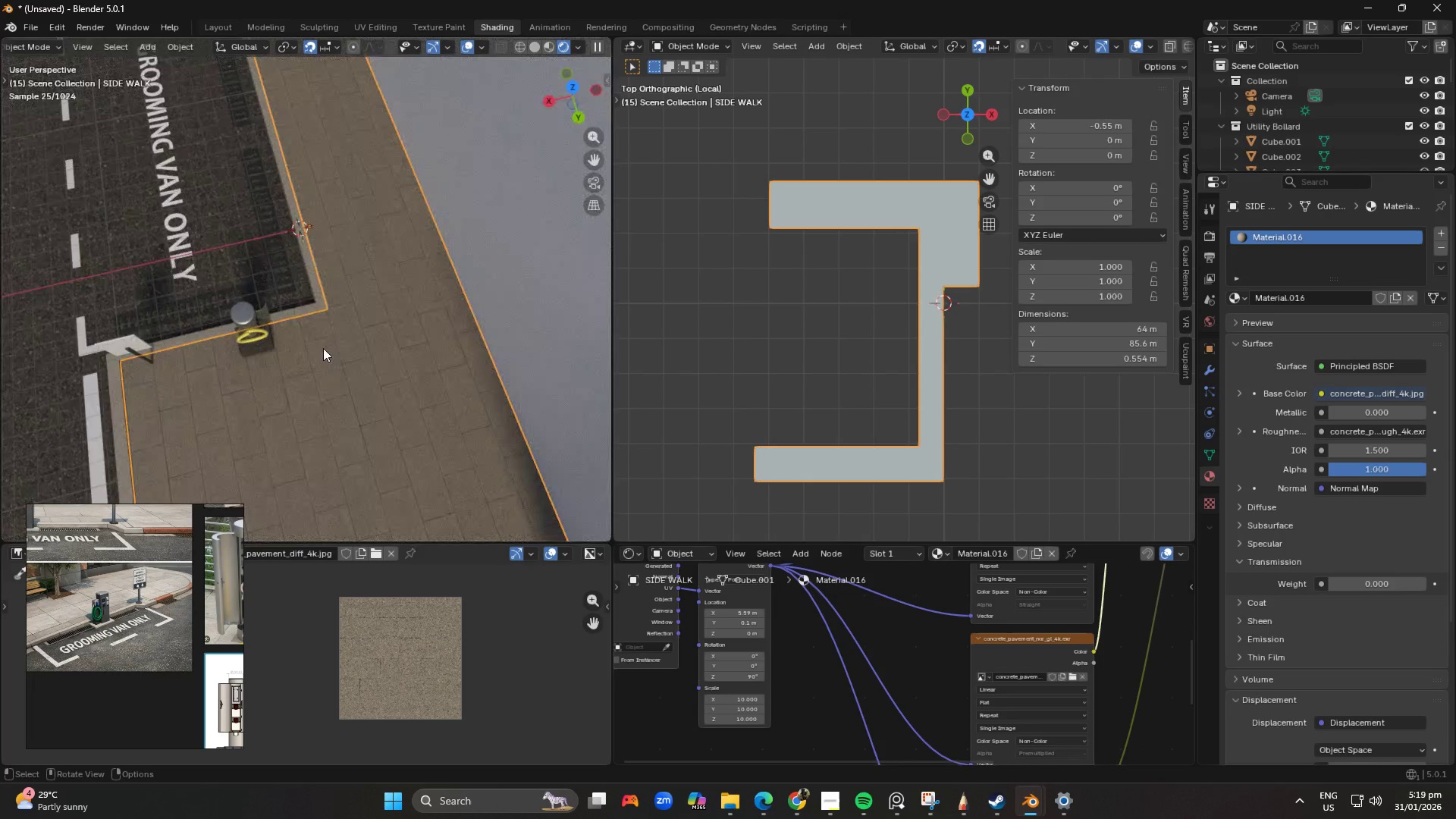 
scroll: coordinate [394, 425], scroll_direction: down, amount: 3.0
 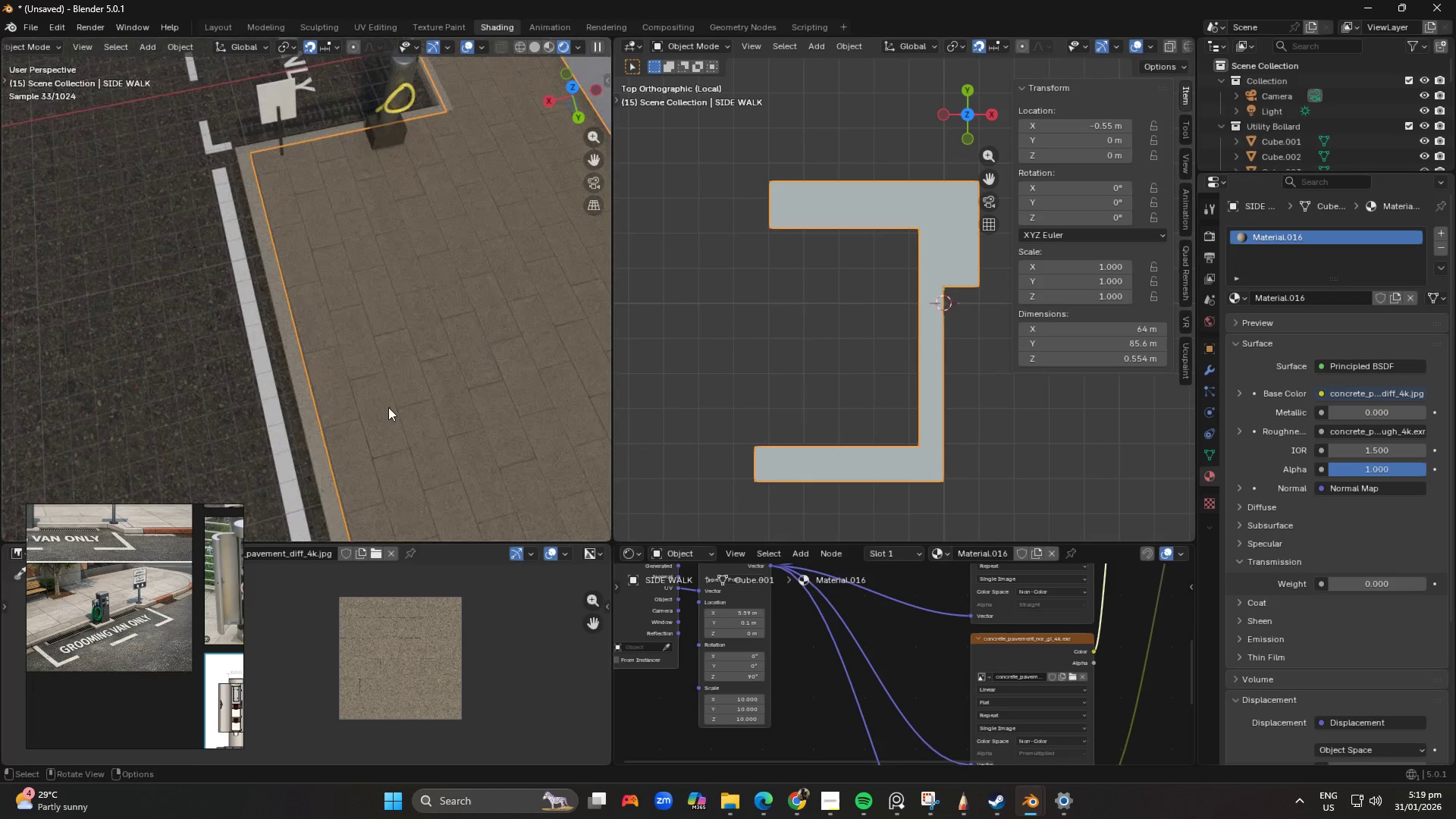 
scroll: coordinate [323, 348], scroll_direction: up, amount: 3.0
 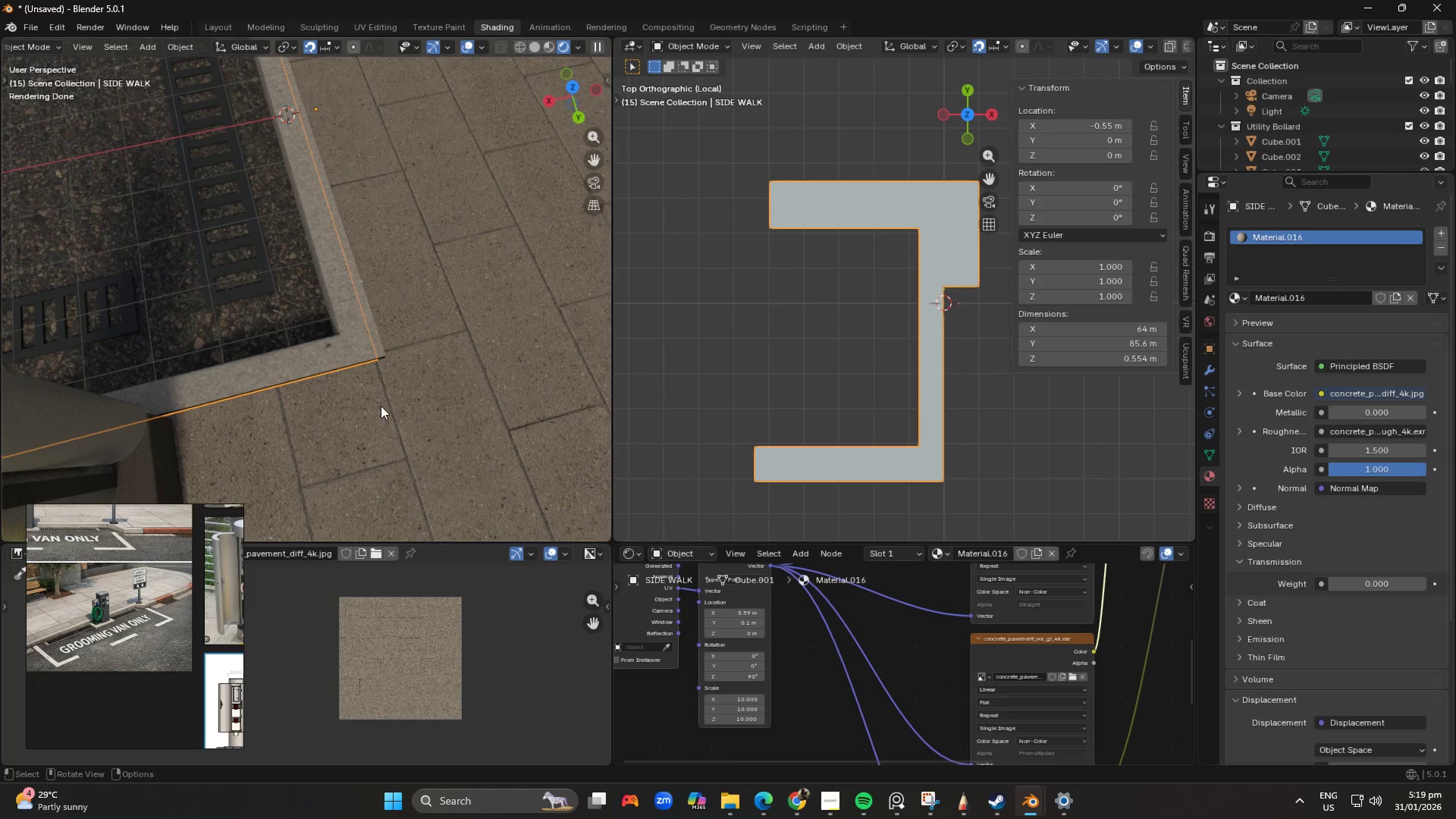 
hold_key(key=ShiftLeft, duration=0.31)
 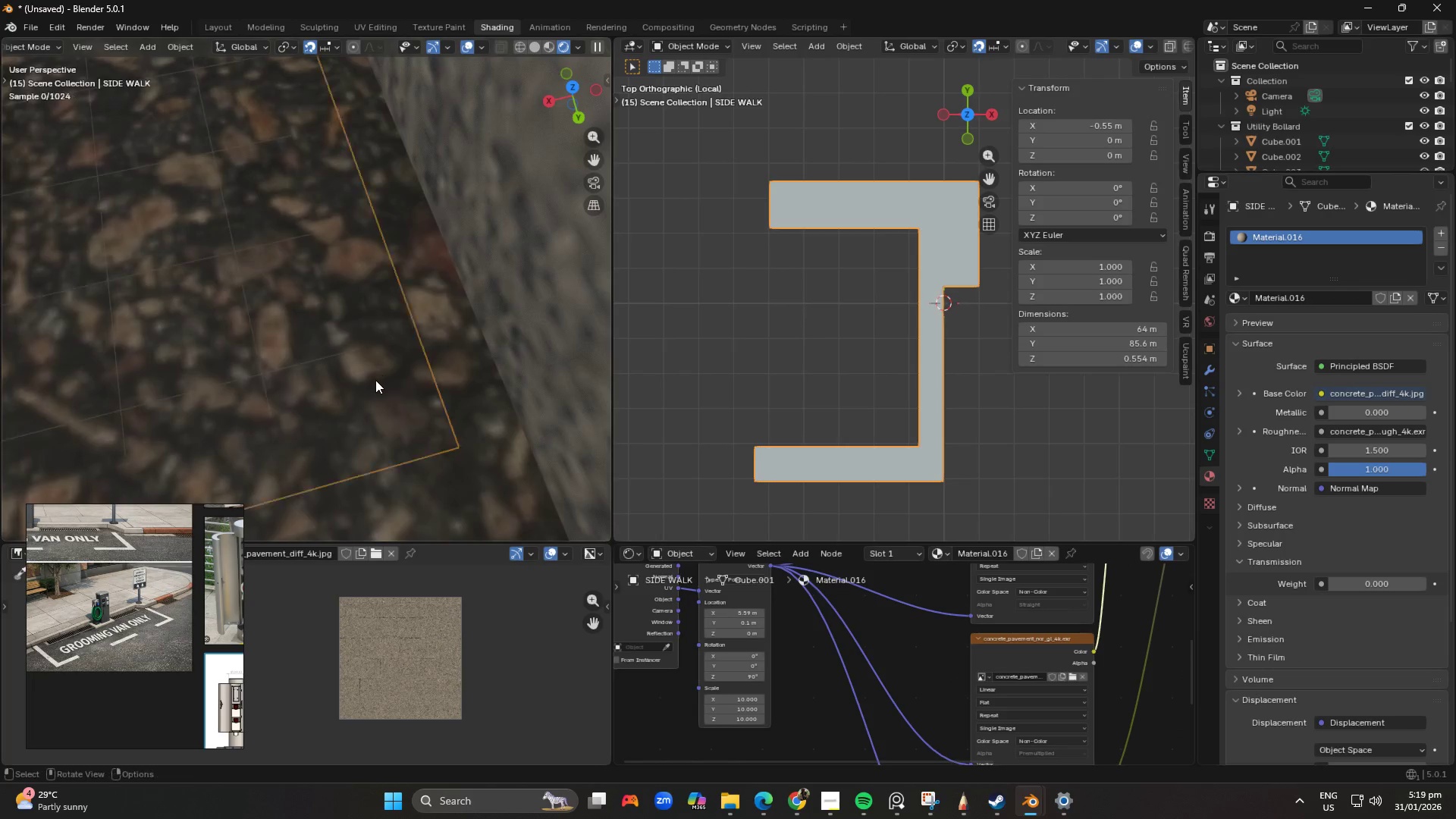 
scroll: coordinate [386, 375], scroll_direction: up, amount: 2.0
 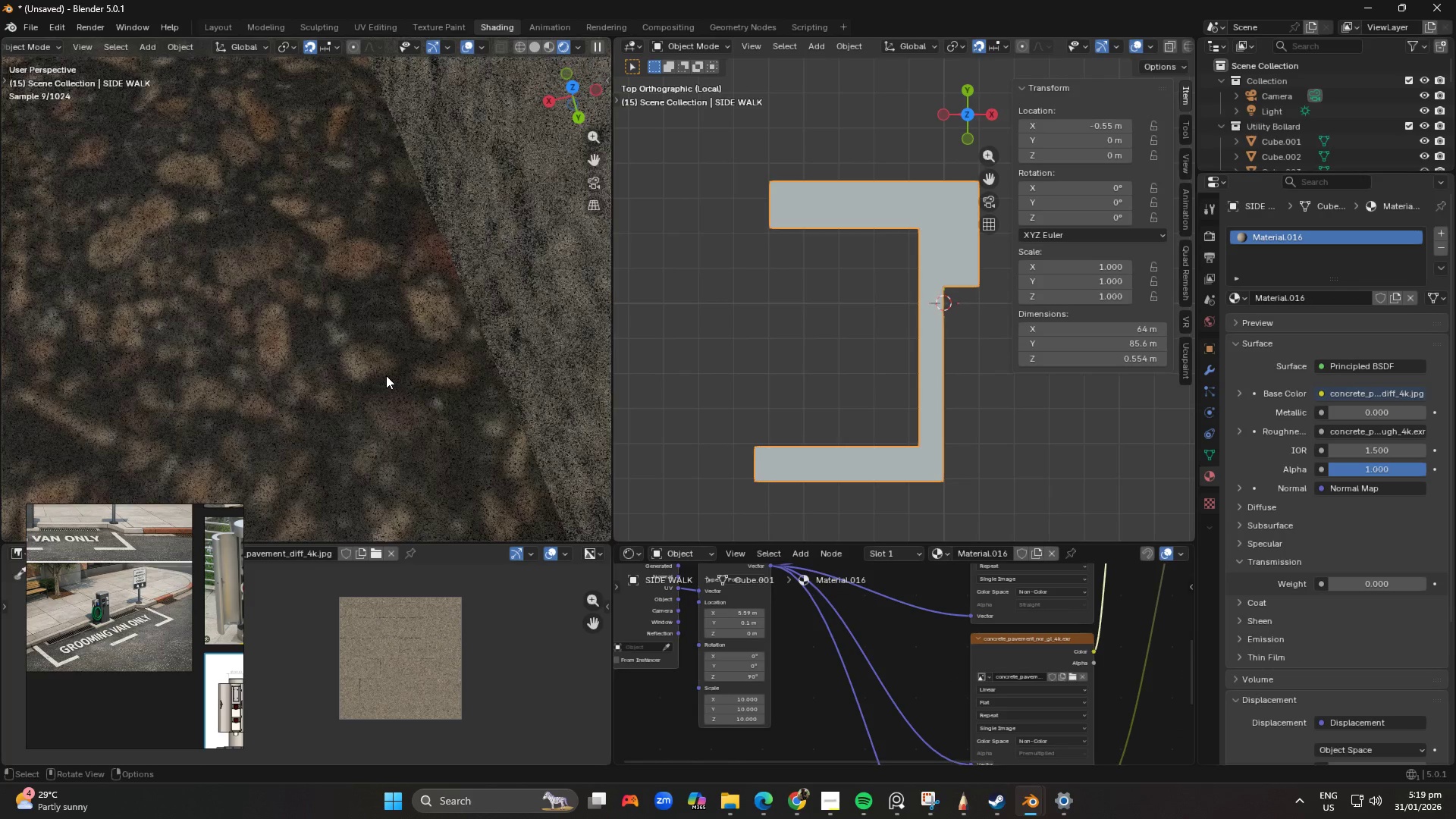 
scroll: coordinate [269, 372], scroll_direction: down, amount: 6.0
 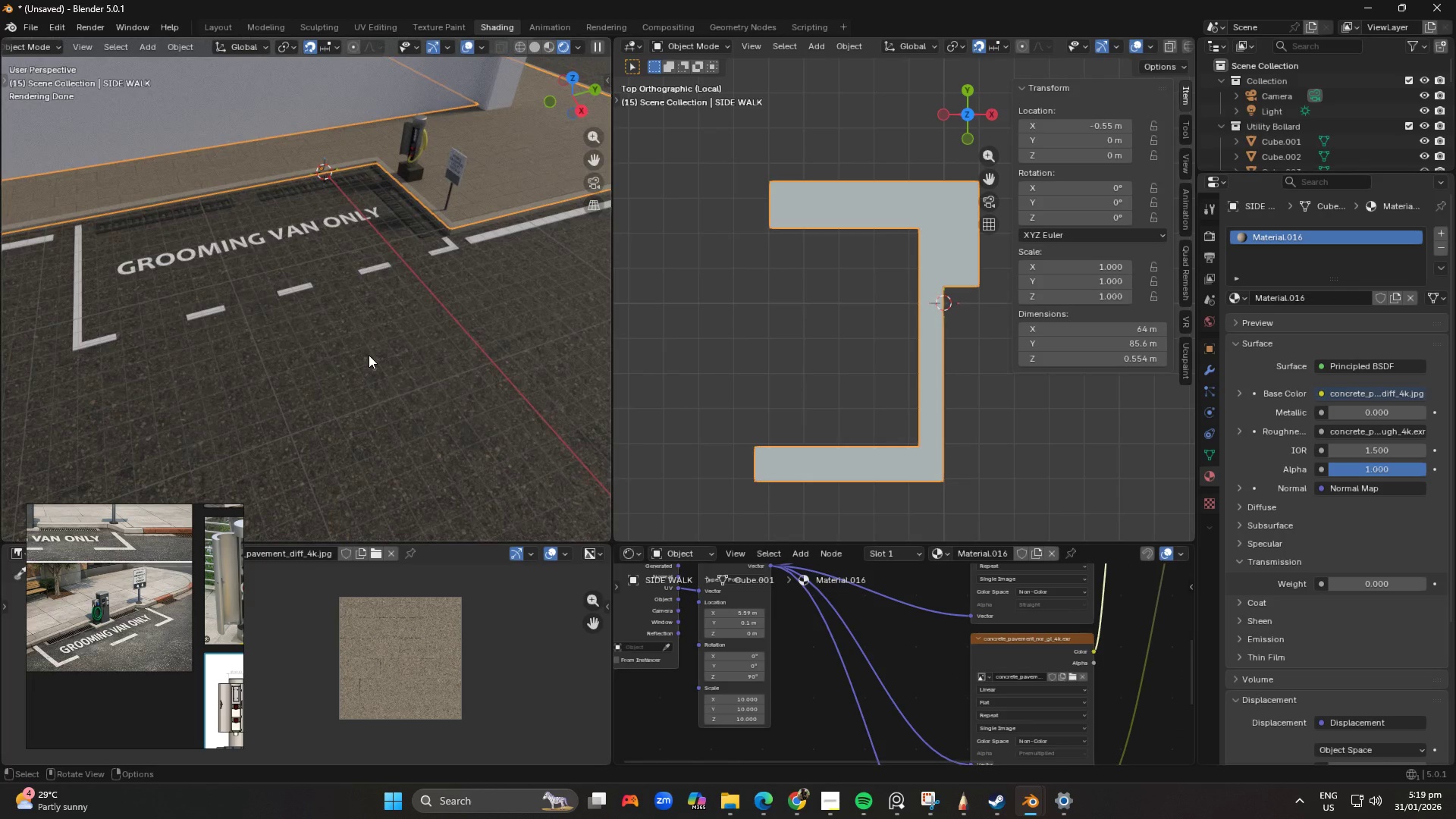 
key(Numpad0)
 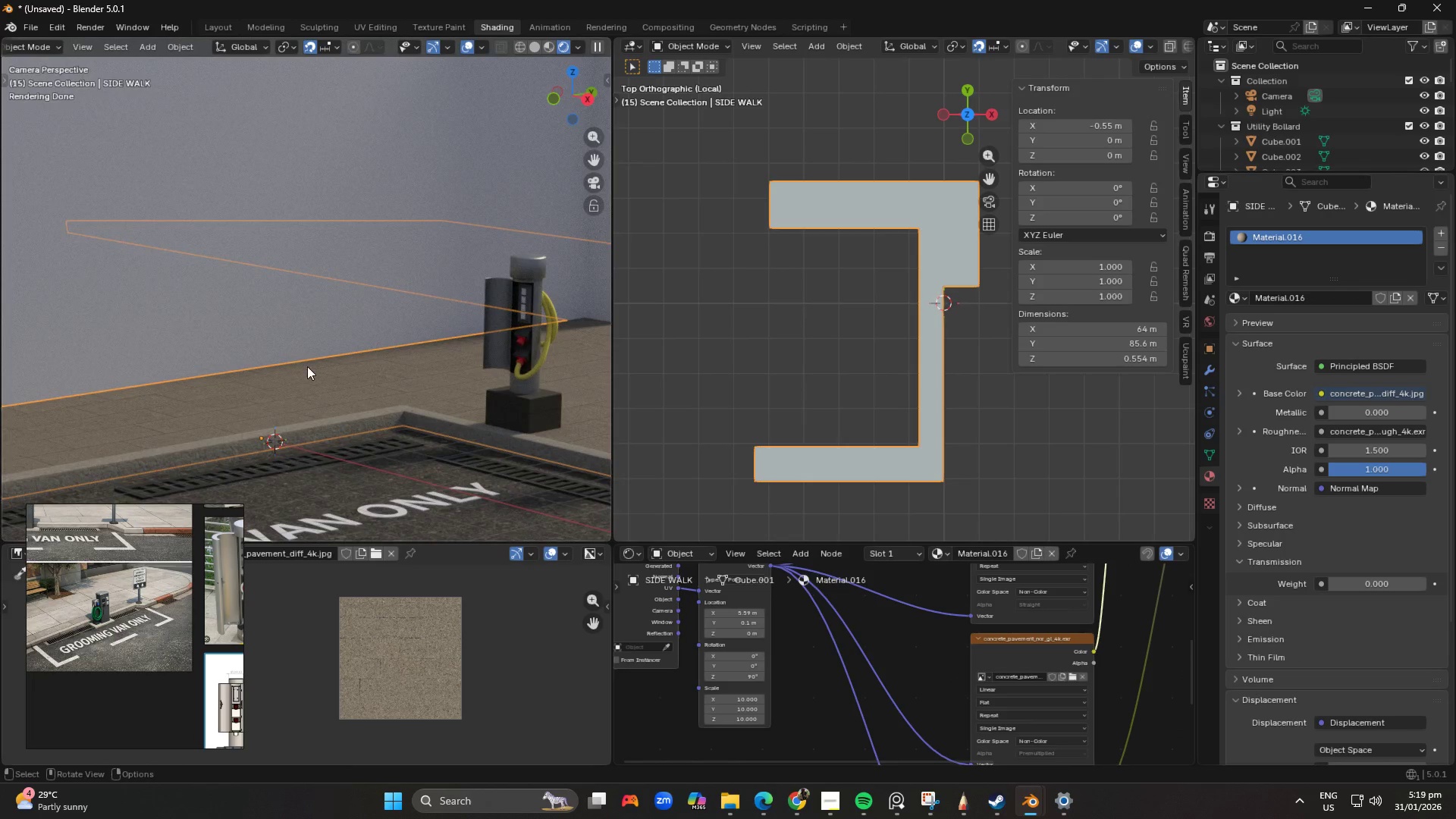 
scroll: coordinate [232, 375], scroll_direction: down, amount: 6.0
 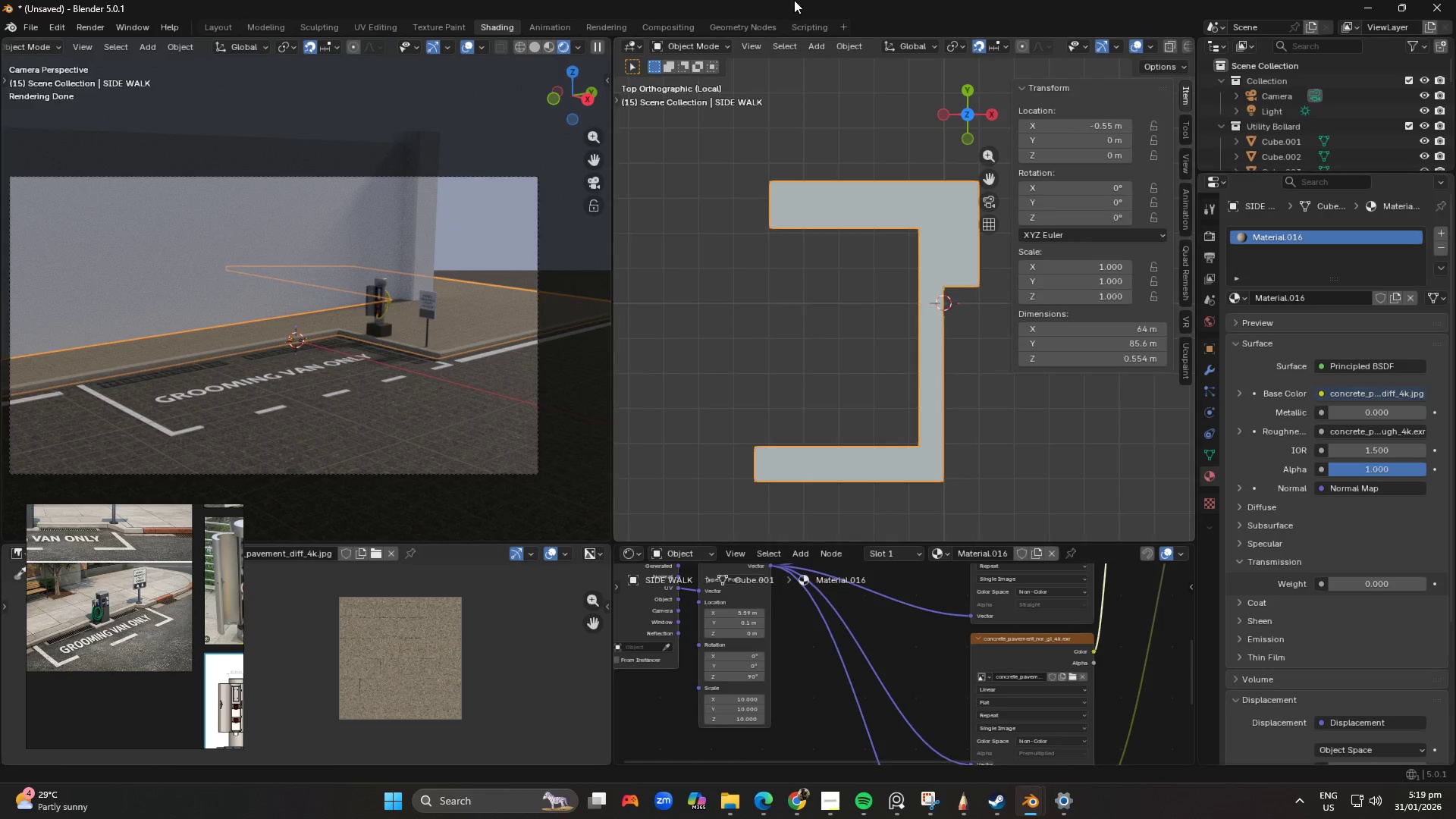 
left_click([514, 176])
 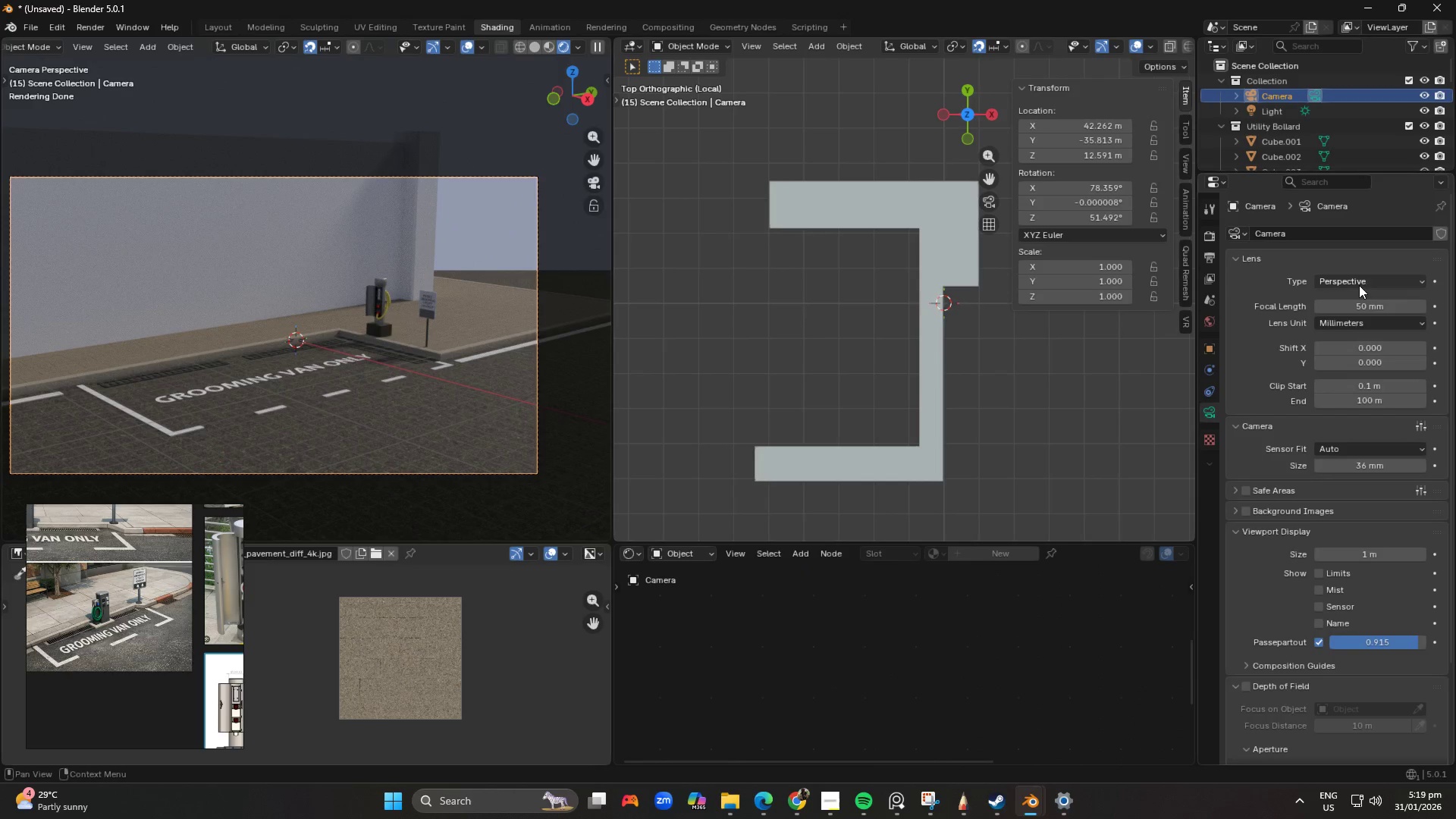 
left_click_drag(start_coordinate=[1360, 303], to_coordinate=[209, 305])
 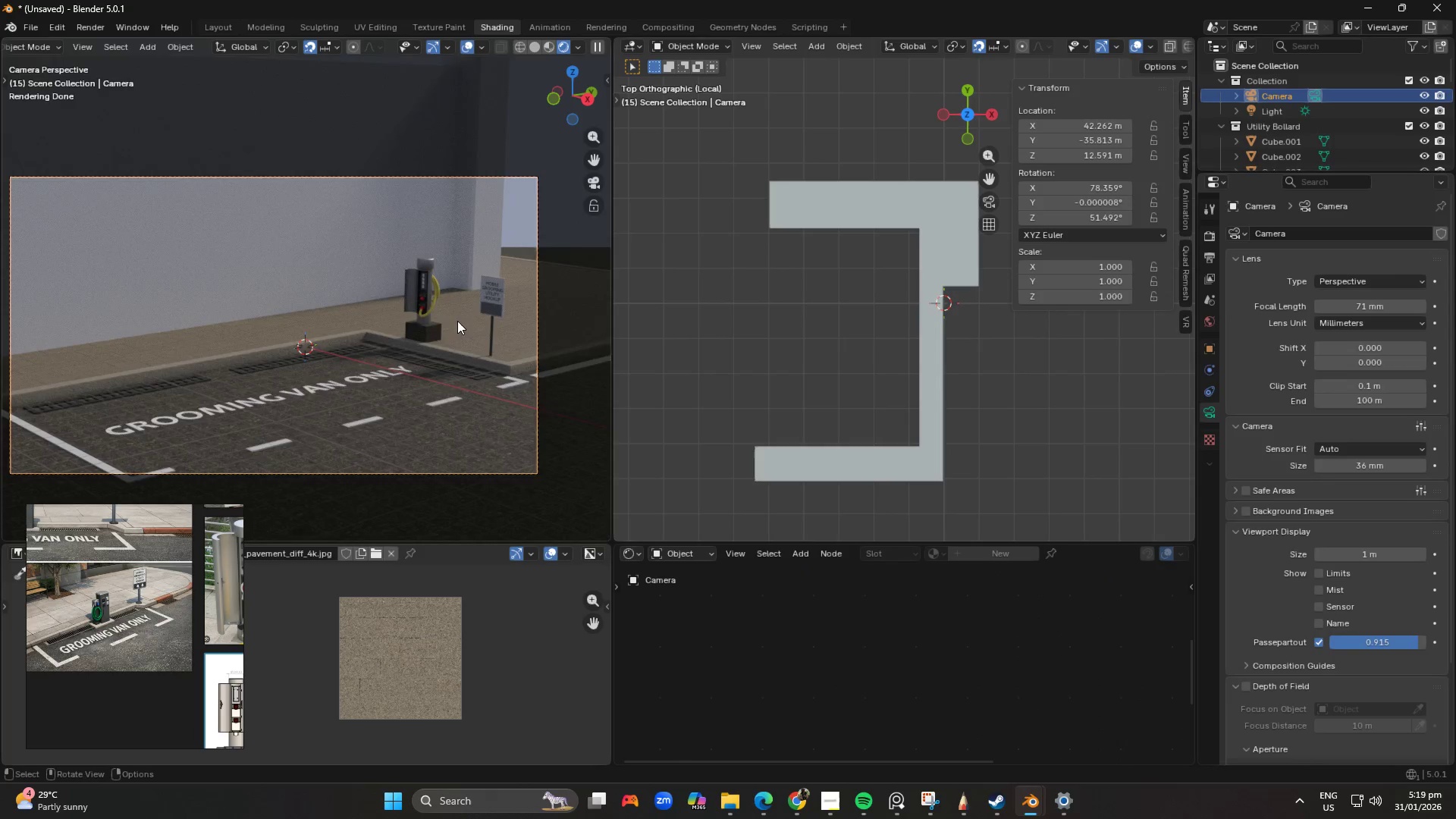 
scroll: coordinate [455, 321], scroll_direction: down, amount: 1.0
 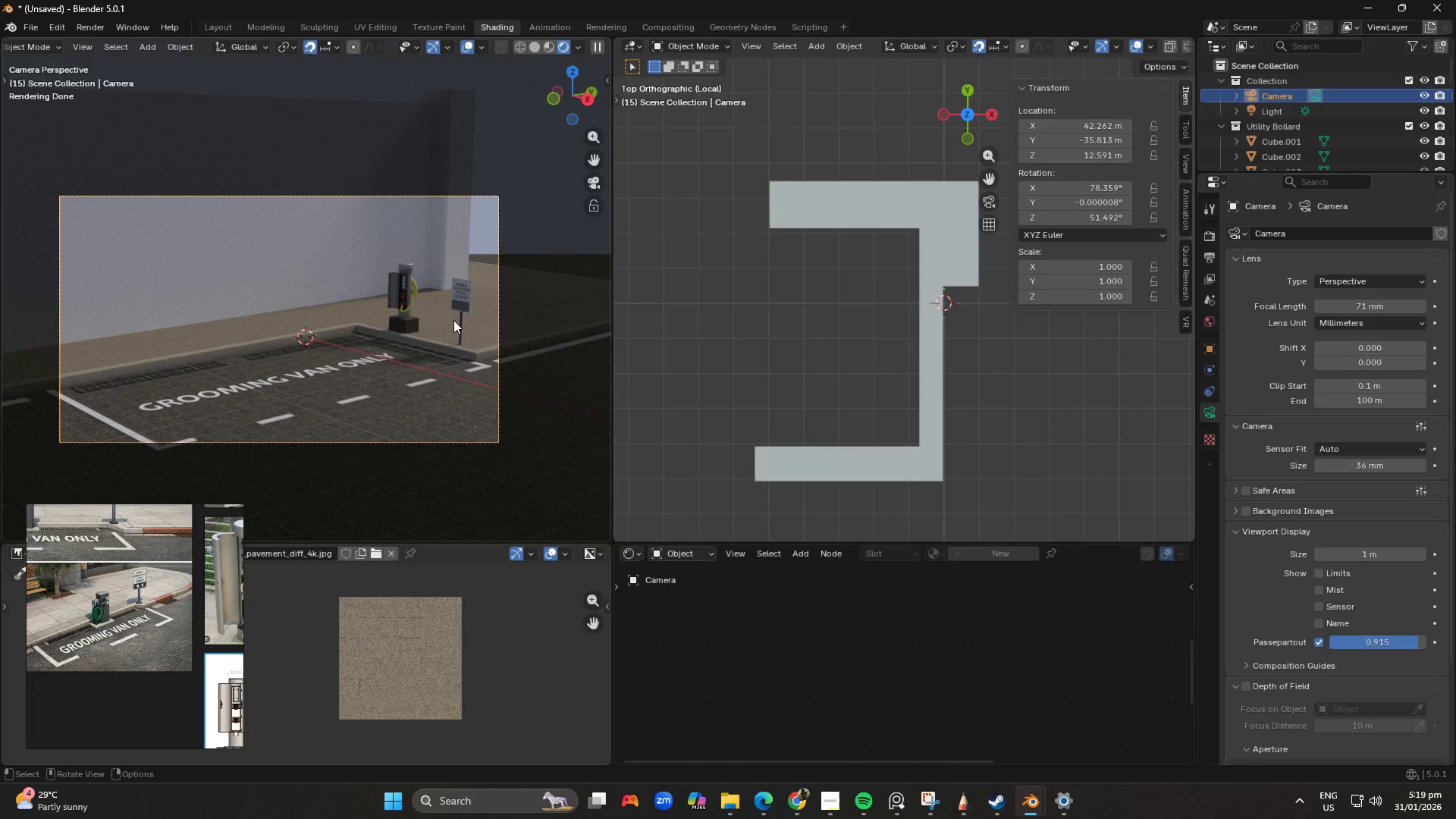 
scroll: coordinate [453, 320], scroll_direction: up, amount: 1.0
 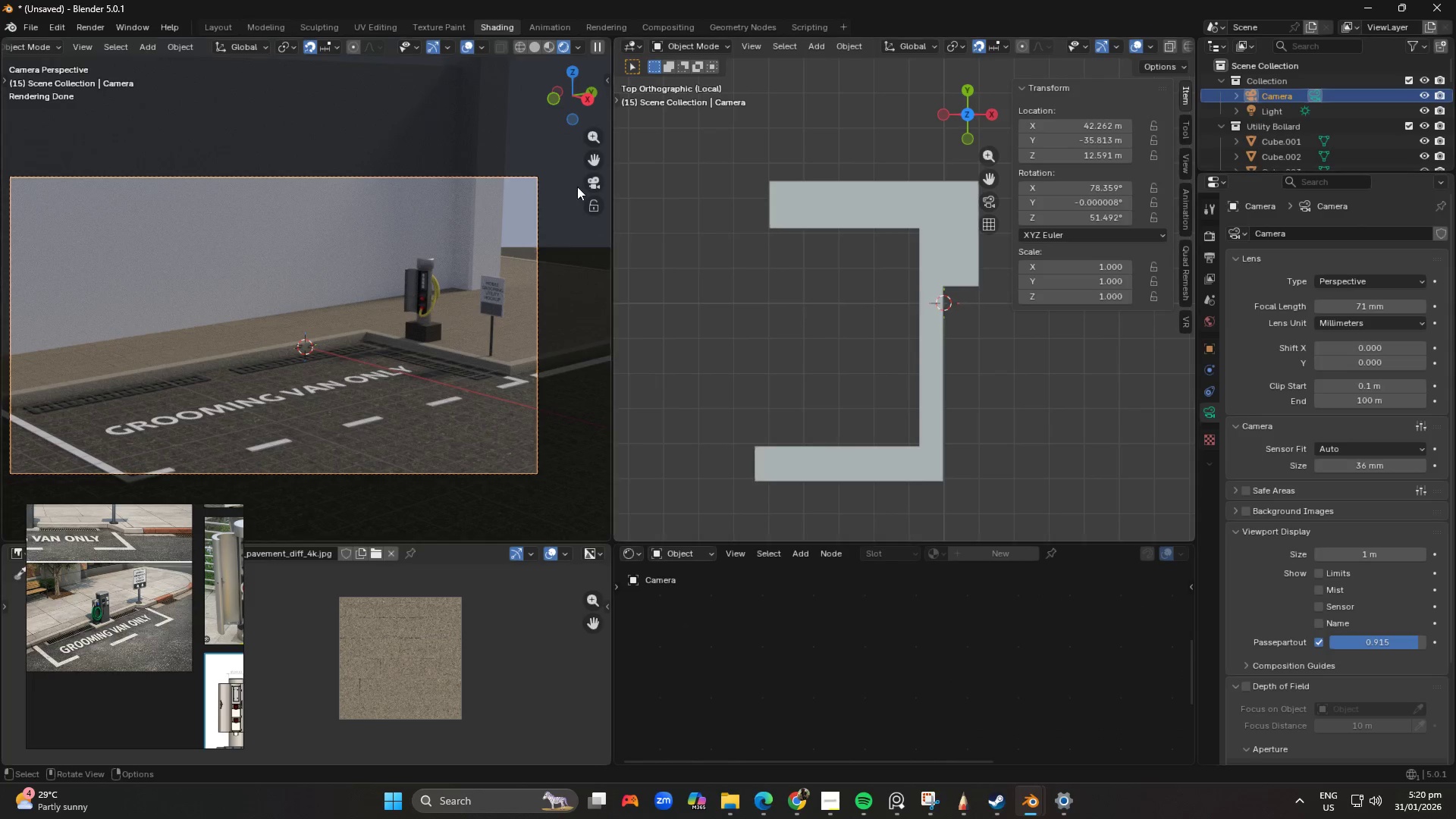 
left_click([538, 180])
 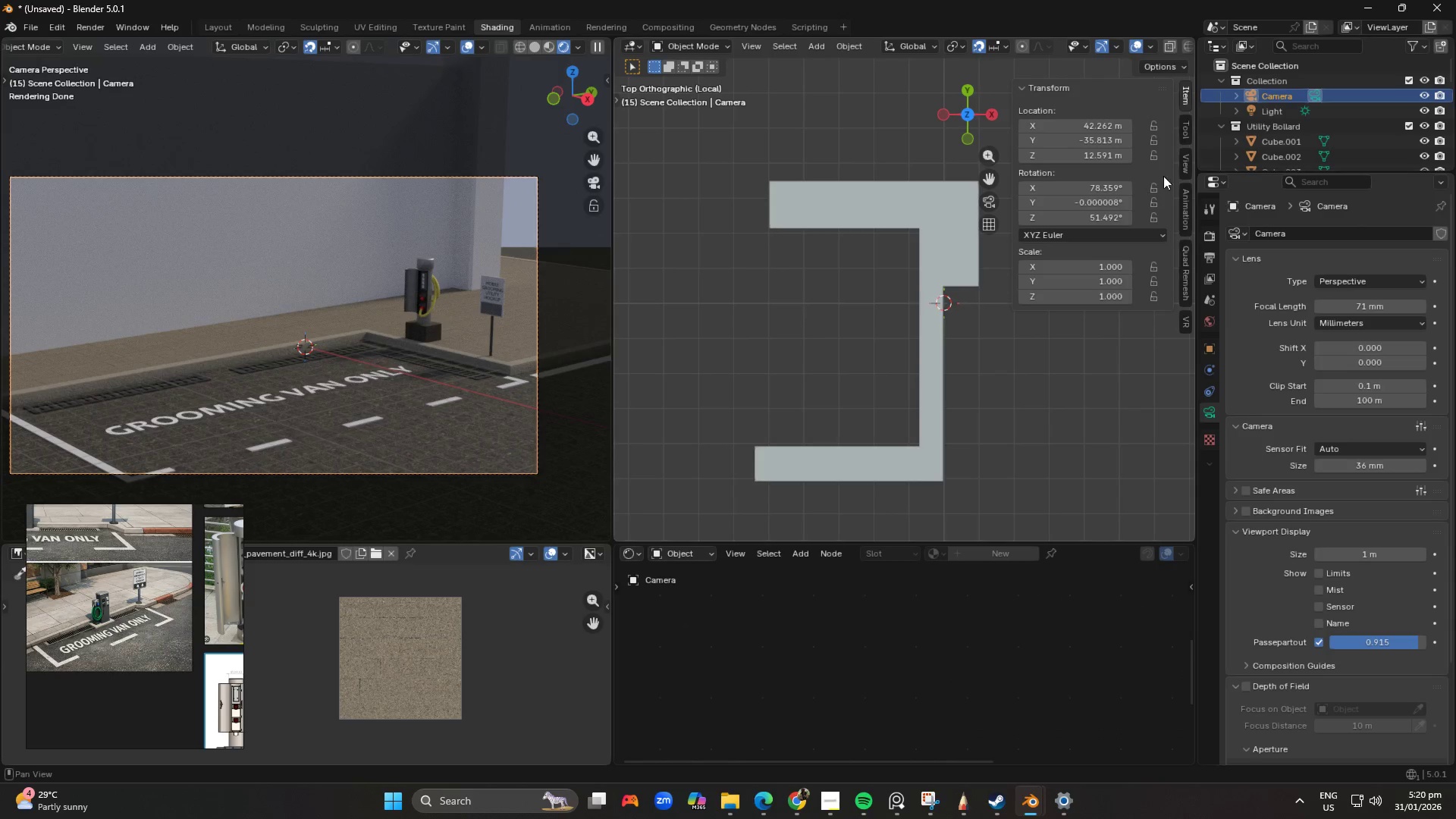 
left_click([1186, 163])
 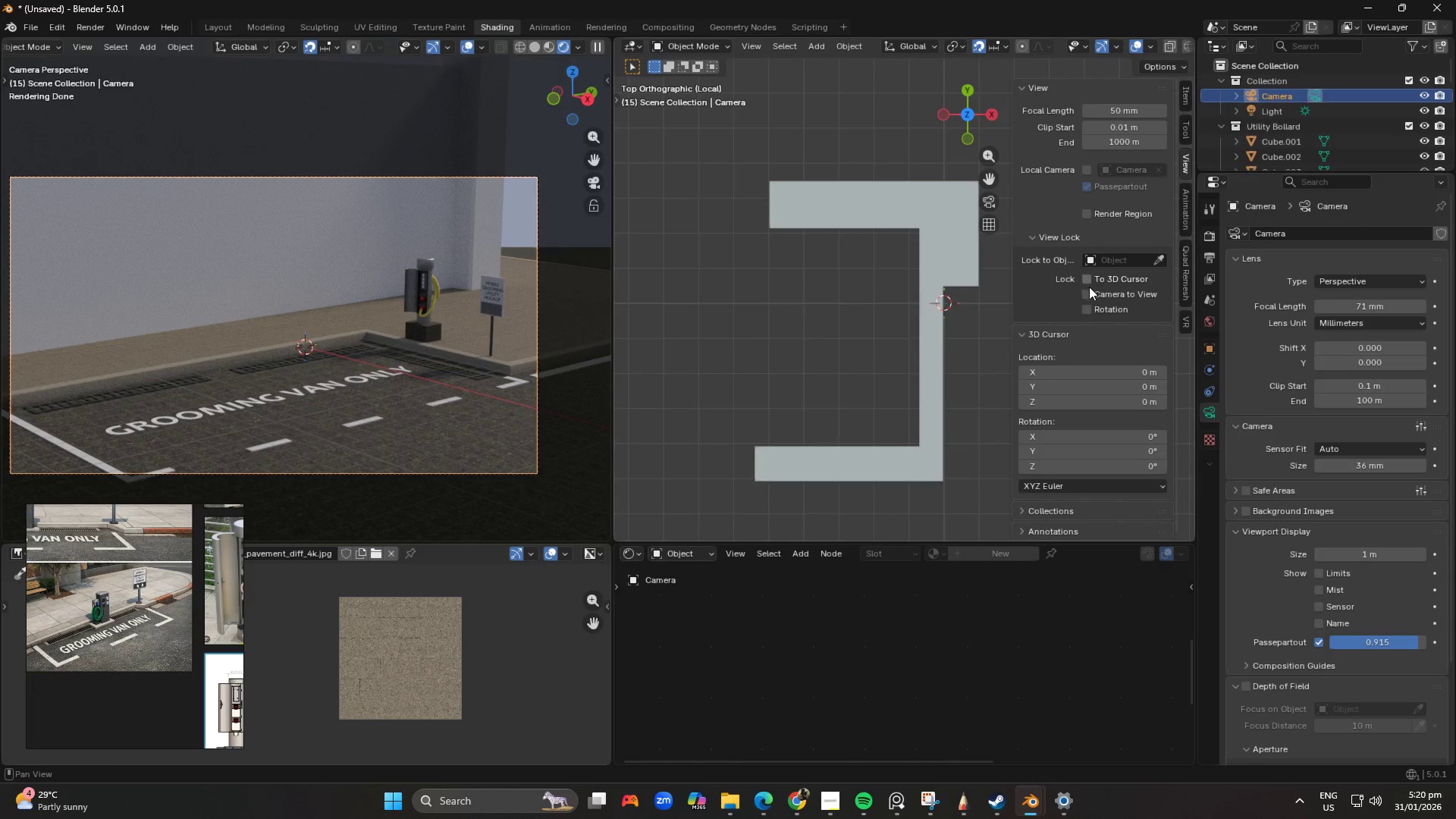 
left_click([1089, 291])
 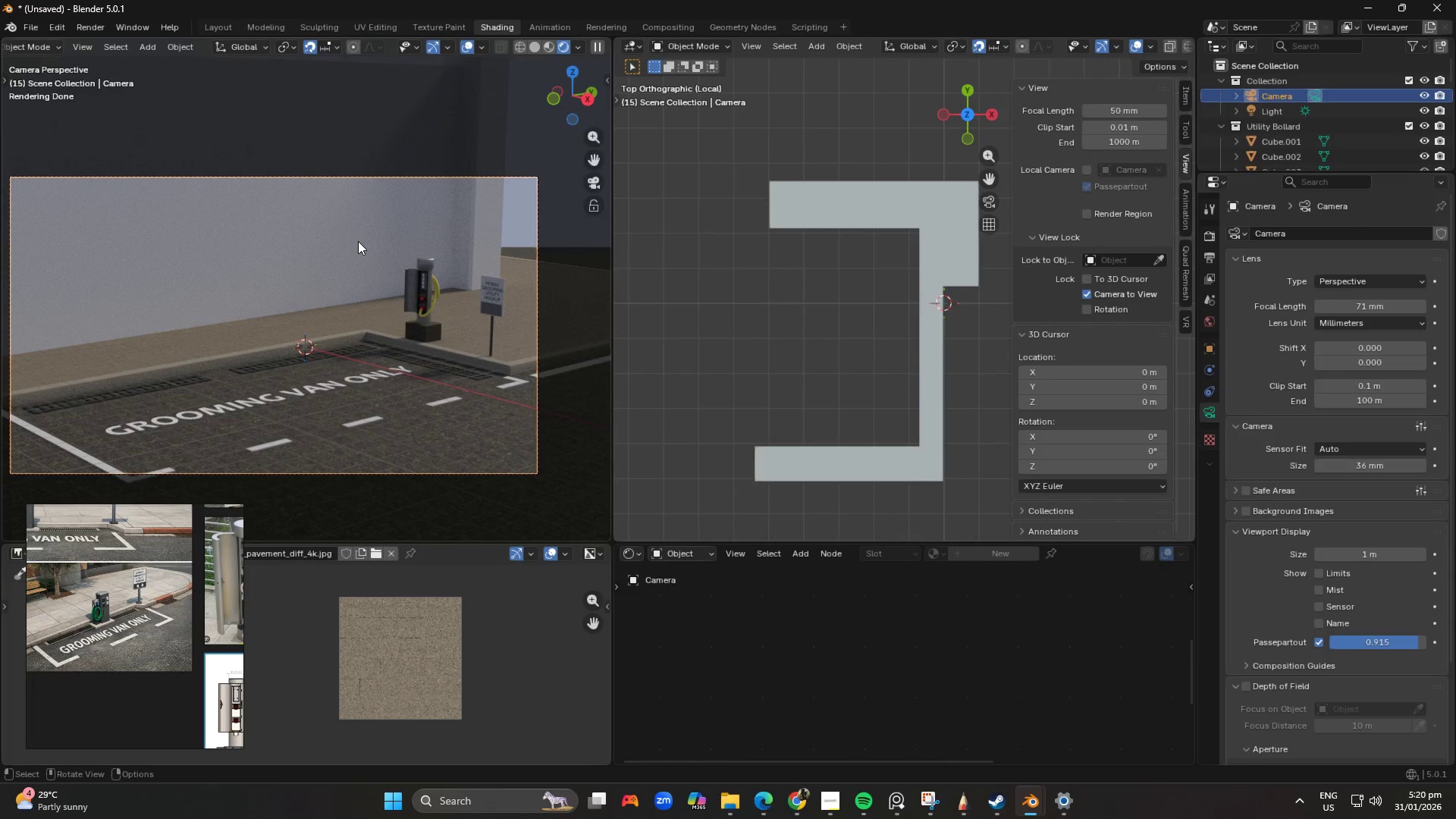 
scroll: coordinate [361, 243], scroll_direction: down, amount: 1.0
 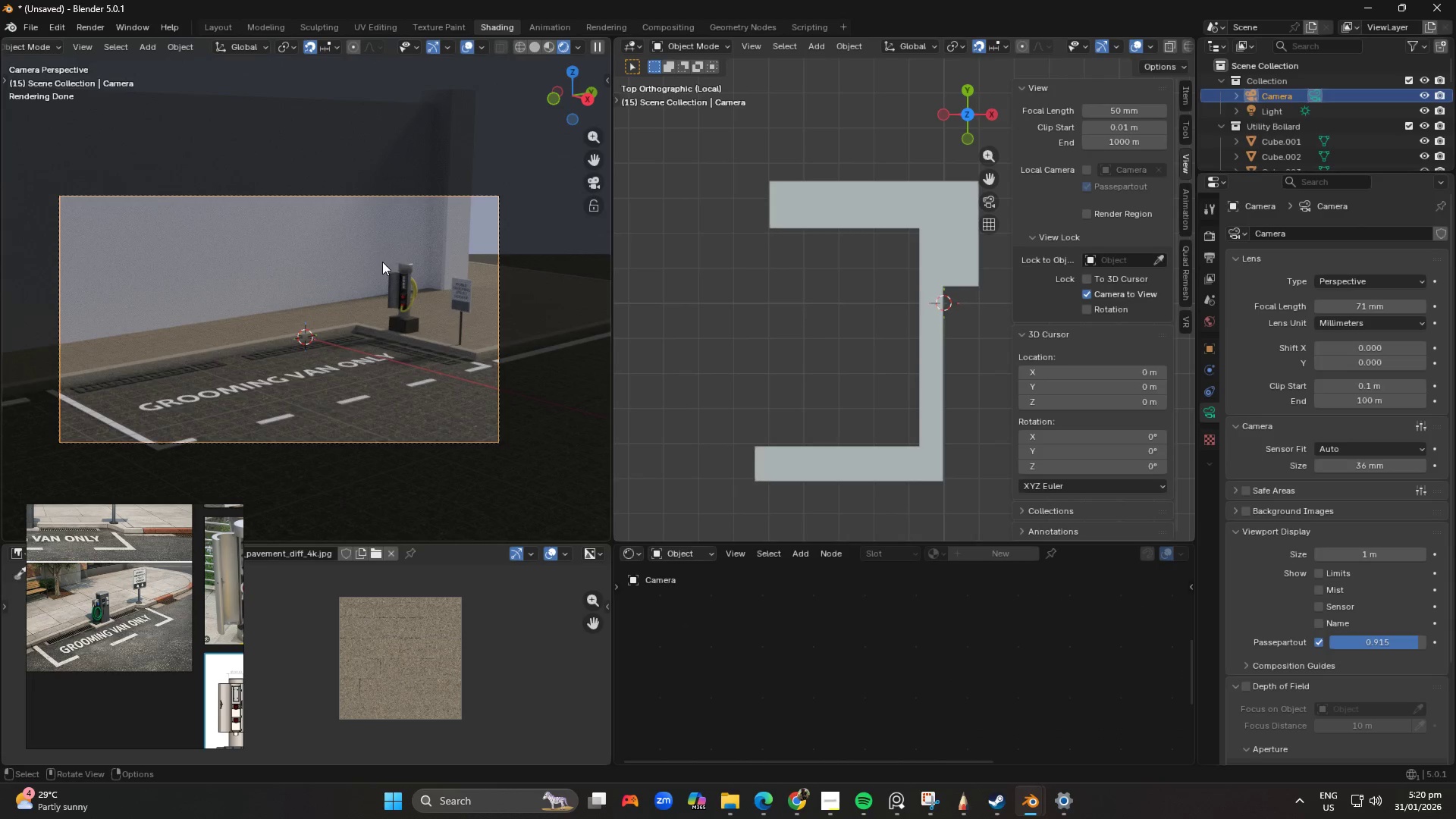 
scroll: coordinate [381, 270], scroll_direction: up, amount: 1.0
 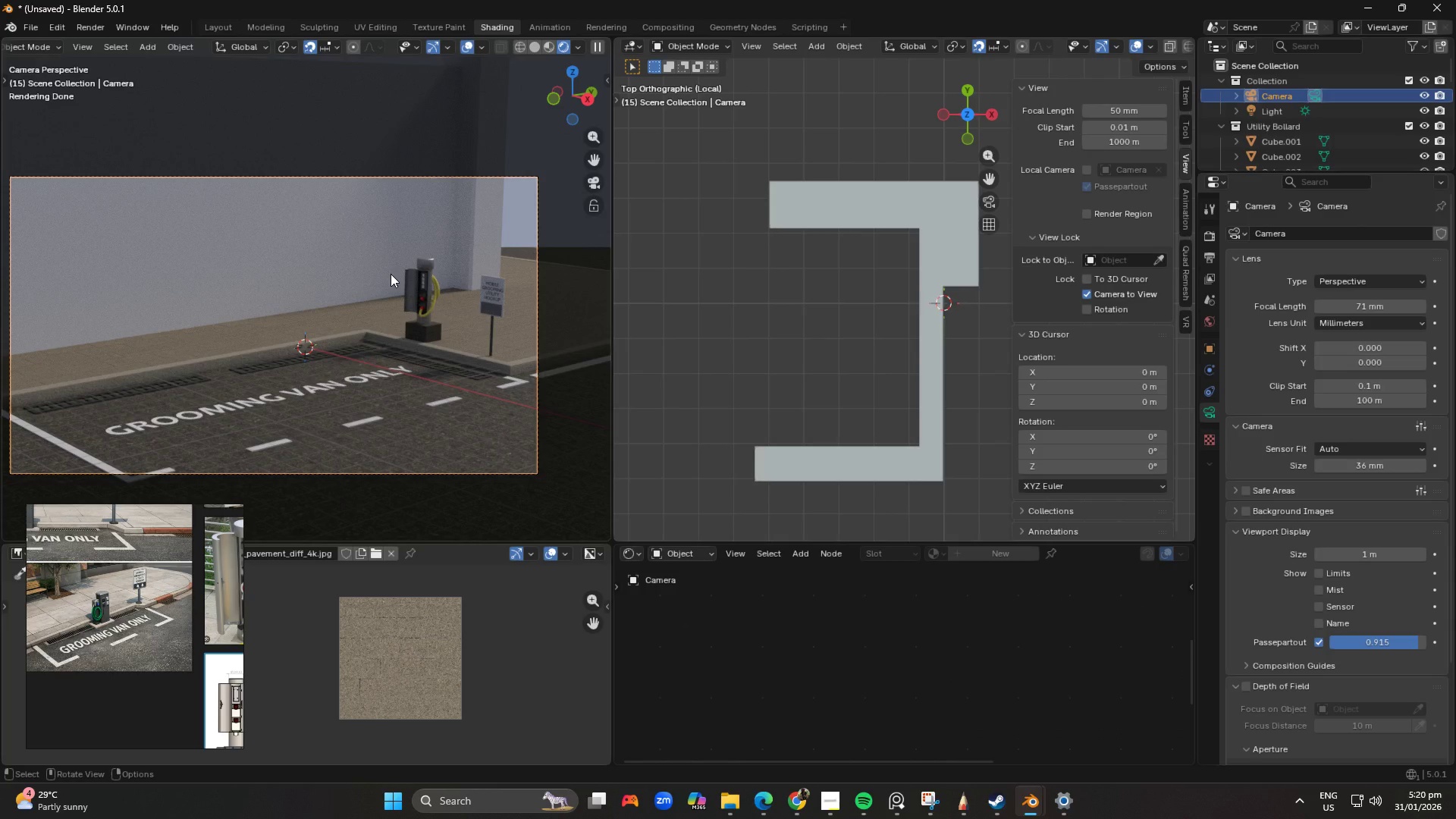 
type(gy)
 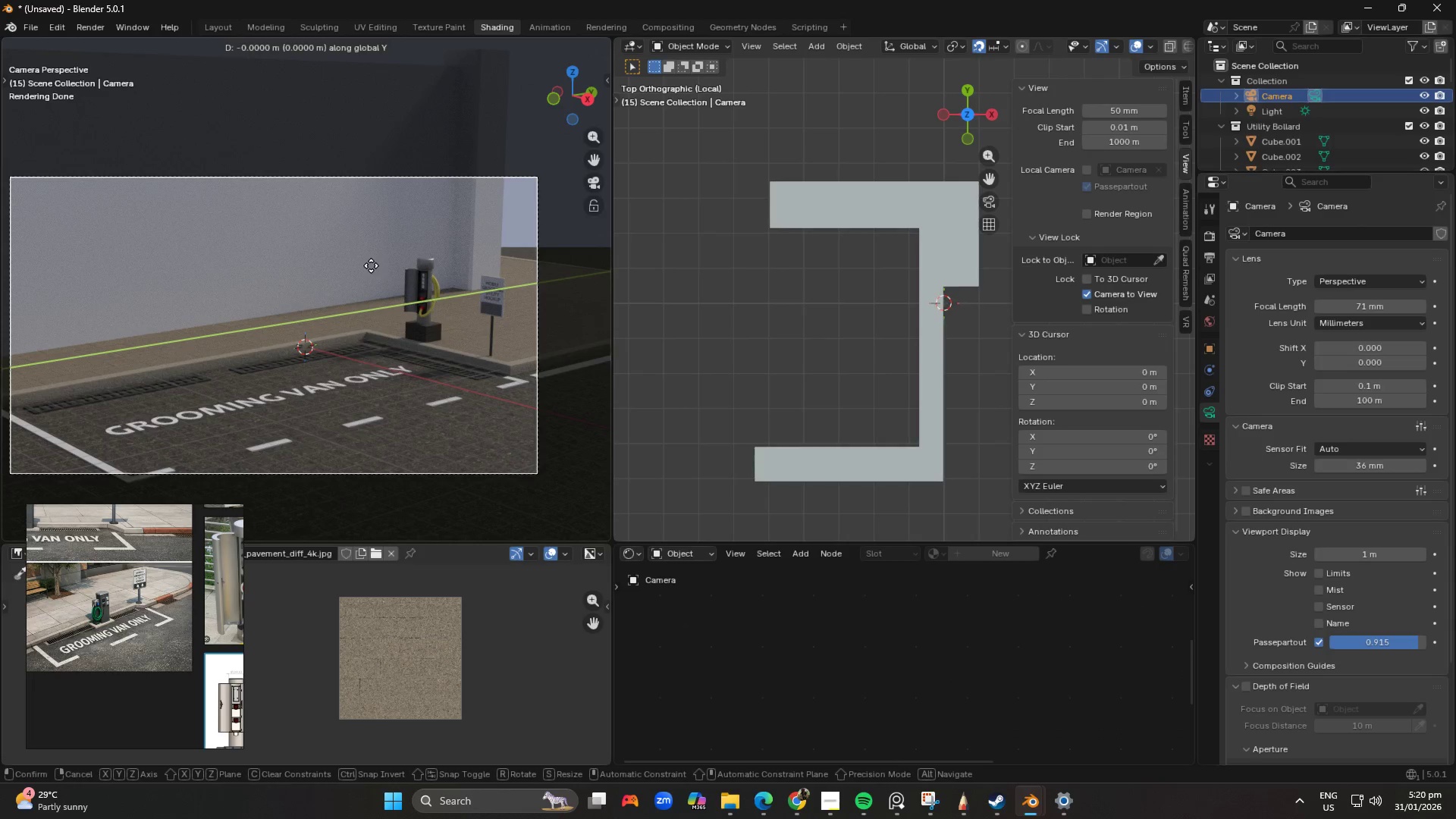 
right_click([369, 265])
 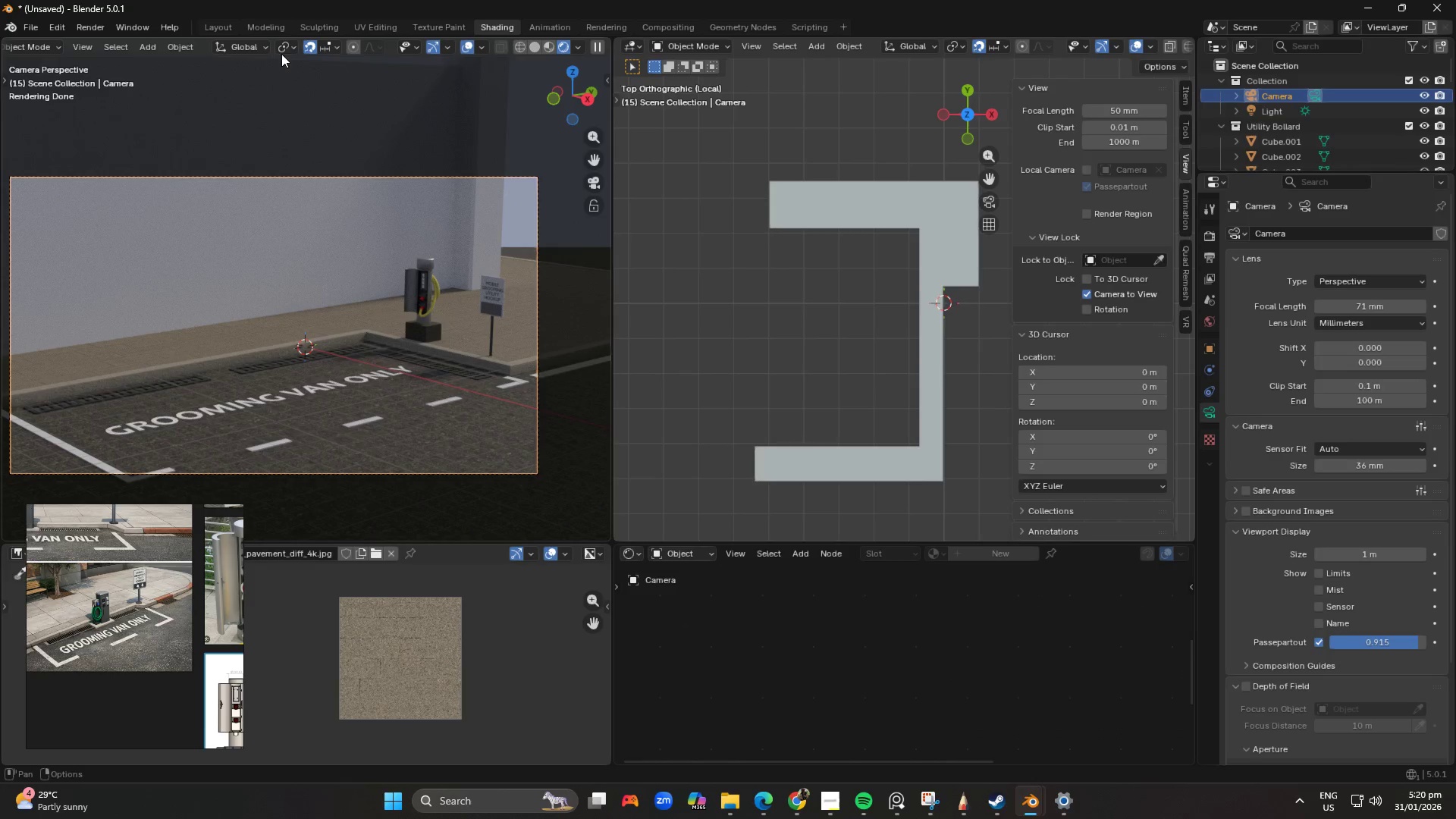 
left_click([245, 48])
 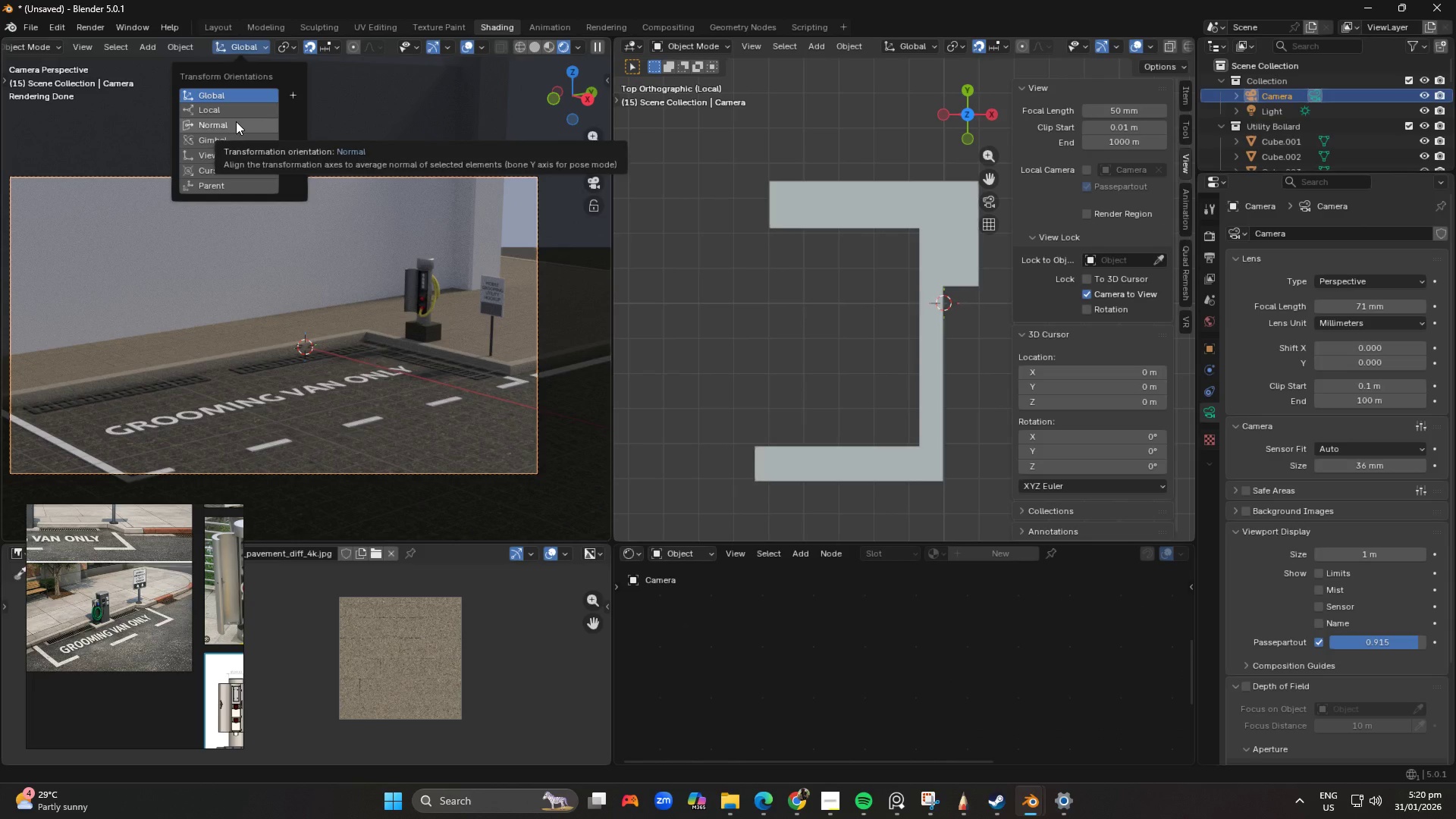 
left_click([236, 121])
 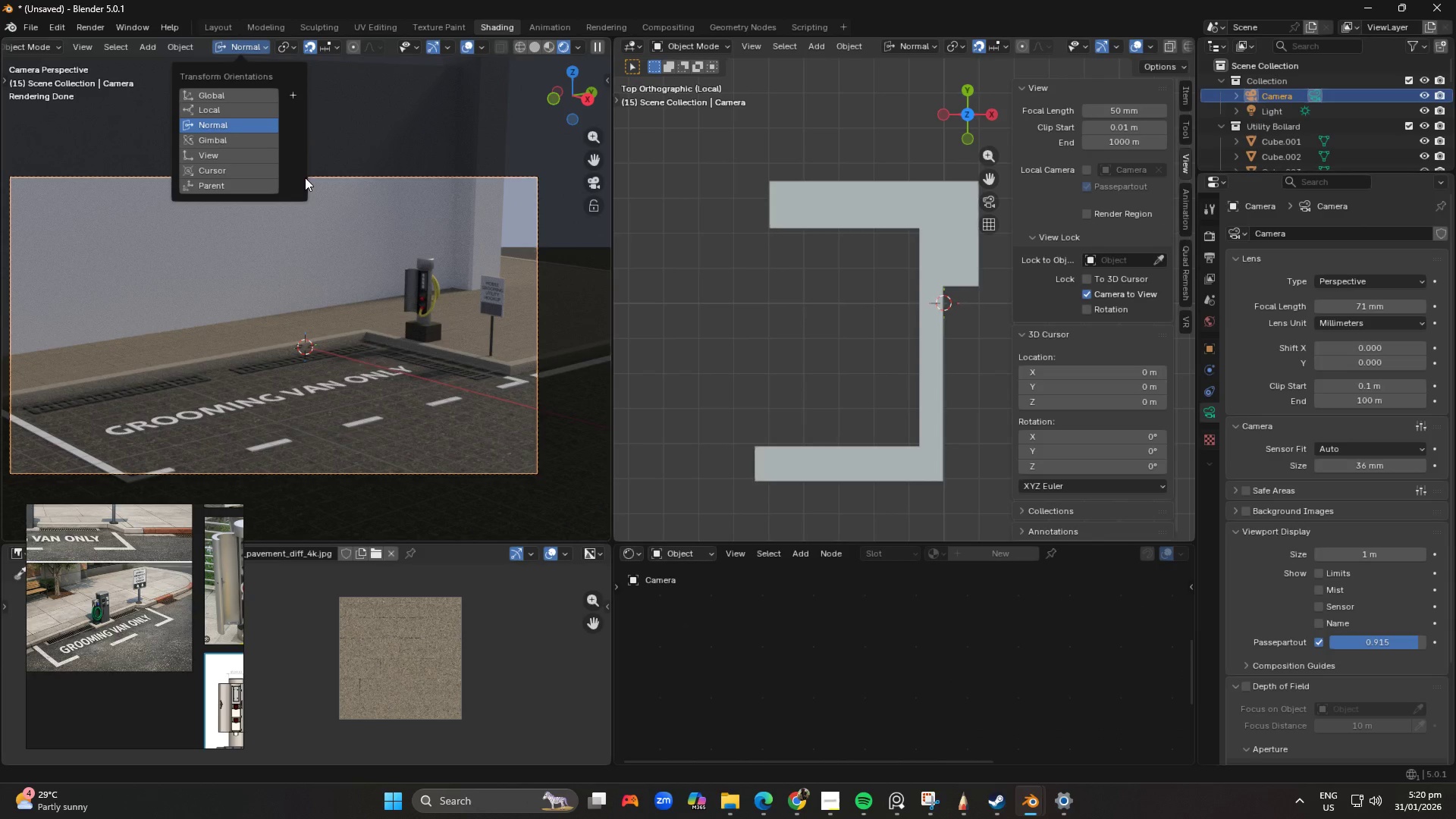 
type(gy)
 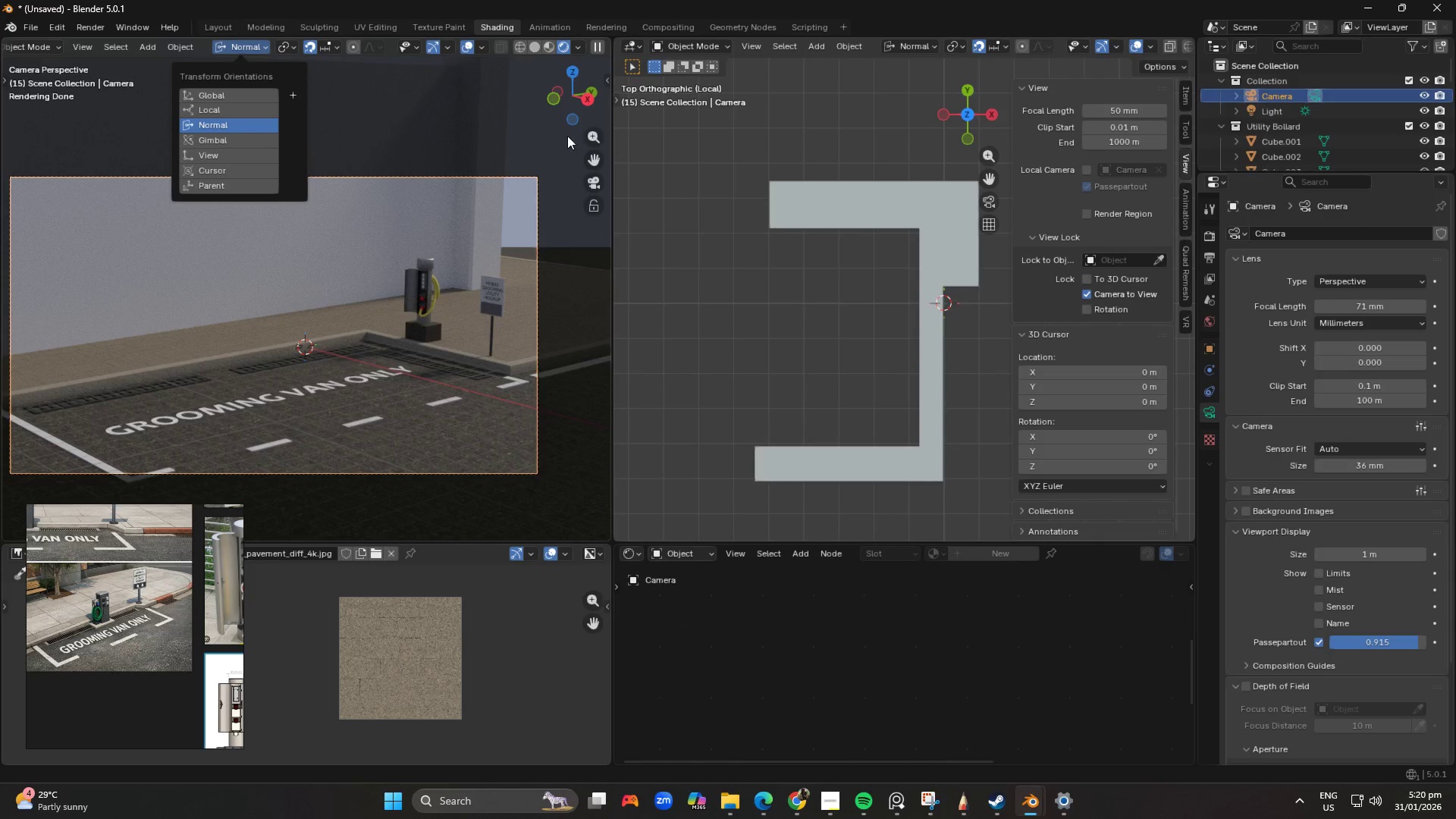 
left_click([485, 171])
 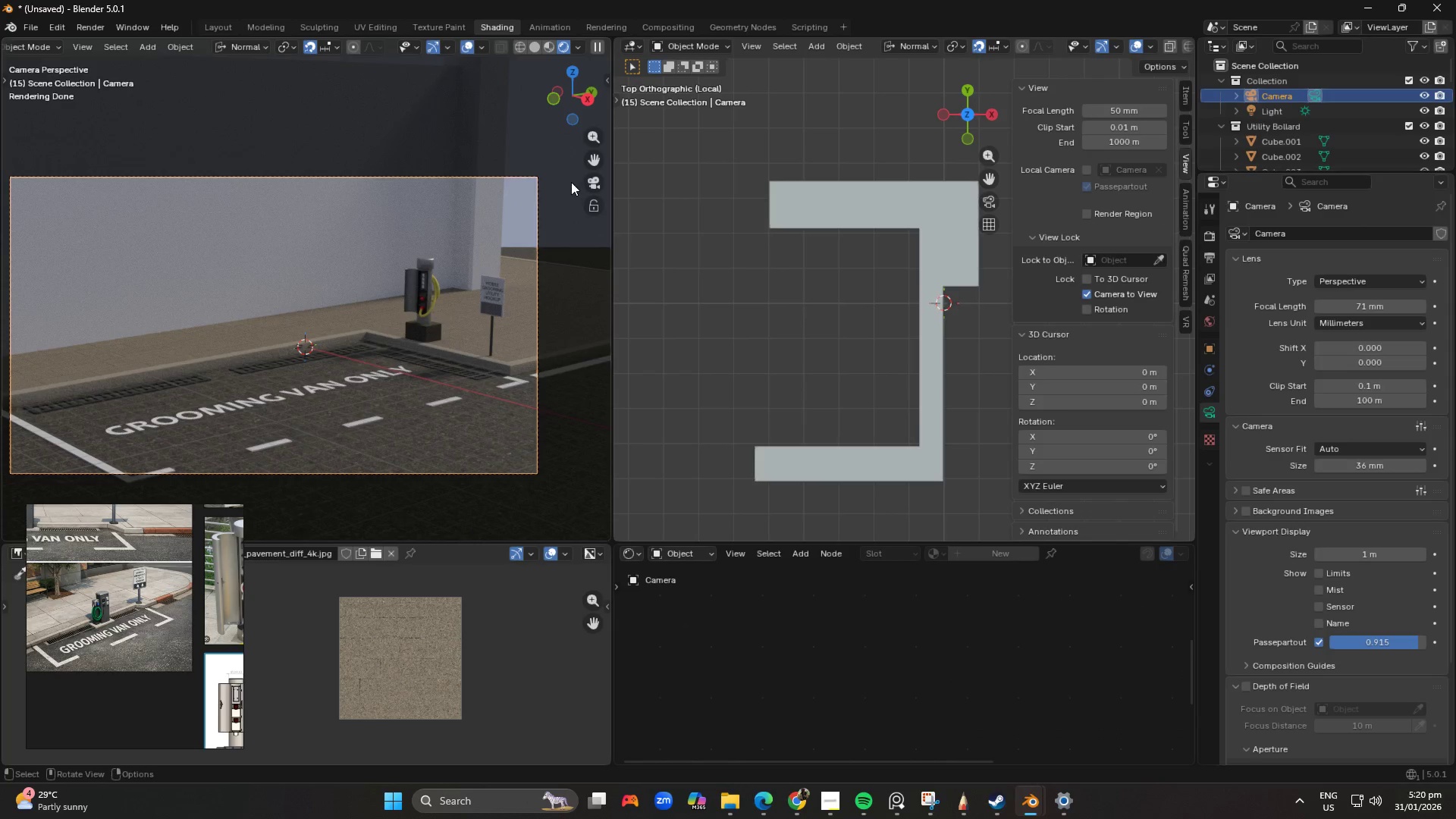 
type(gygzgzgx)
 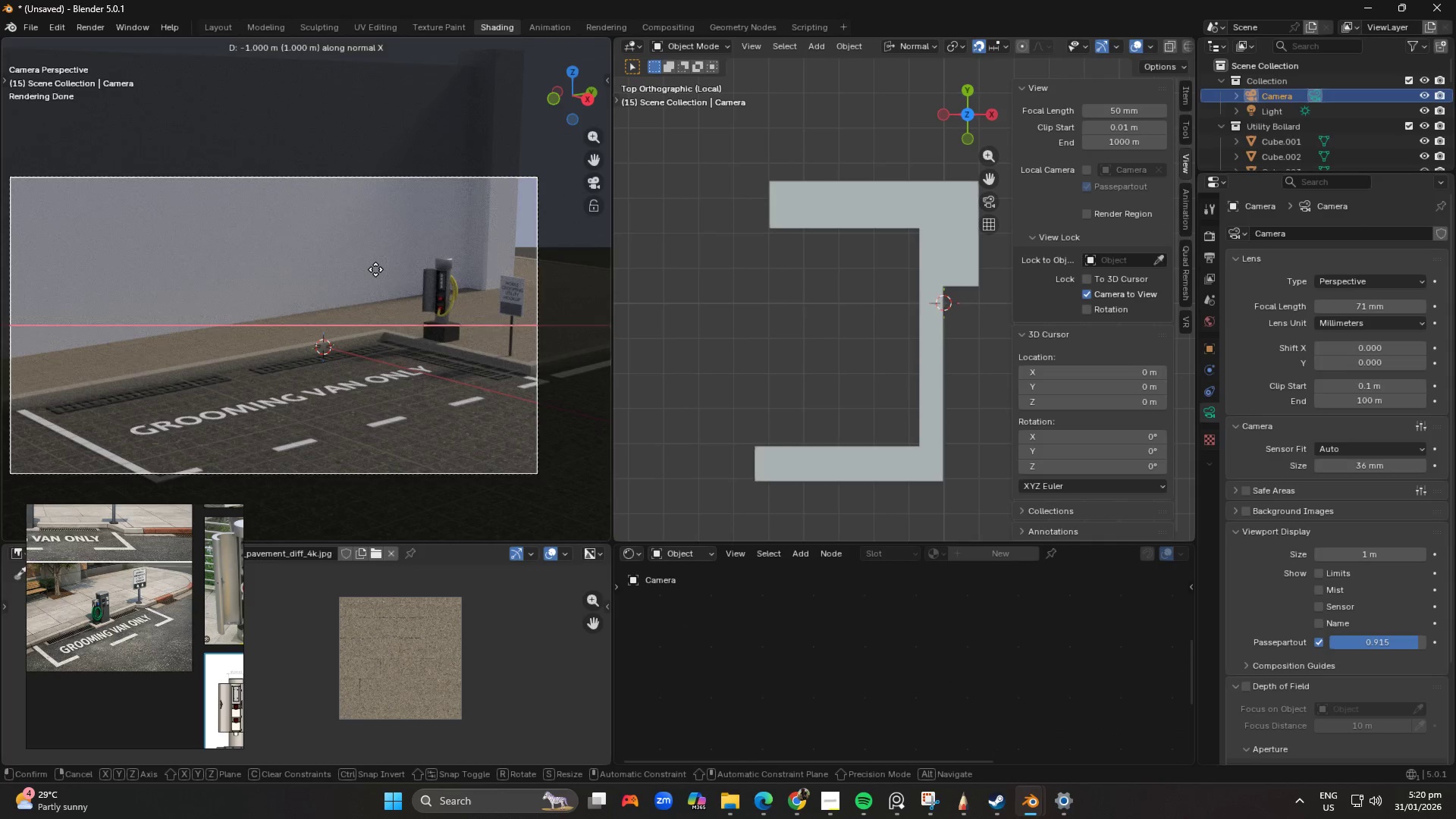 
right_click([375, 269])
 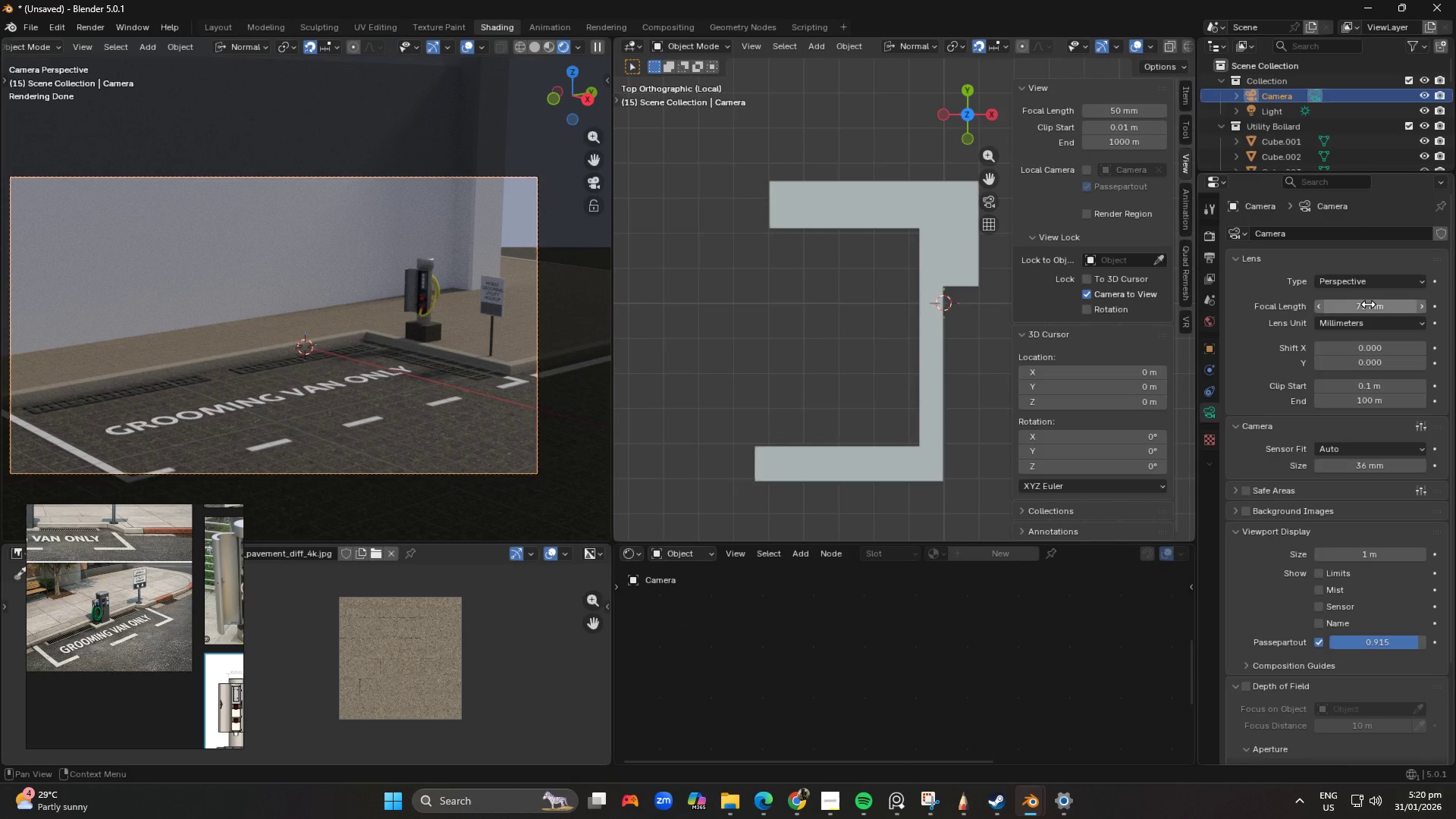 
left_click([1366, 303])
 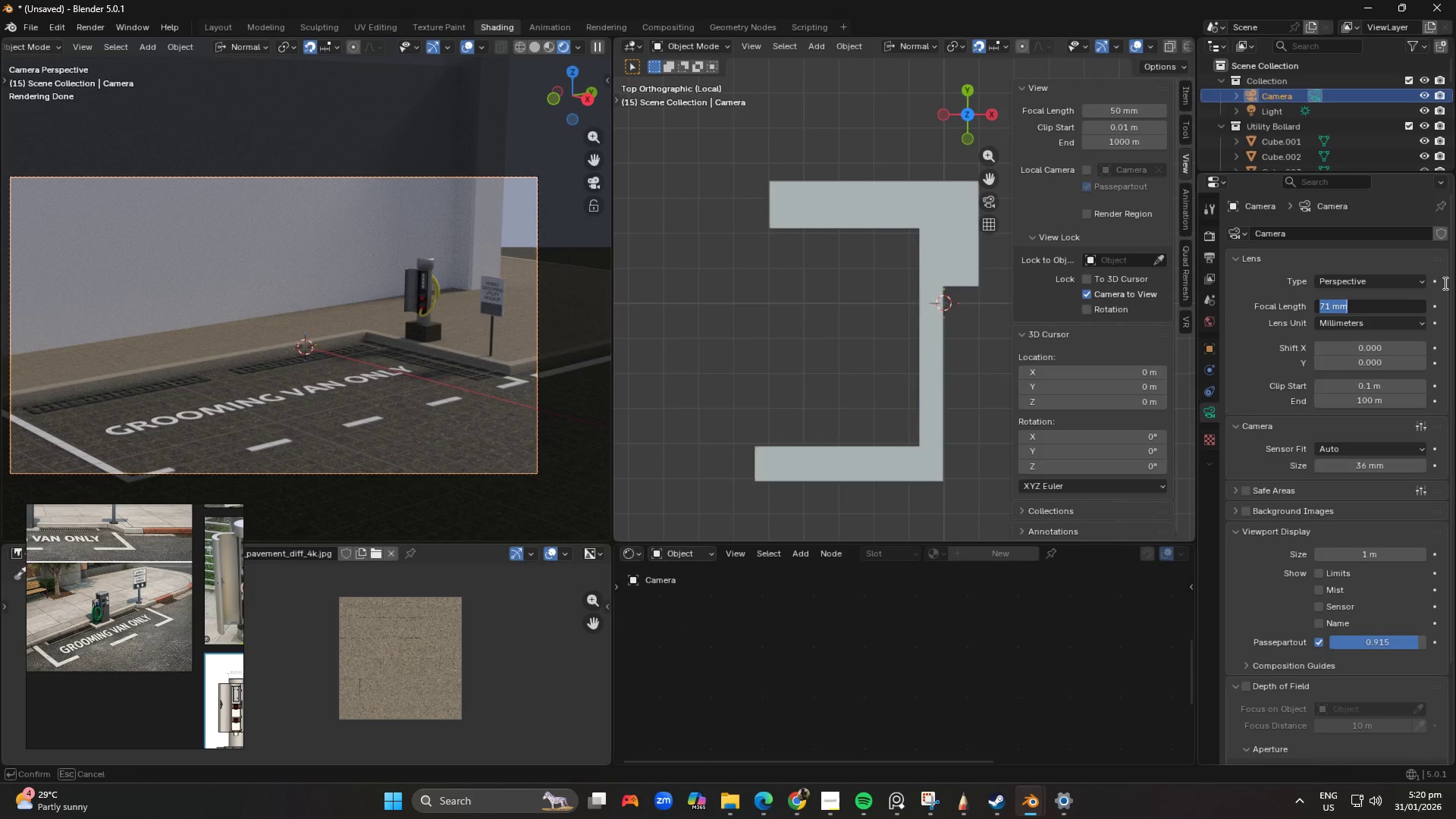 
key(Numpad4)
 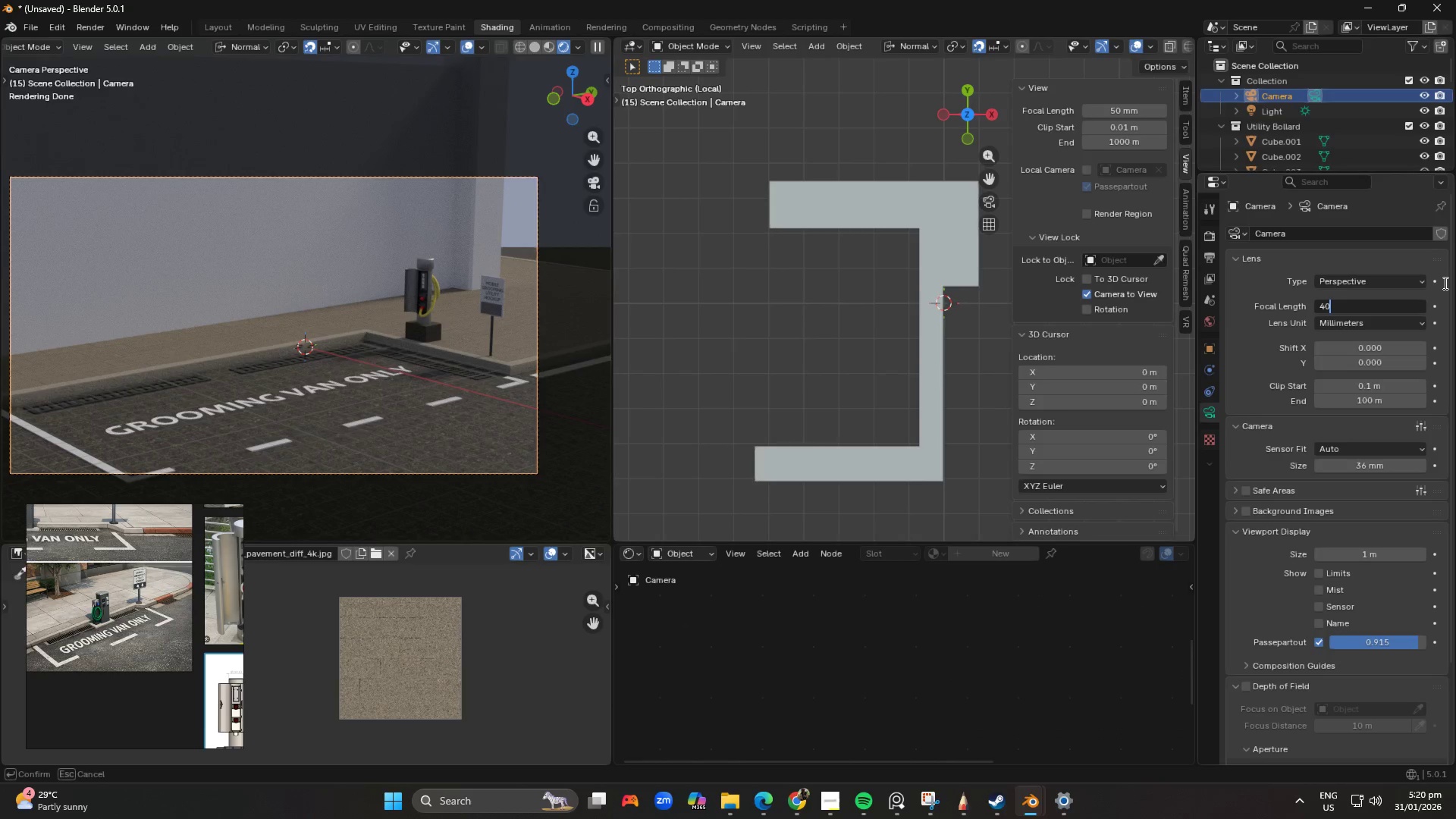 
key(Numpad0)
 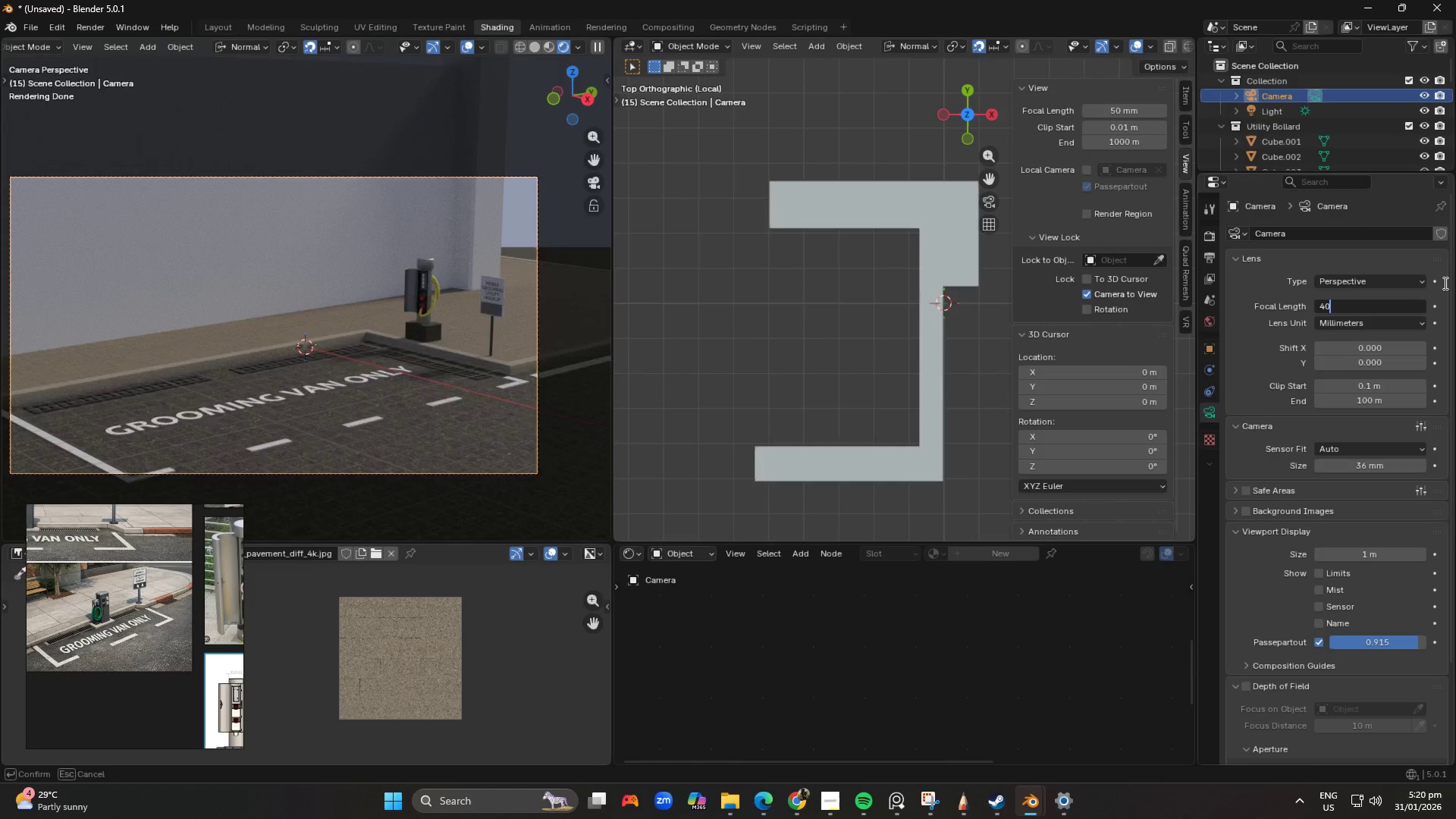 
key(NumpadEnter)
 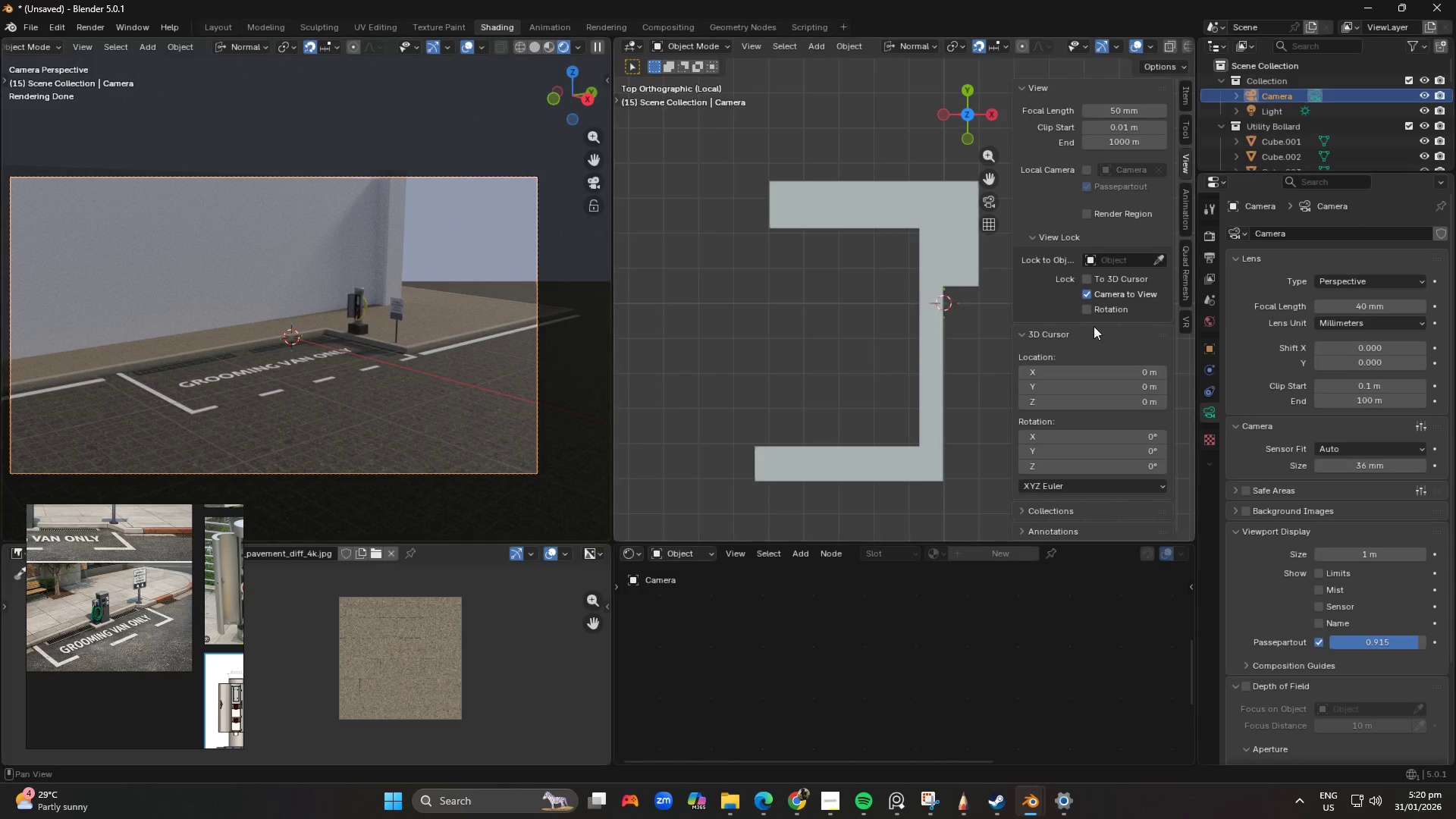 
scroll: coordinate [293, 373], scroll_direction: up, amount: 1.0
 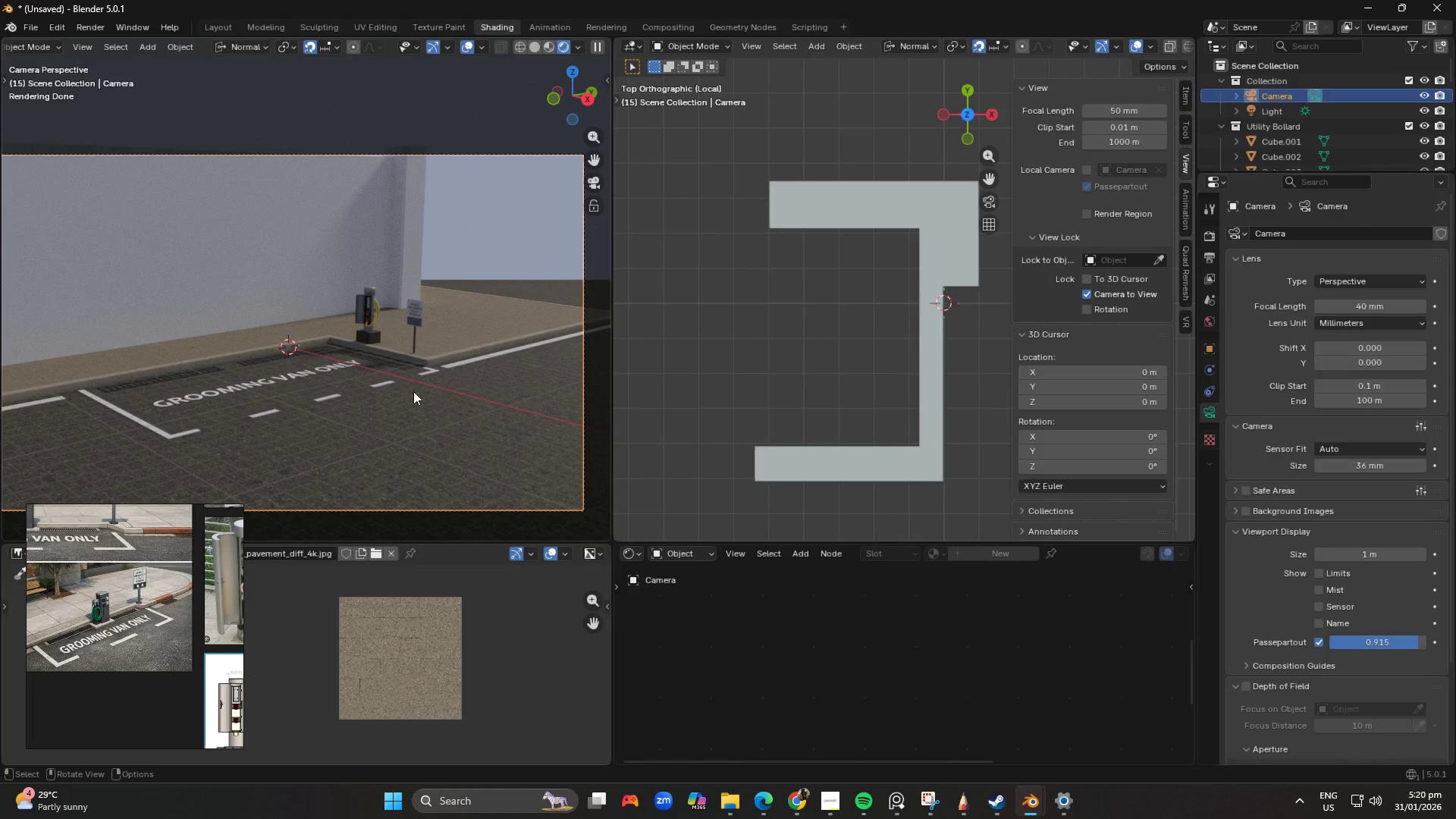 
scroll: coordinate [430, 351], scroll_direction: down, amount: 1.0
 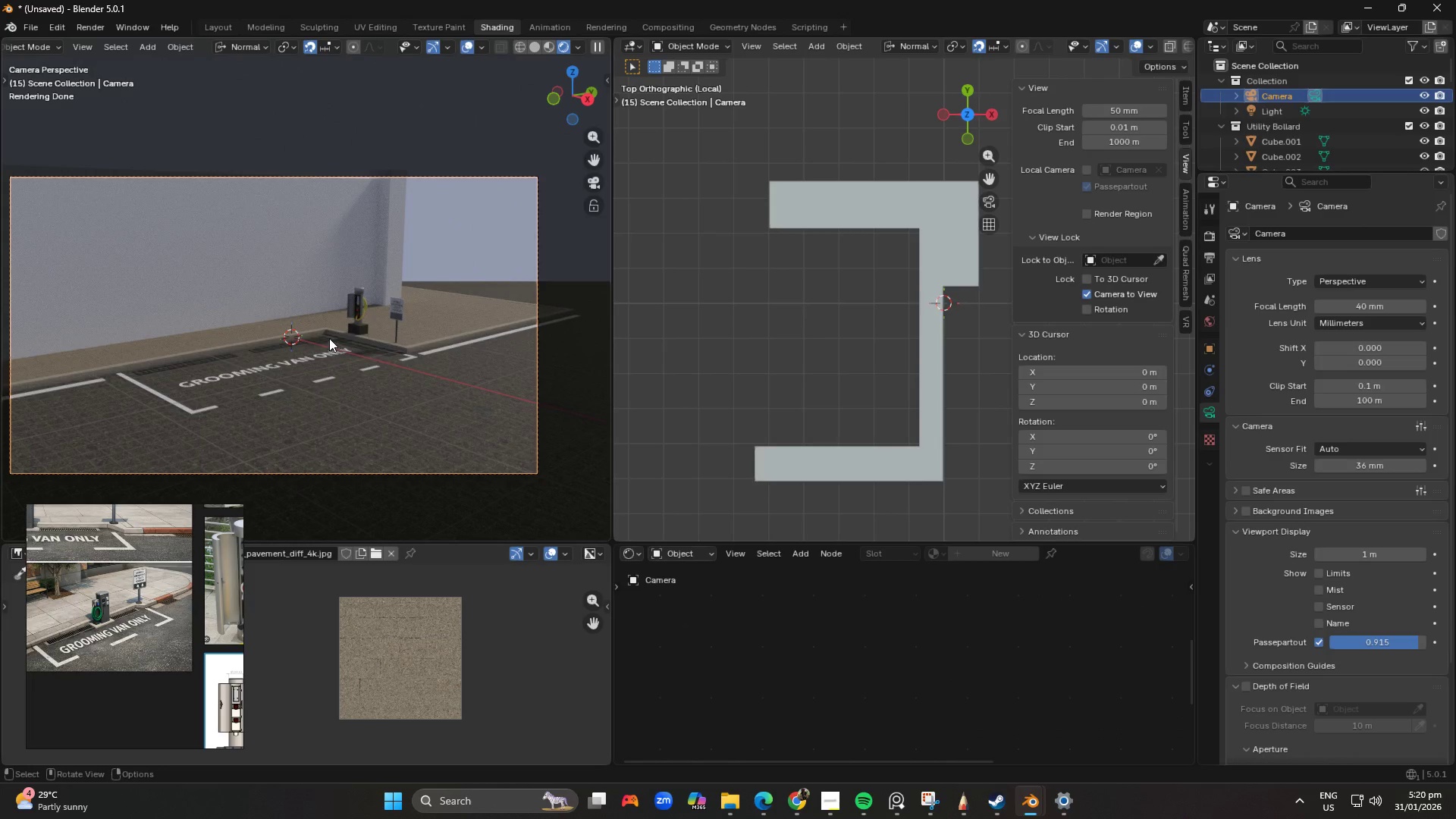 
hold_key(key=ShiftLeft, duration=0.36)
 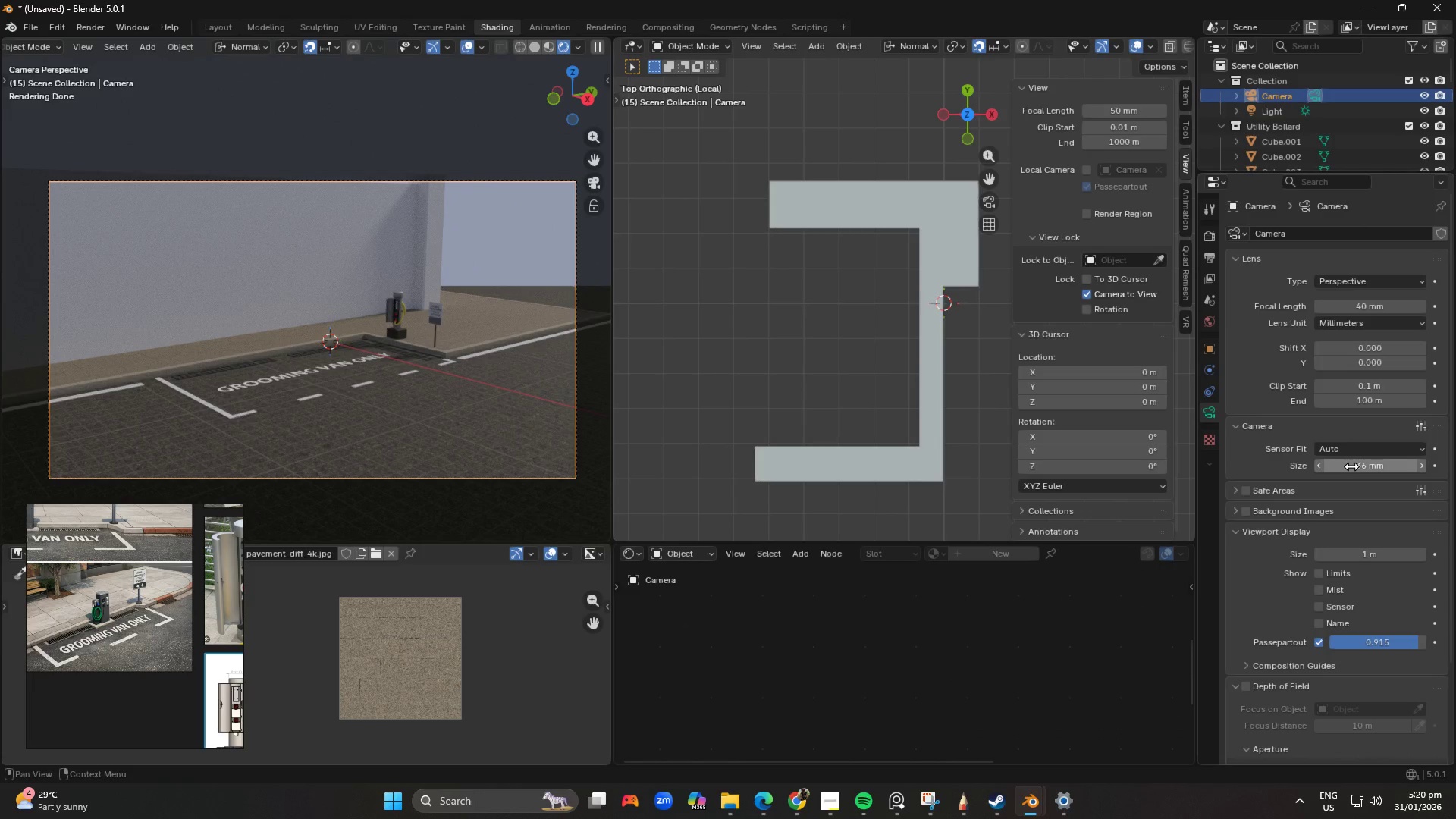 
left_click_drag(start_coordinate=[1355, 466], to_coordinate=[181, 465])
 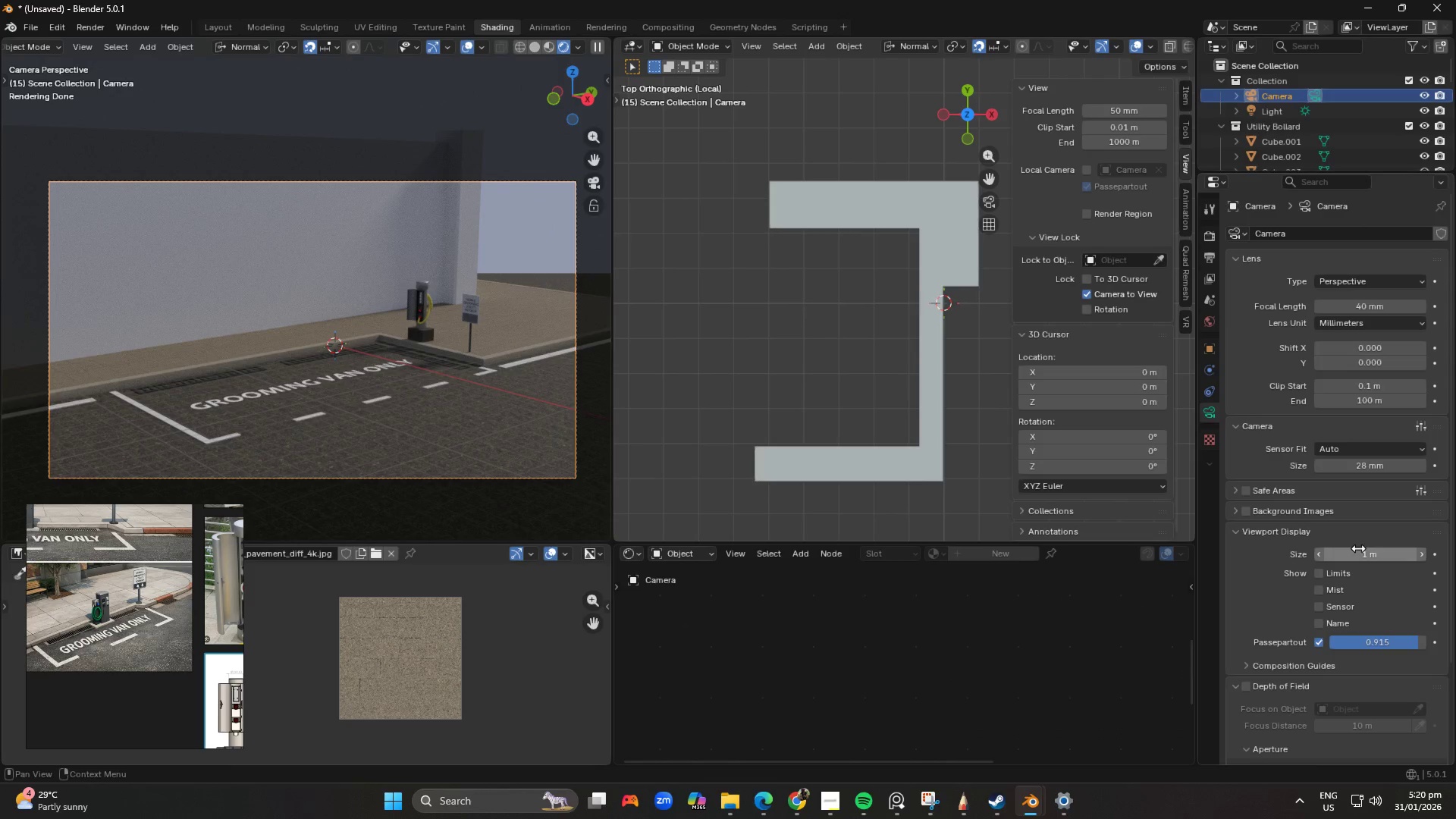 
wait(7.02)
 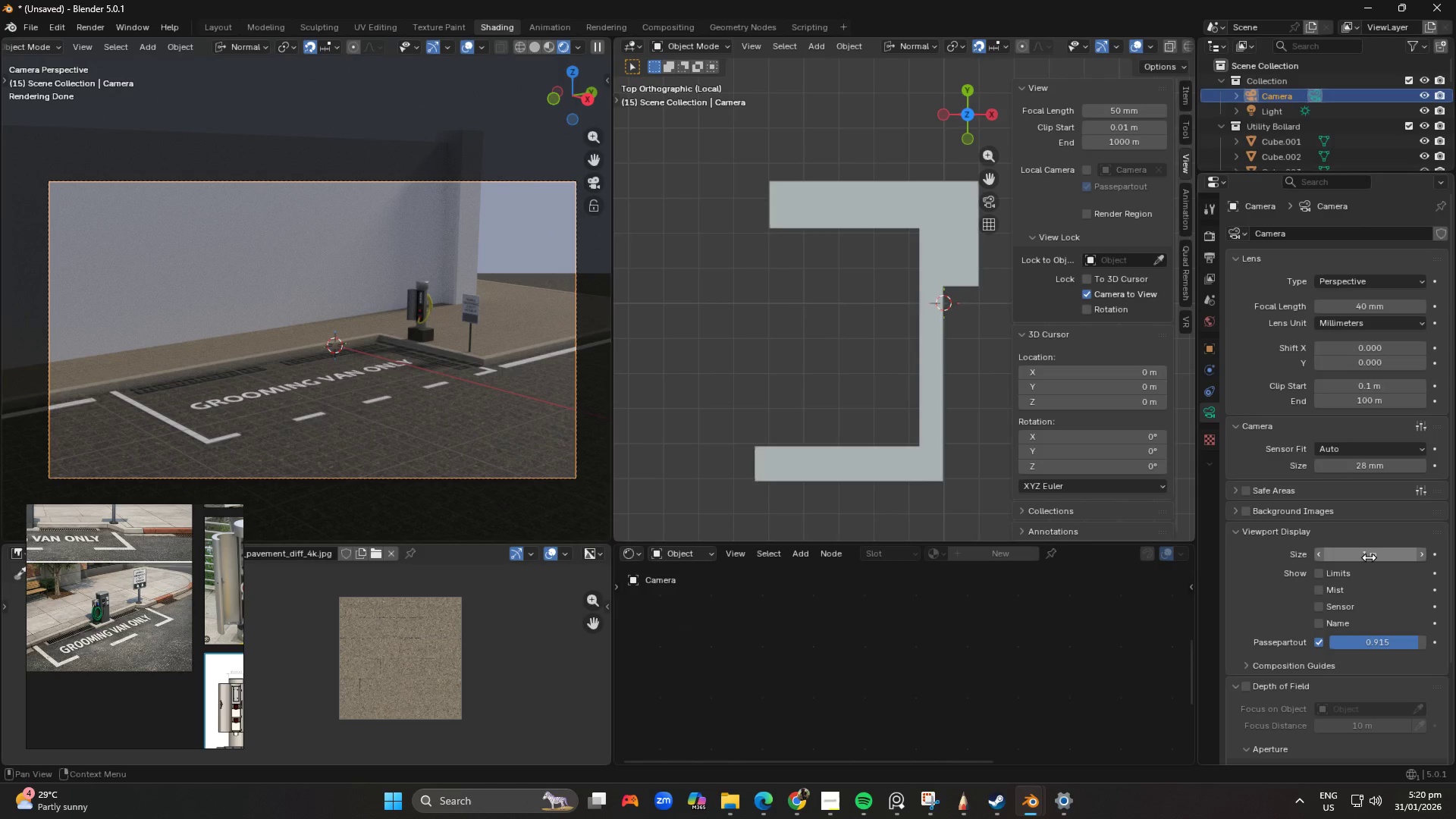 
left_click_drag(start_coordinate=[1360, 551], to_coordinate=[1305, 566])
 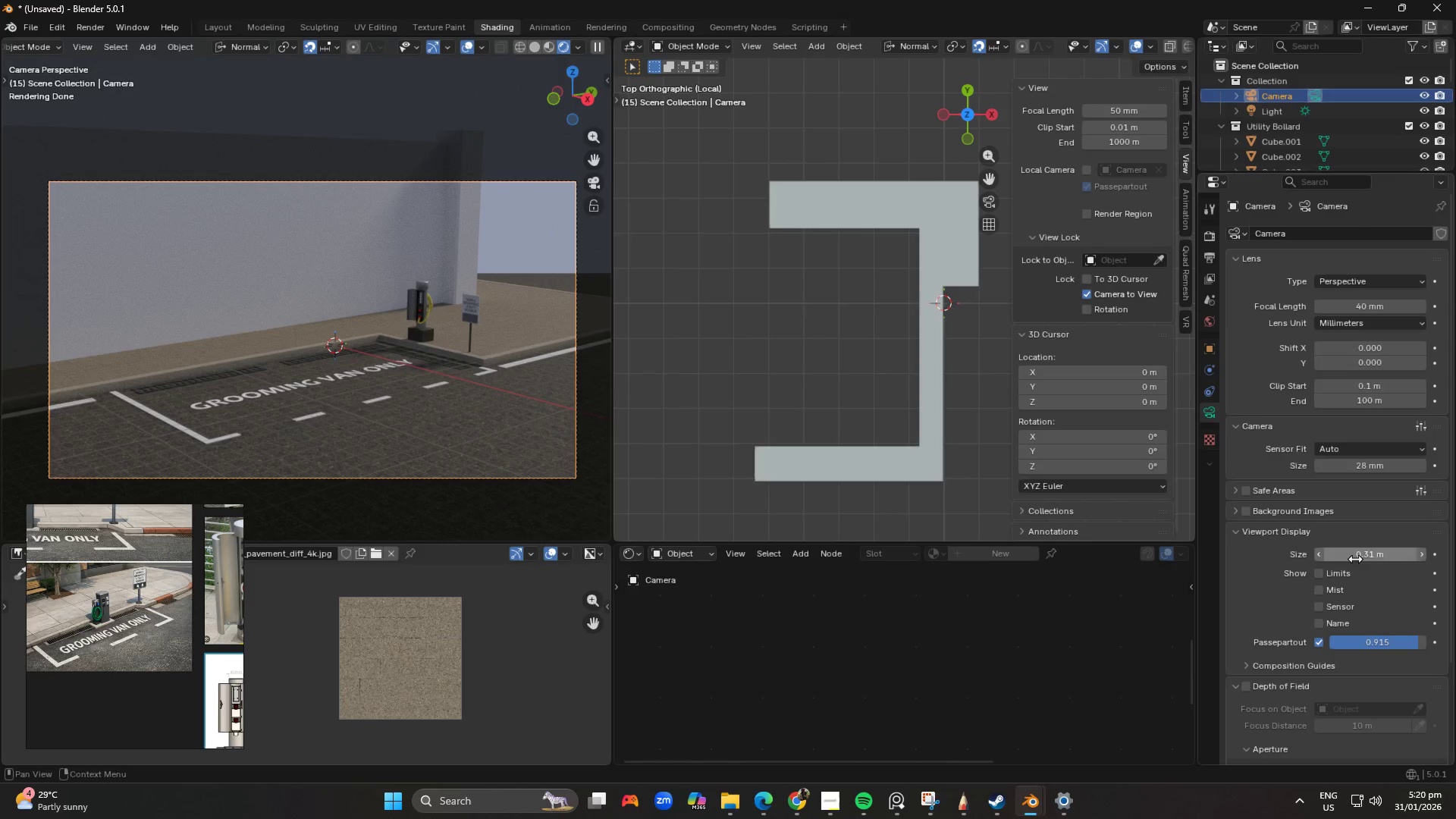 
key(Control+ControlLeft)
 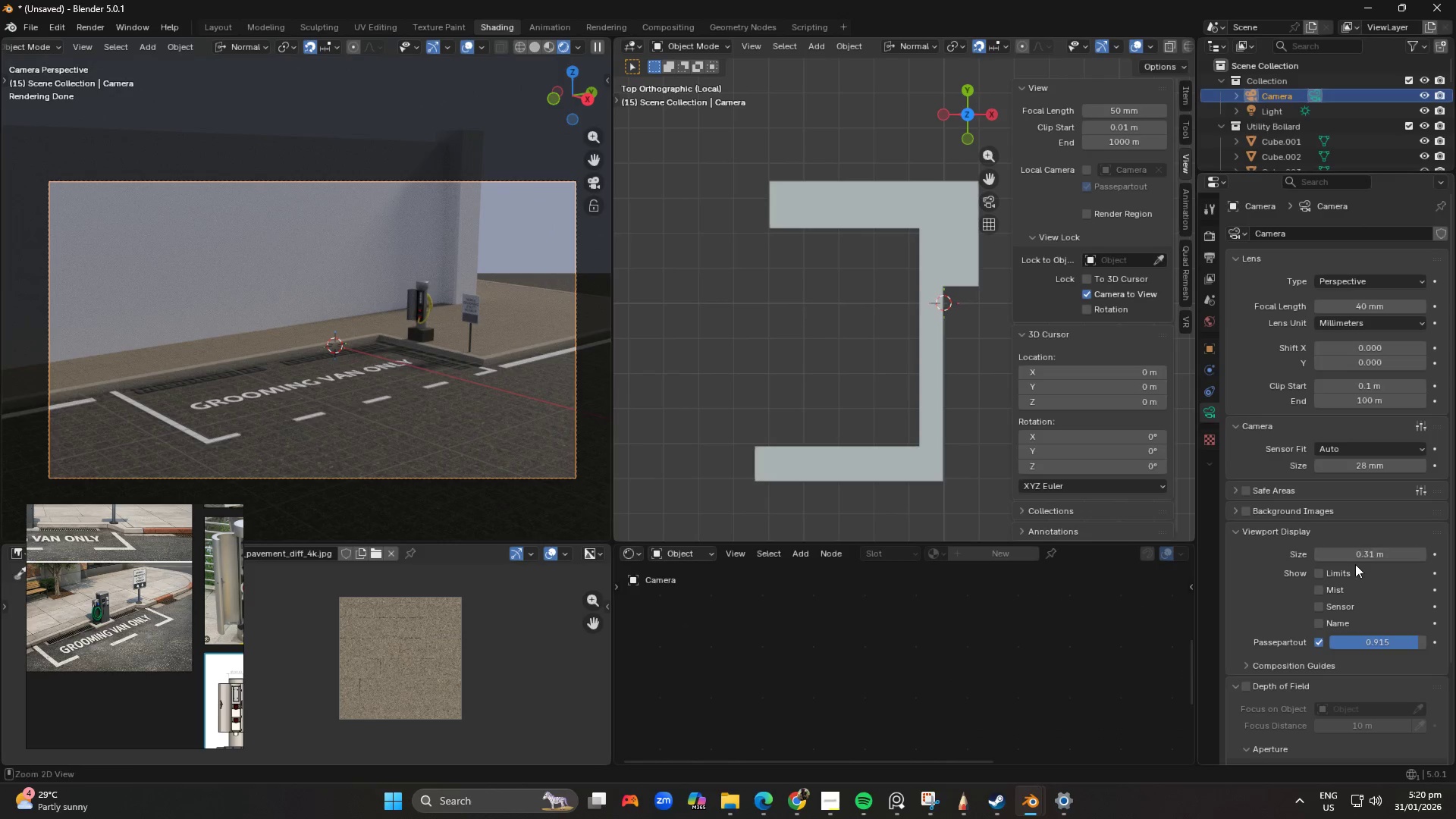 
key(Control+Z)
 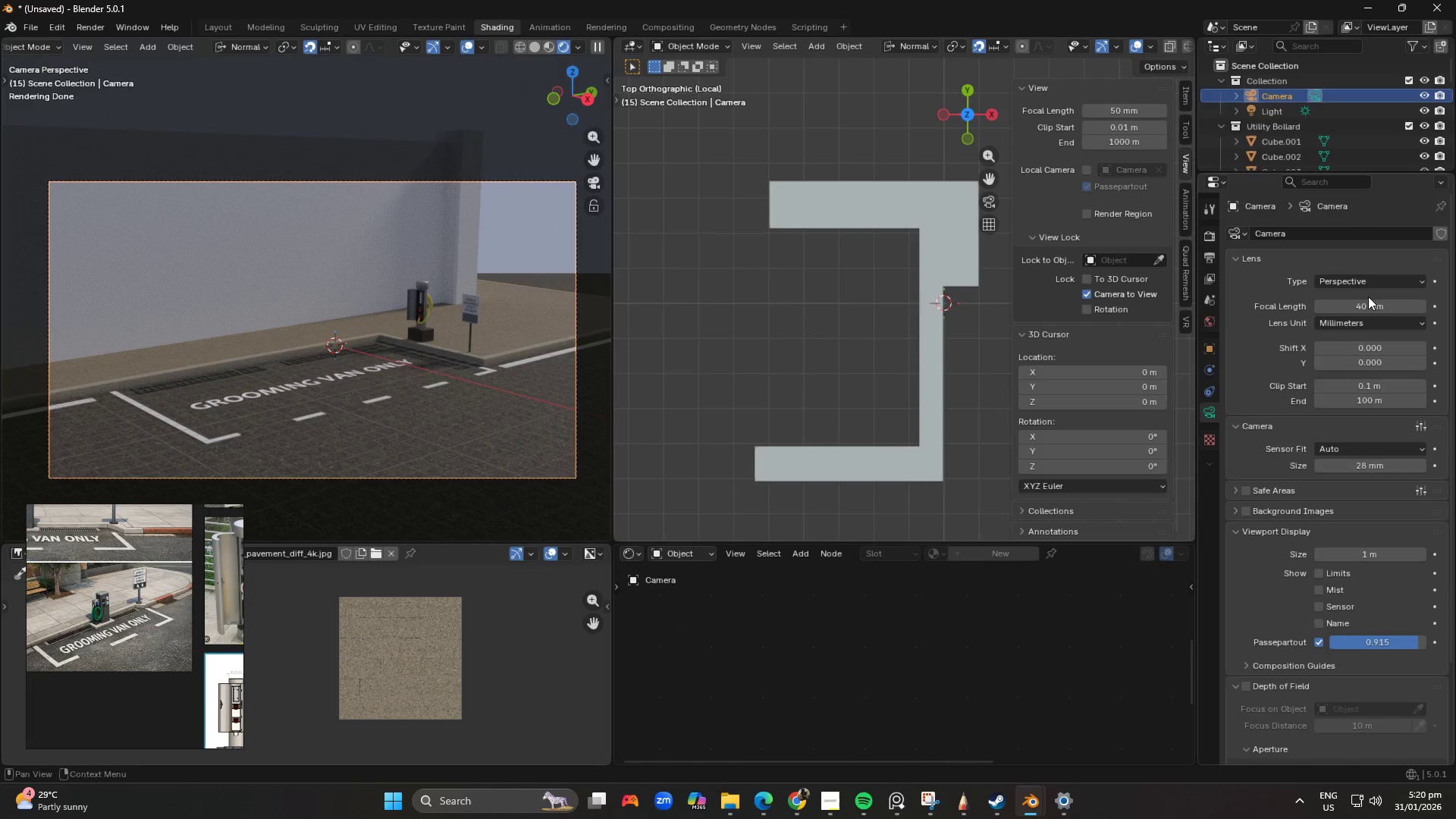 
scroll: coordinate [406, 298], scroll_direction: down, amount: 2.0
 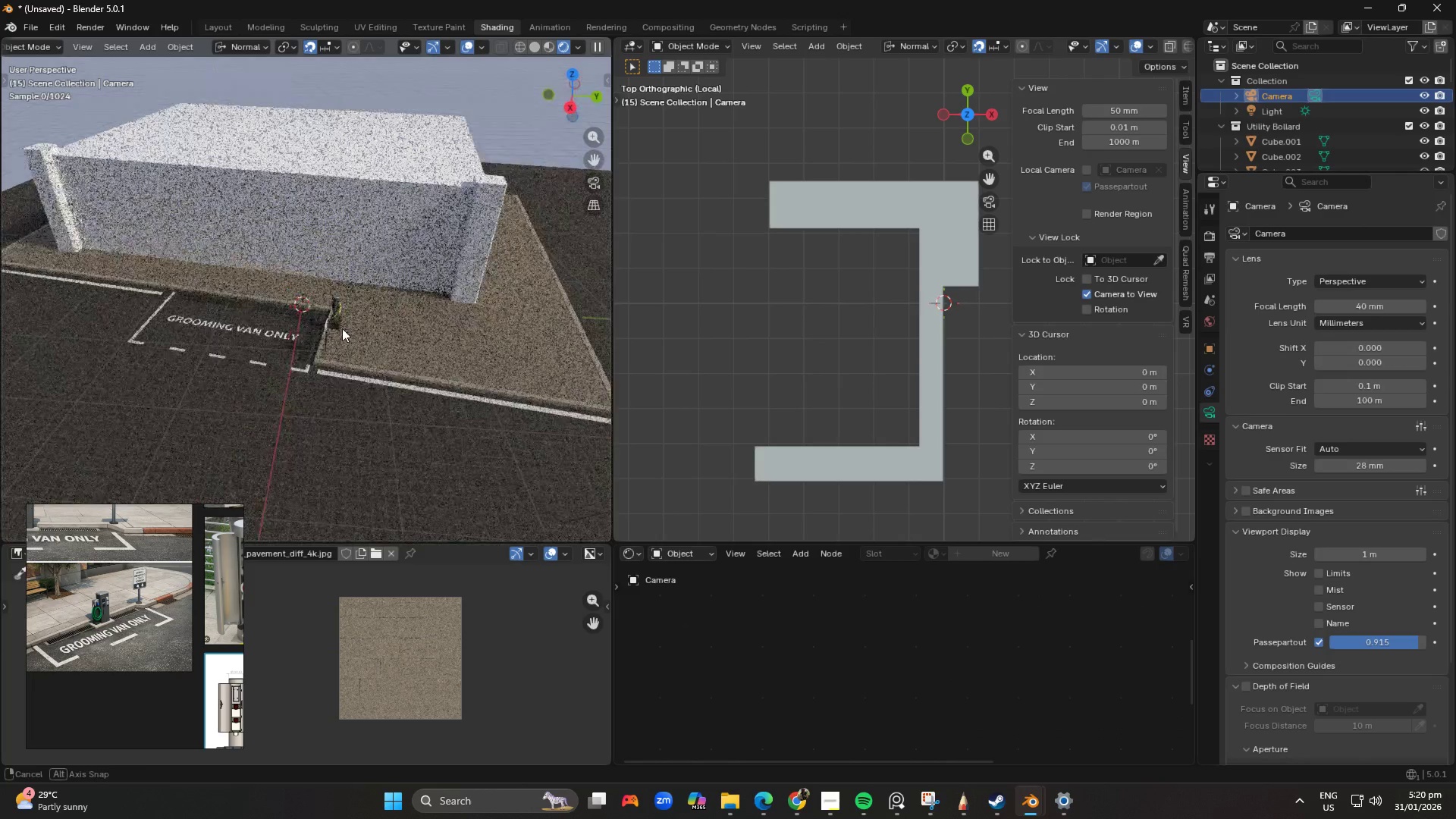 
scroll: coordinate [350, 346], scroll_direction: up, amount: 3.0
 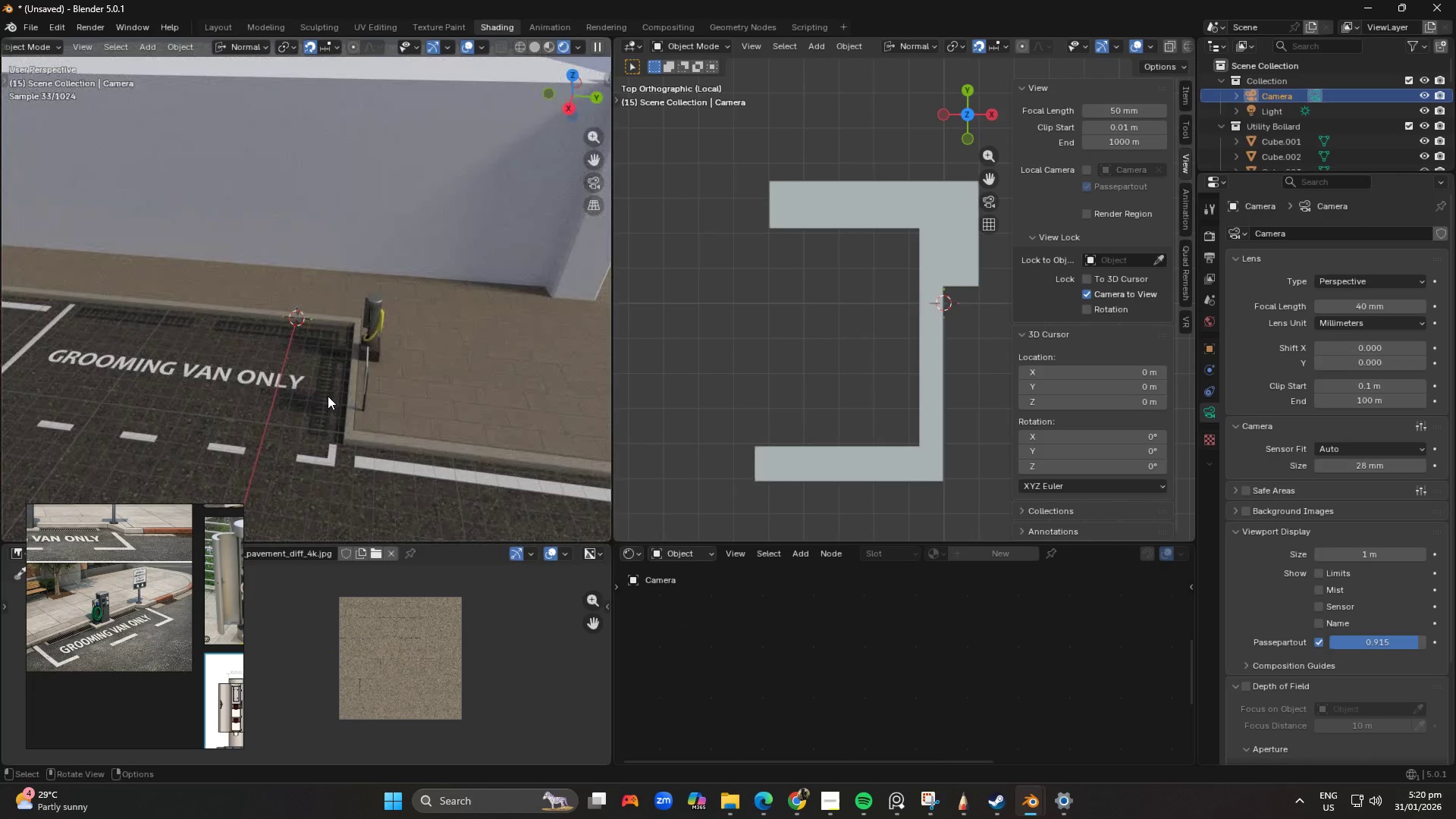 
key(Shift+ShiftLeft)
 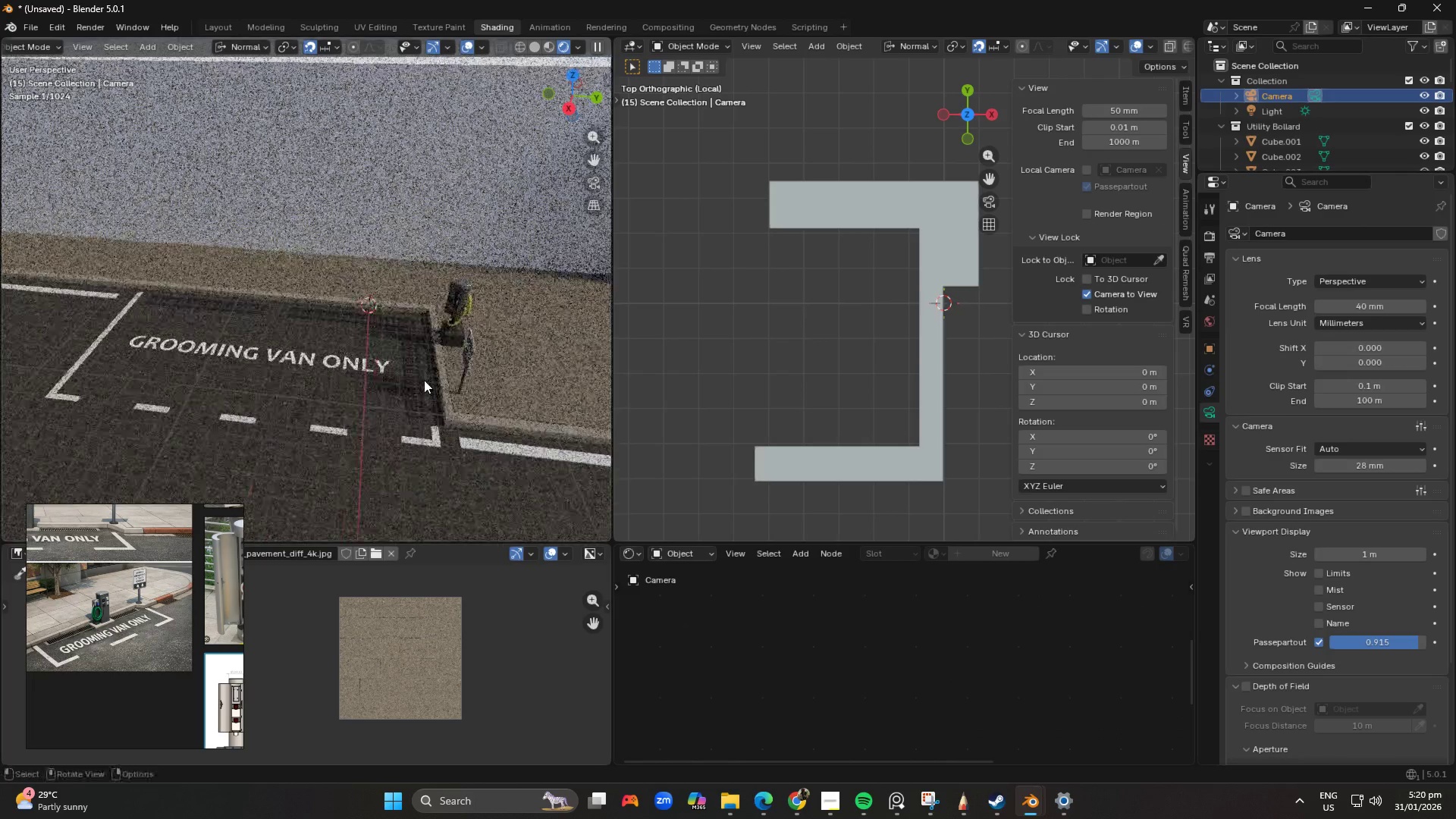 
scroll: coordinate [410, 387], scroll_direction: up, amount: 2.0
 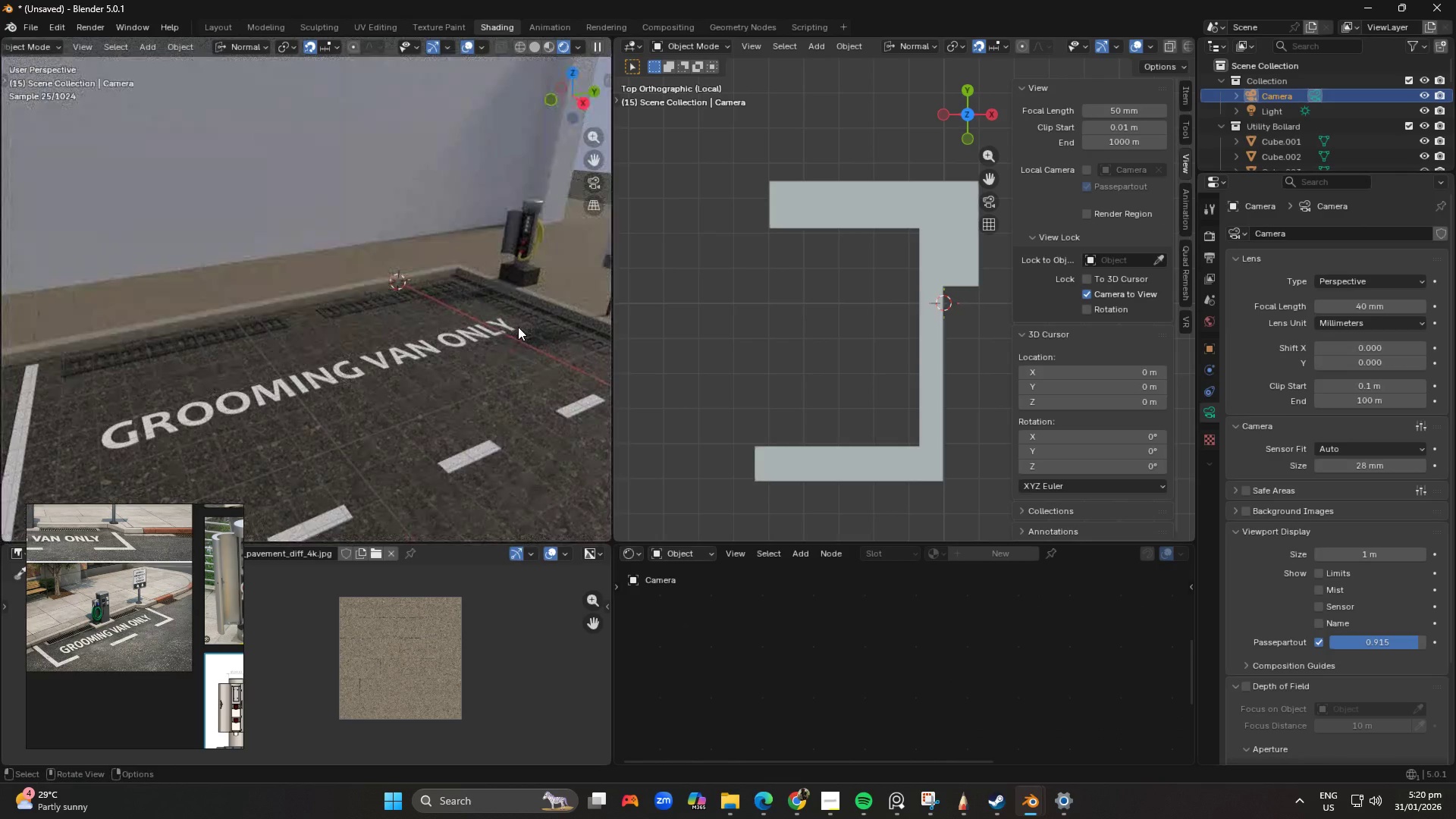 
key(Numpad0)
 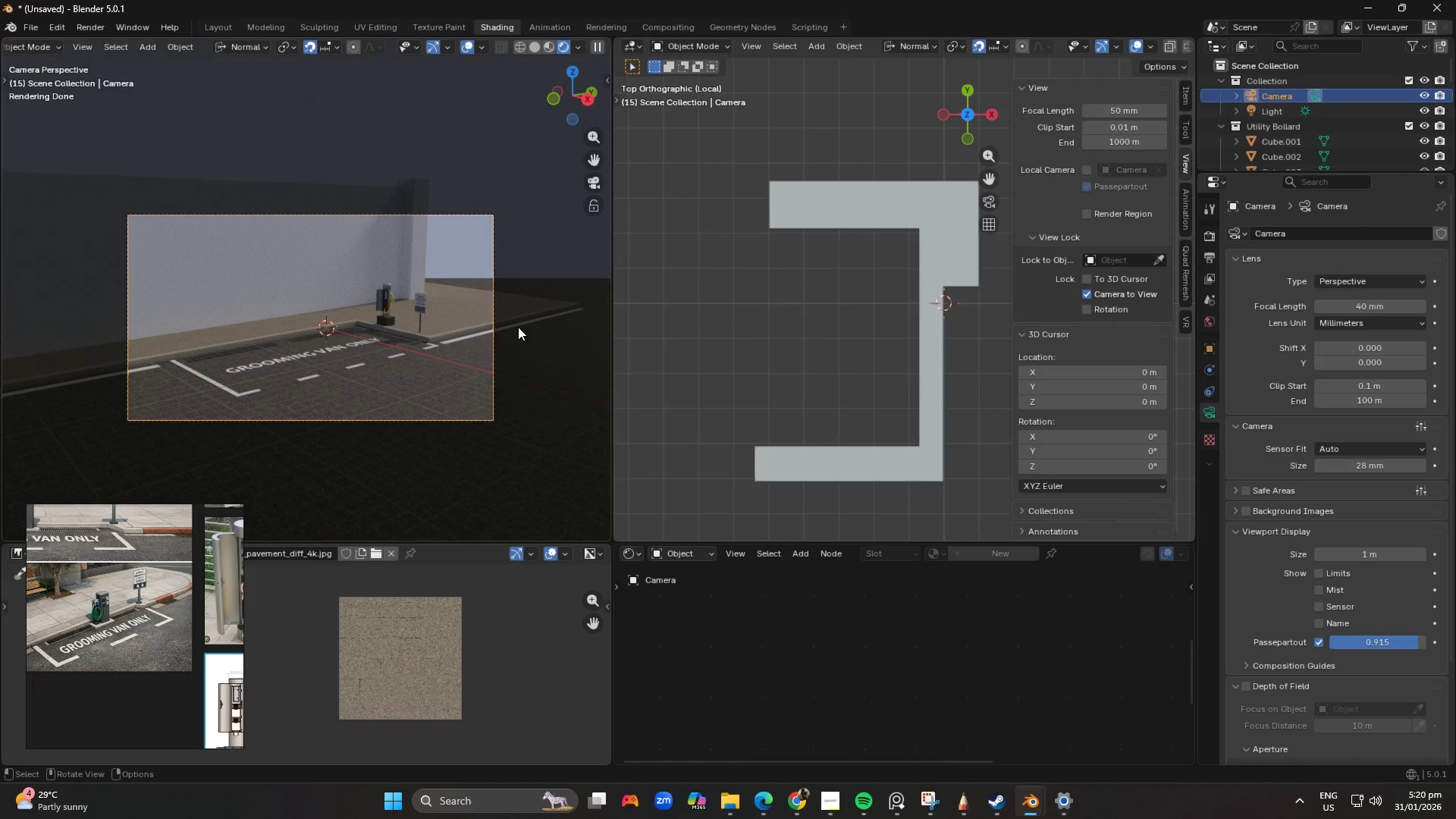 
scroll: coordinate [519, 322], scroll_direction: up, amount: 5.0
 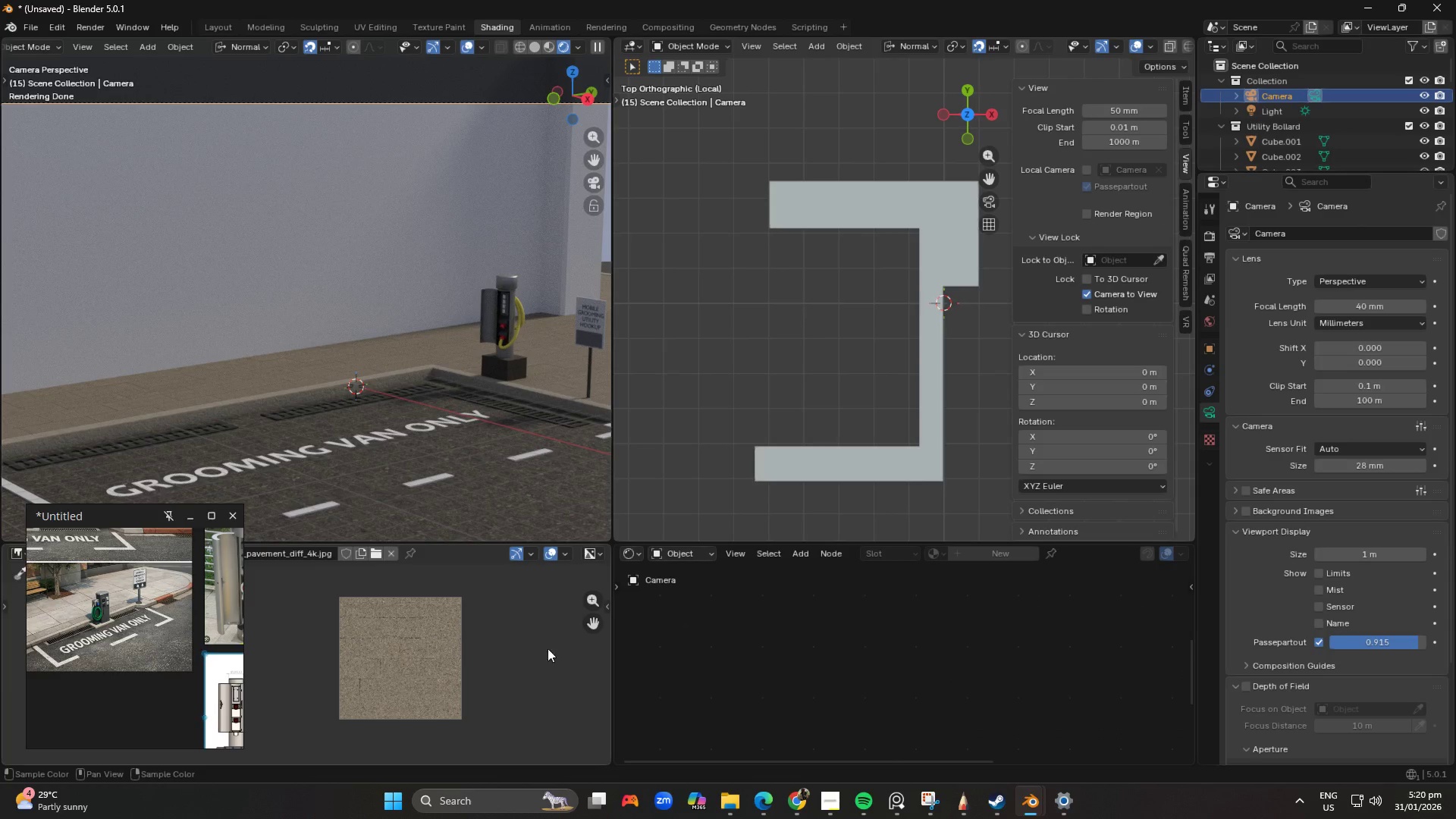 
scroll: coordinate [425, 409], scroll_direction: down, amount: 5.0
 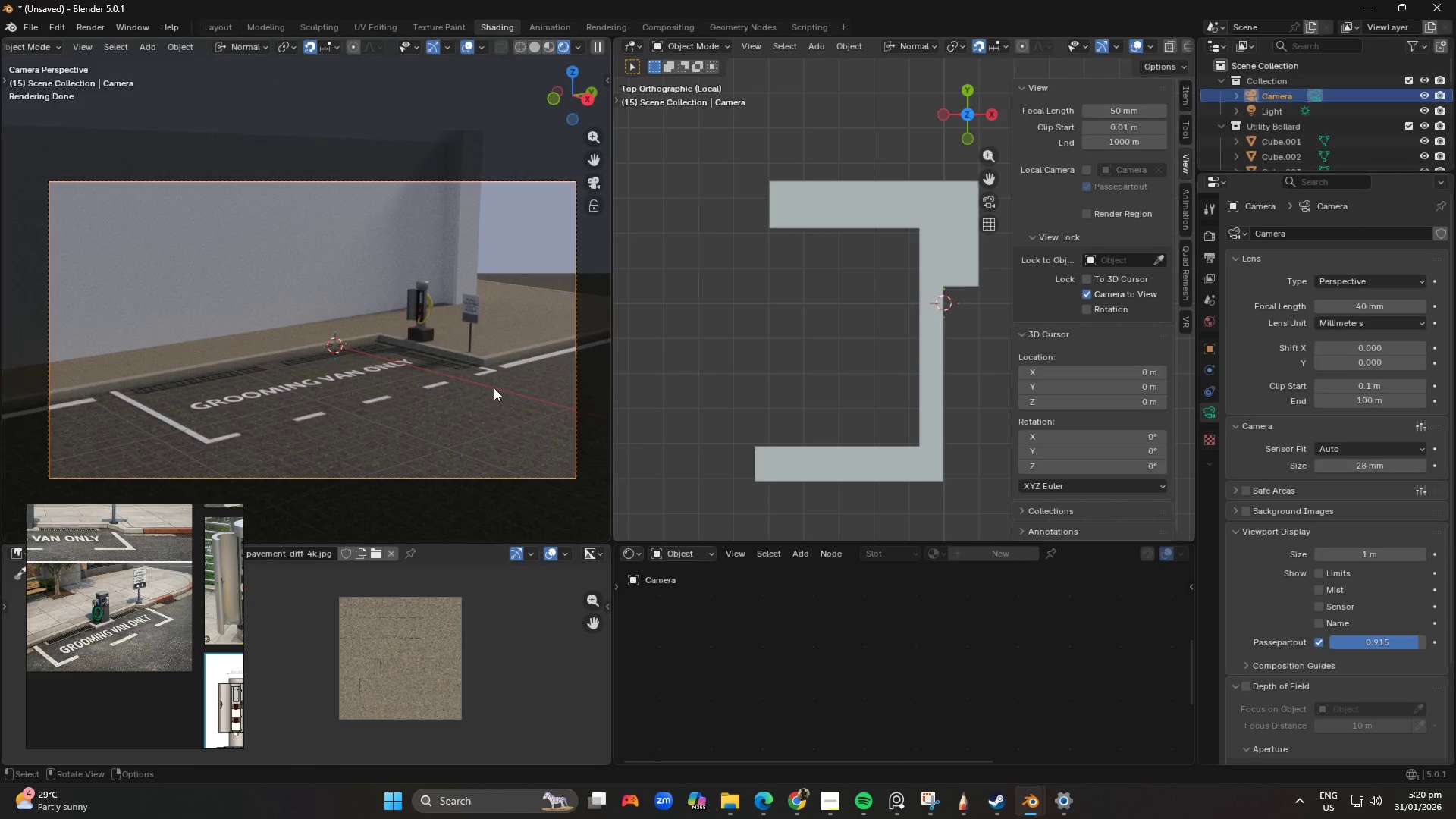 
scroll: coordinate [494, 383], scroll_direction: up, amount: 1.0
 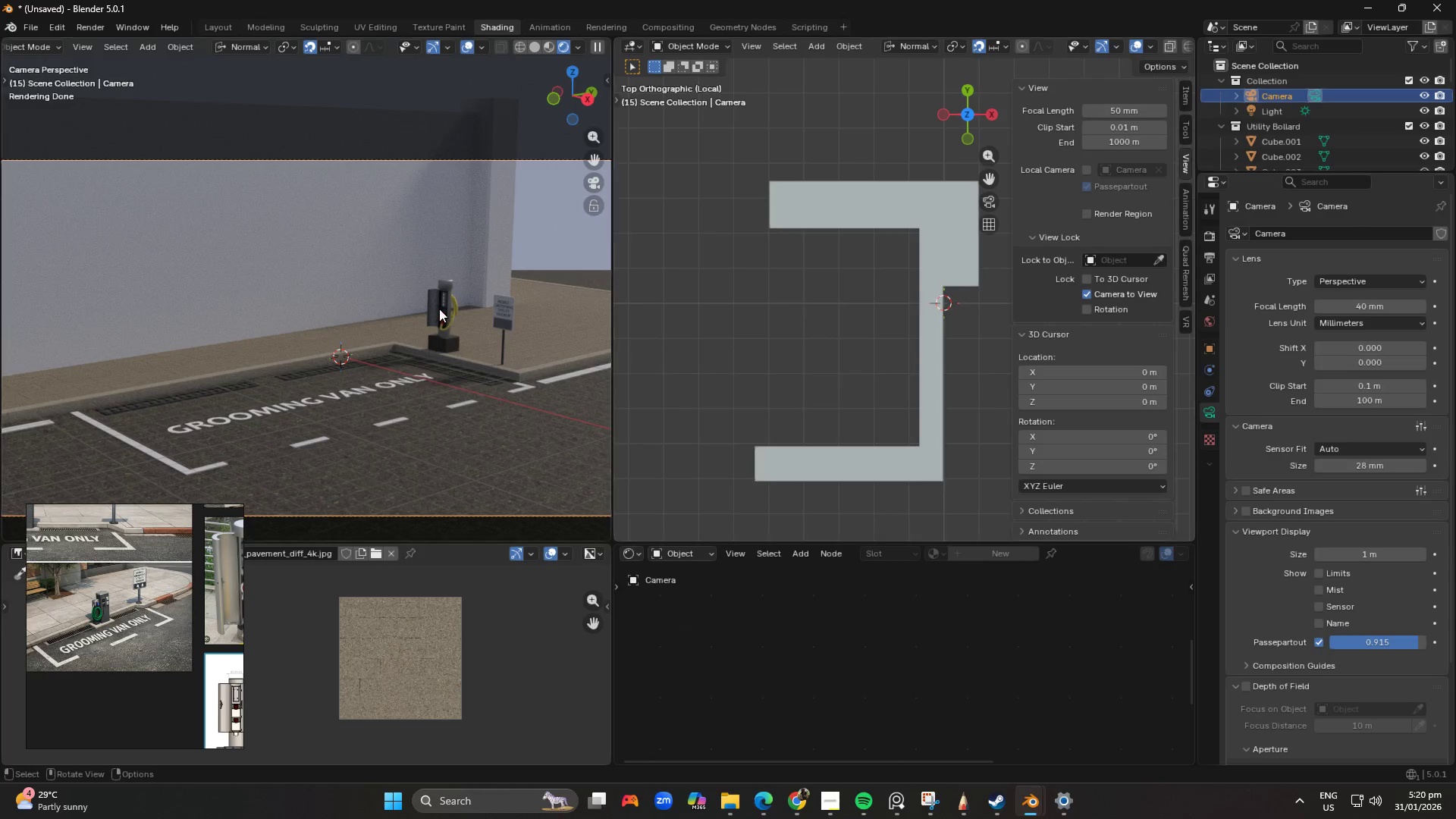 
scroll: coordinate [437, 287], scroll_direction: down, amount: 2.0
 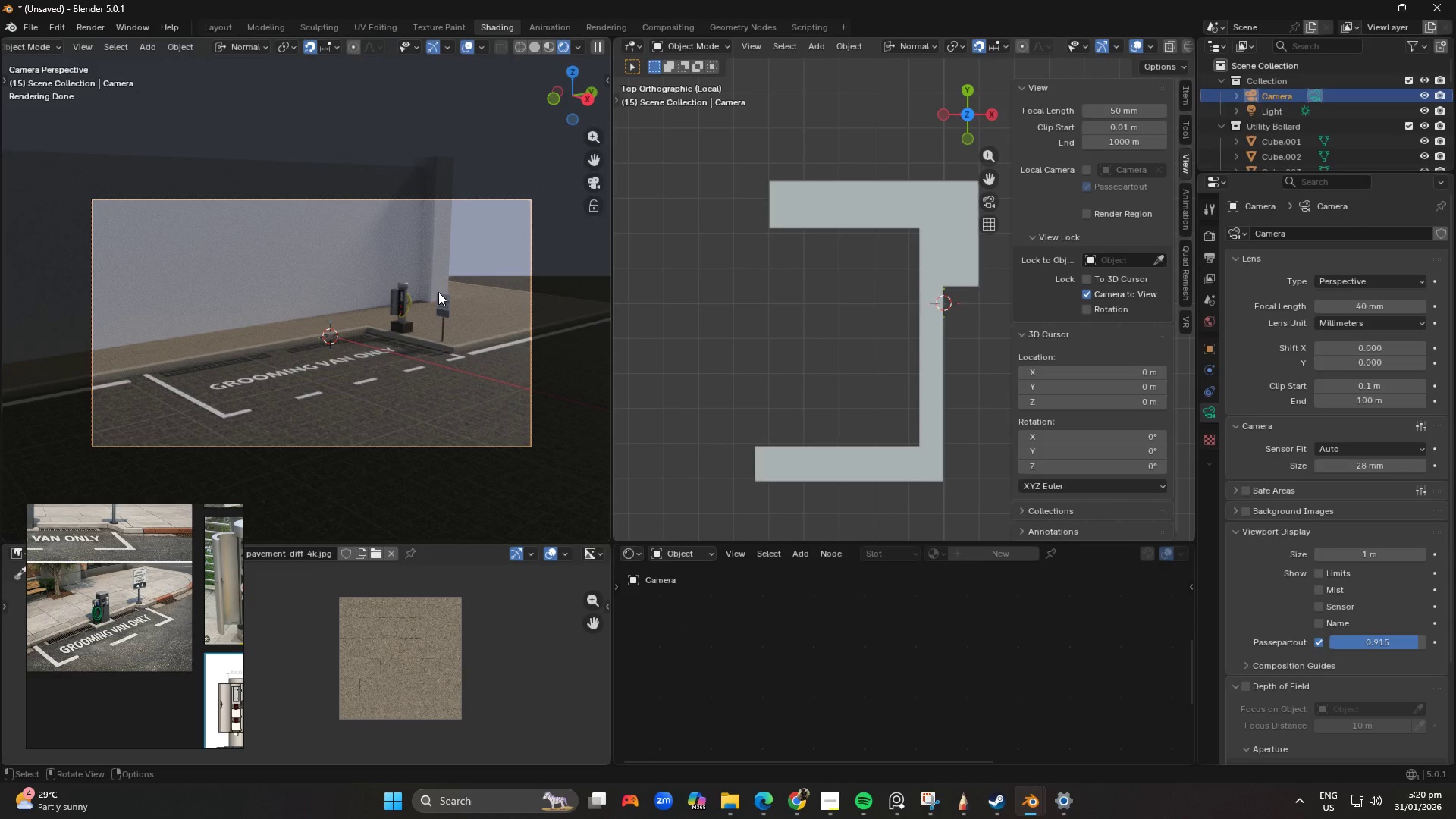 
key(F12)
 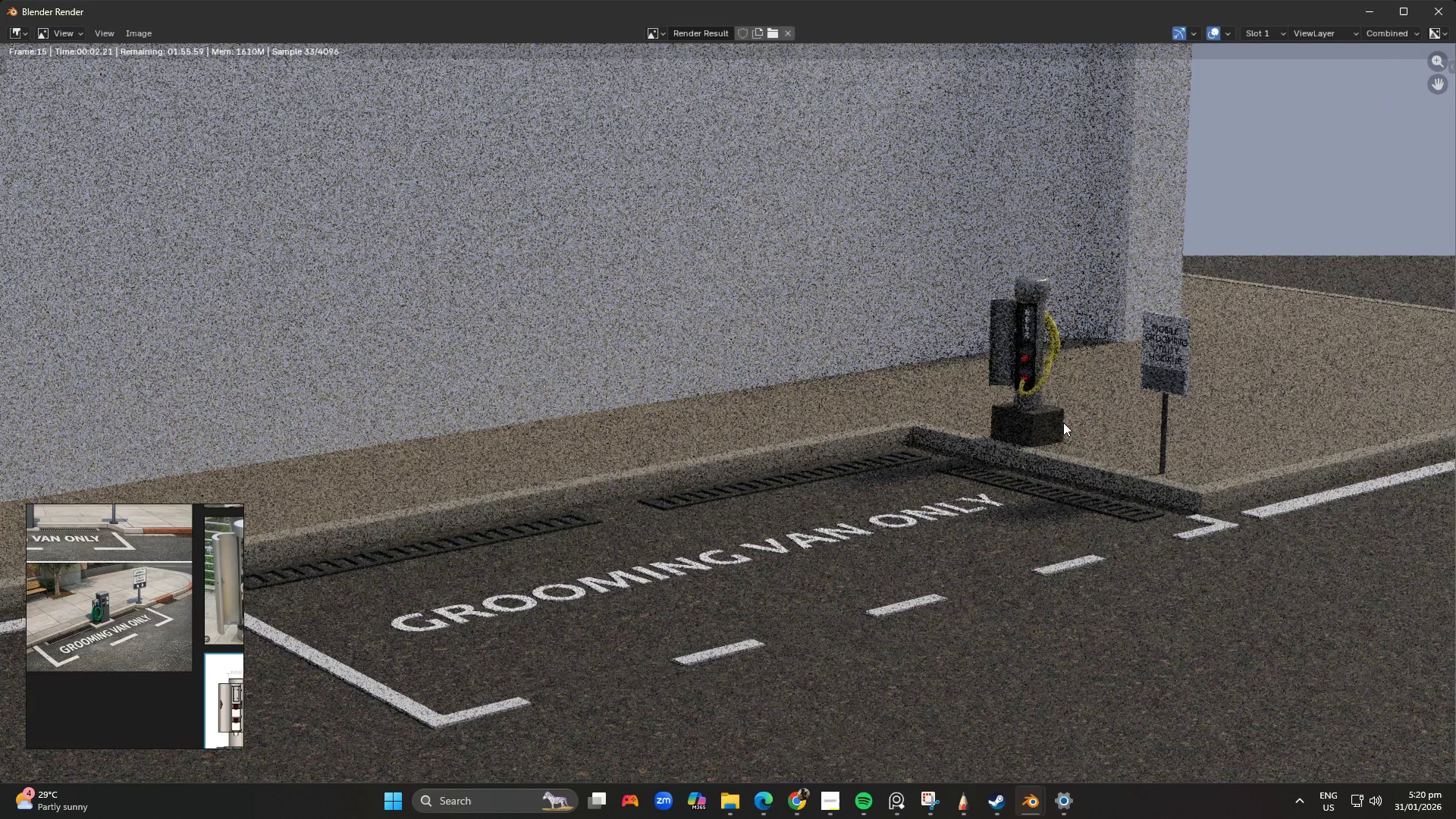 
scroll: coordinate [1043, 425], scroll_direction: down, amount: 1.0
 